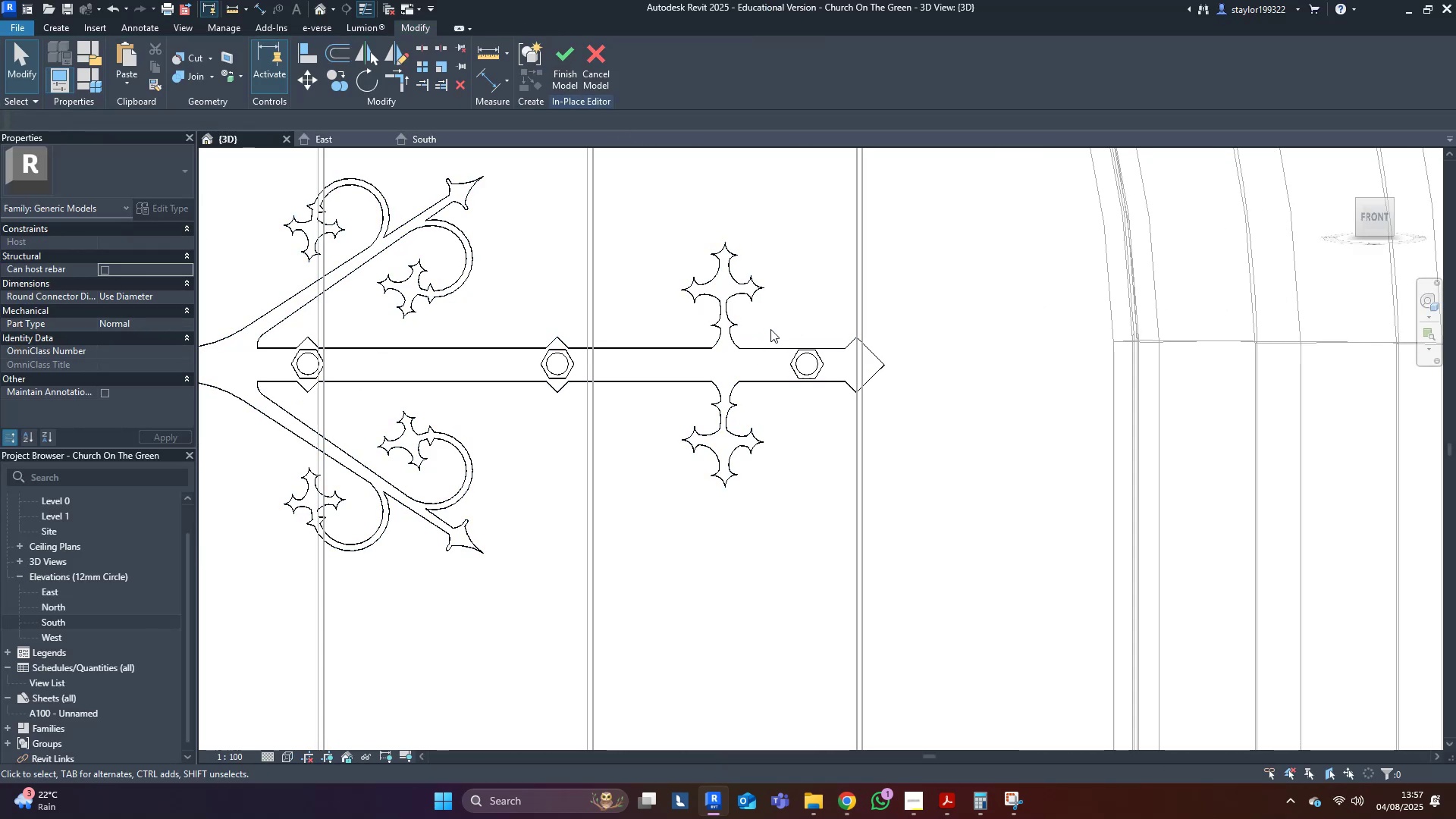 
scroll: coordinate [746, 353], scroll_direction: up, amount: 10.0
 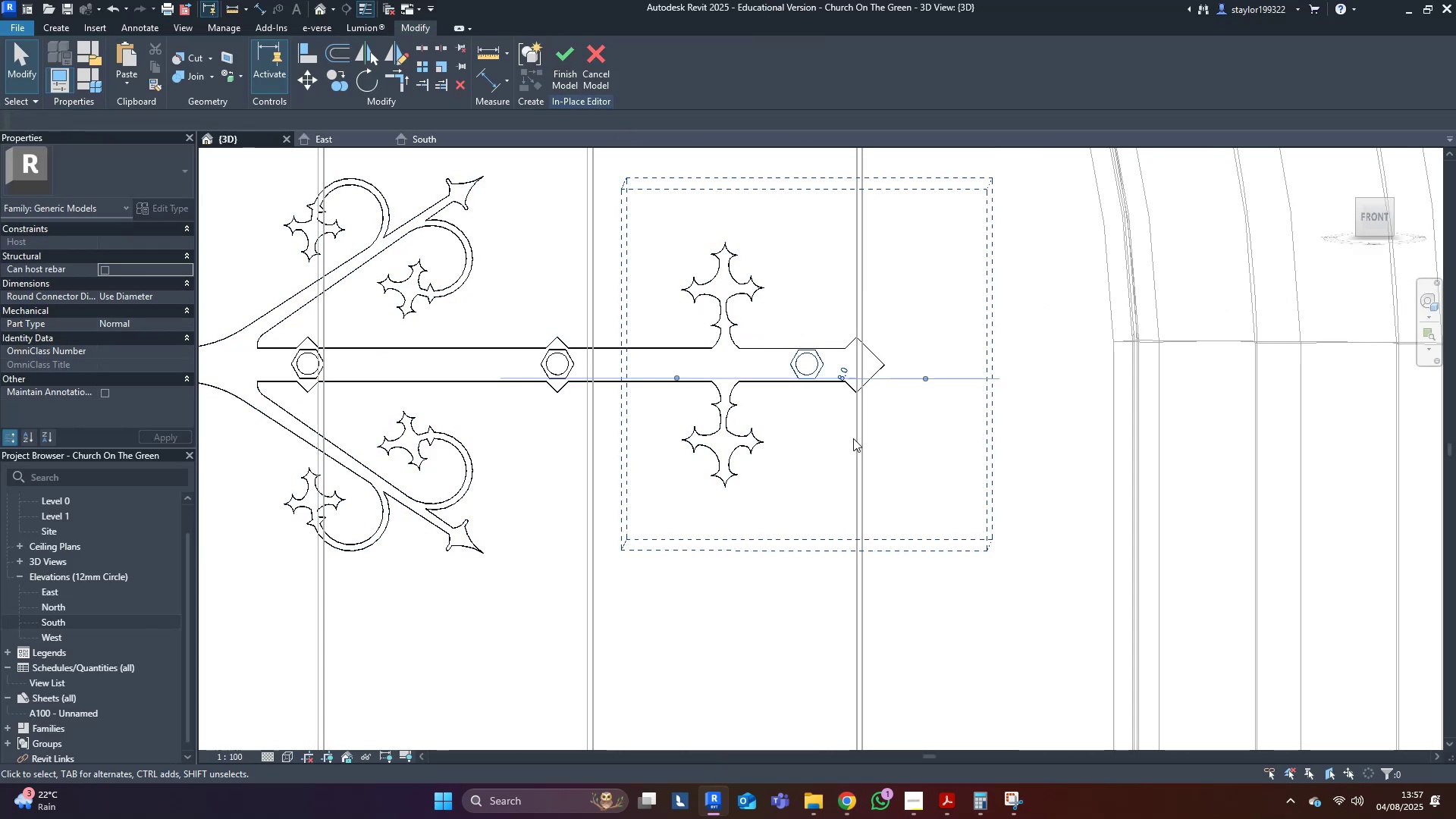 
key(Shift+ArrowRight)
 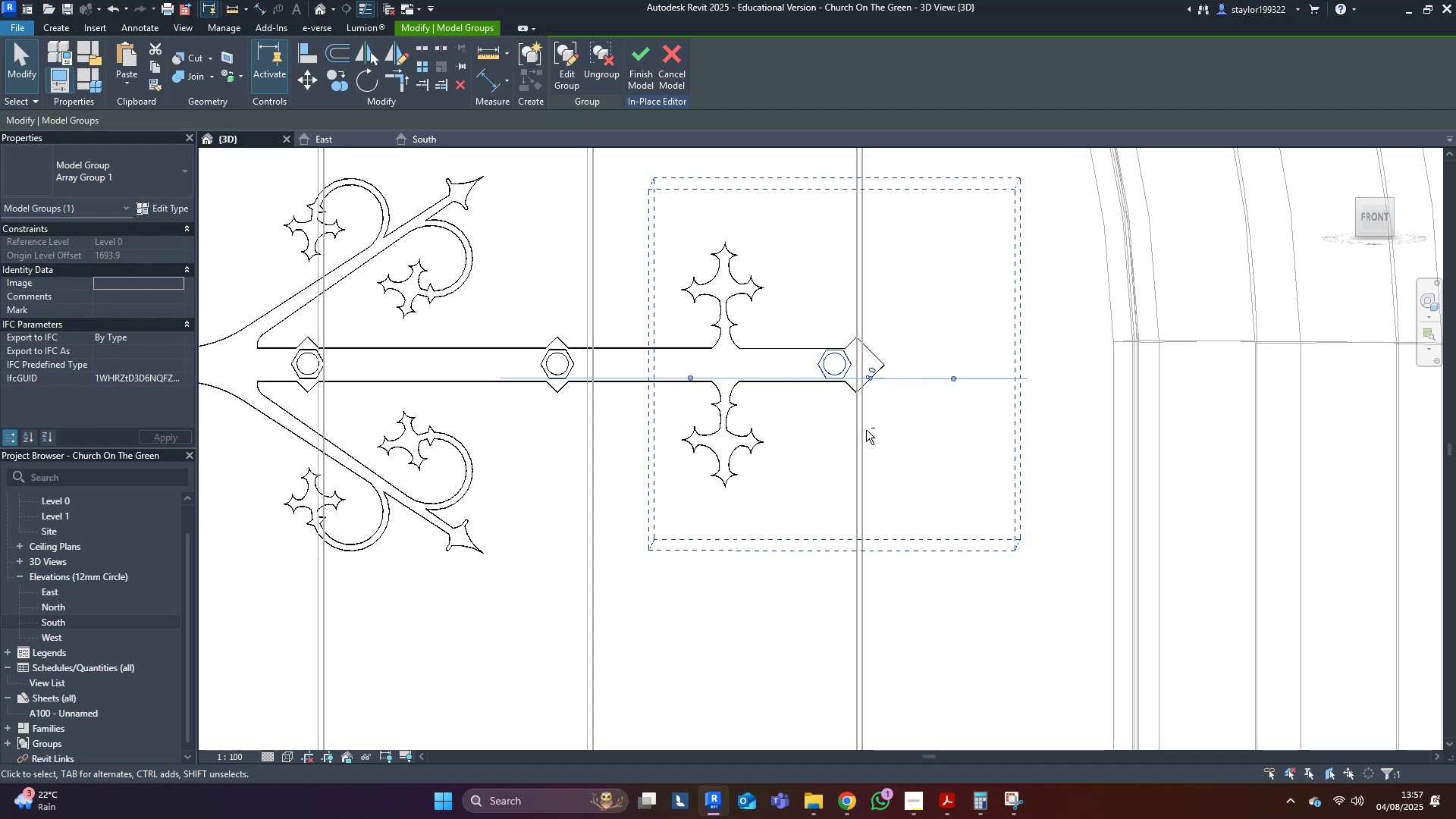 
key(Shift+ArrowRight)
 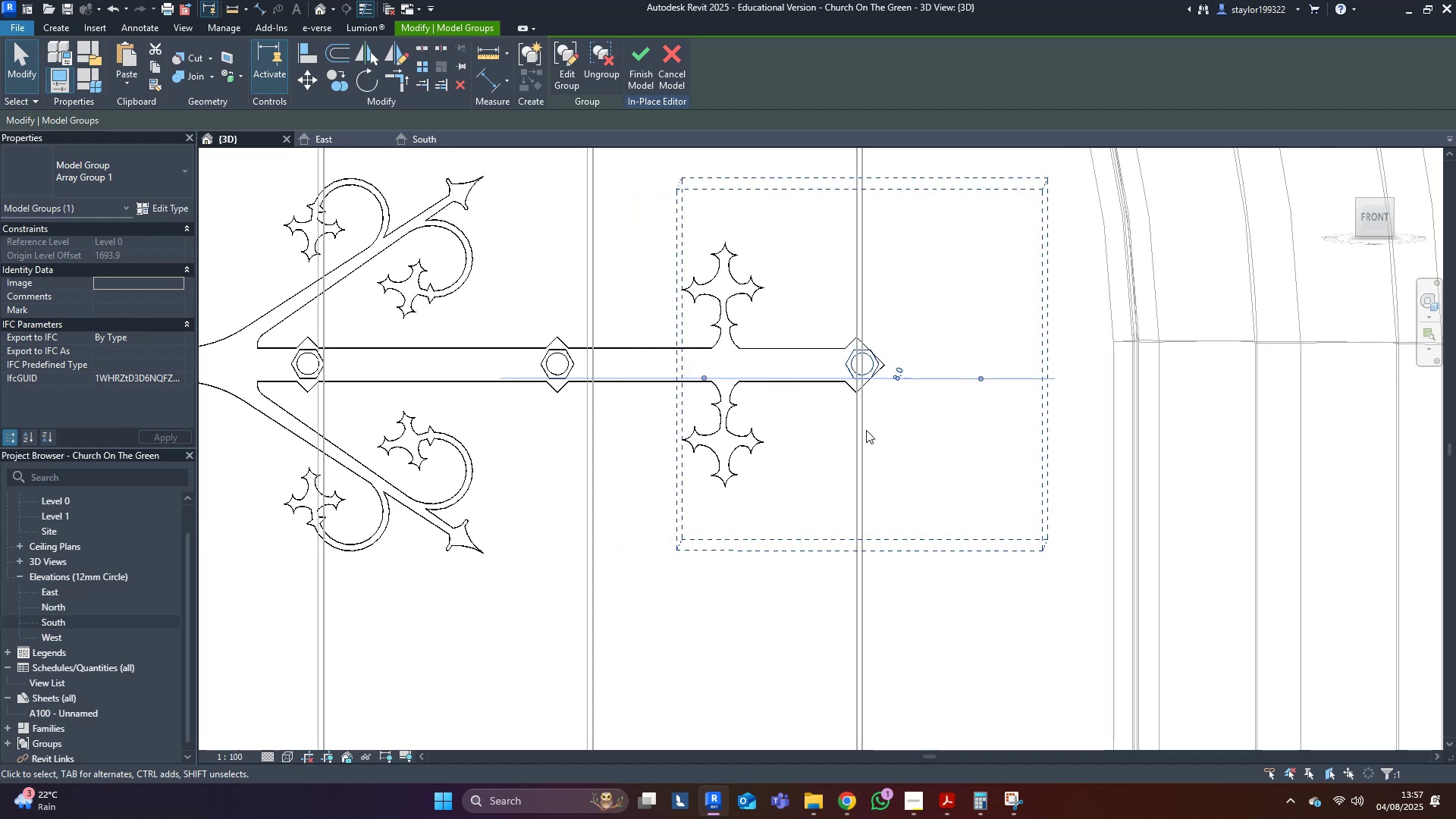 
key(ArrowLeft)
 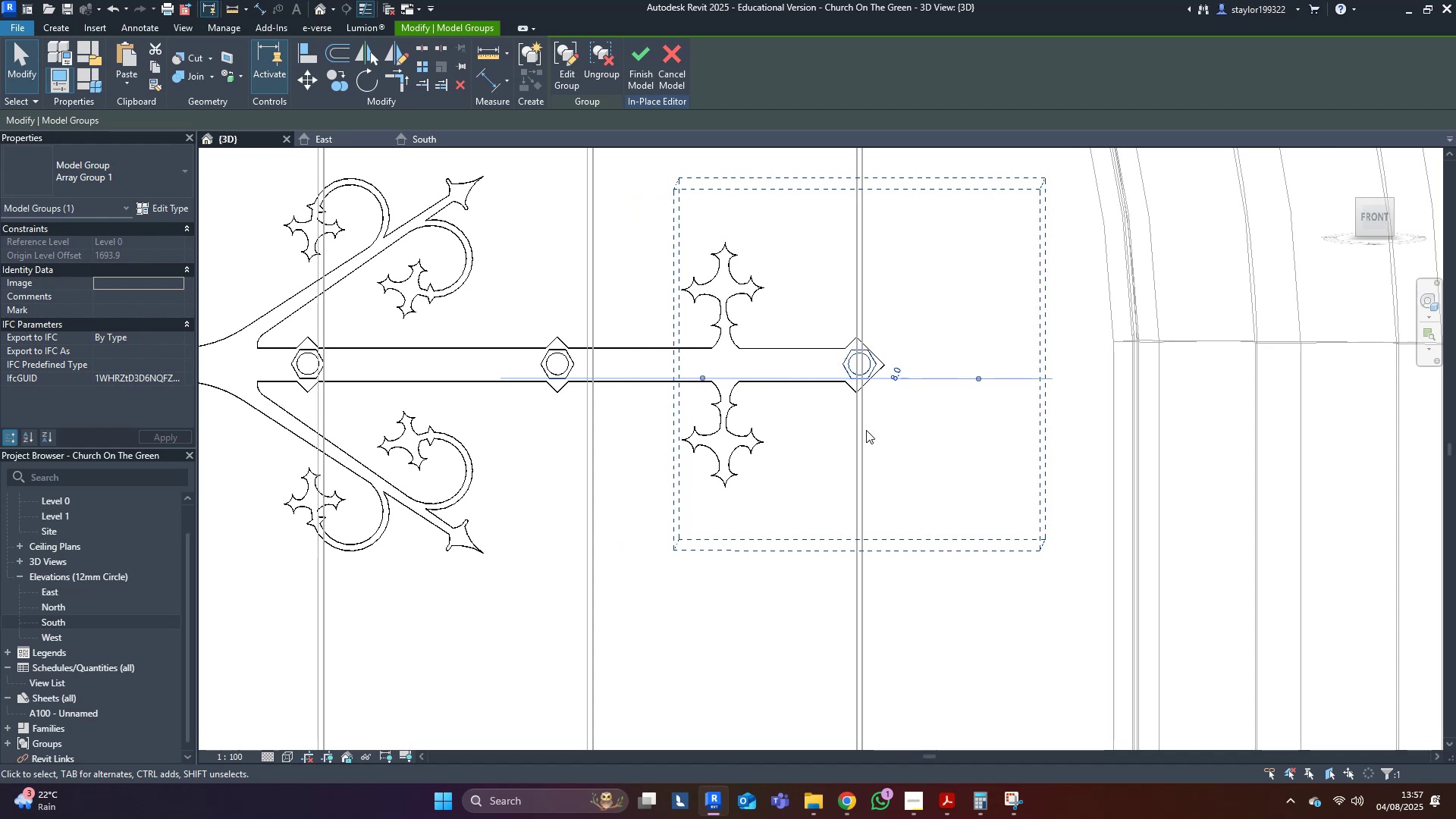 
key(ArrowLeft)
 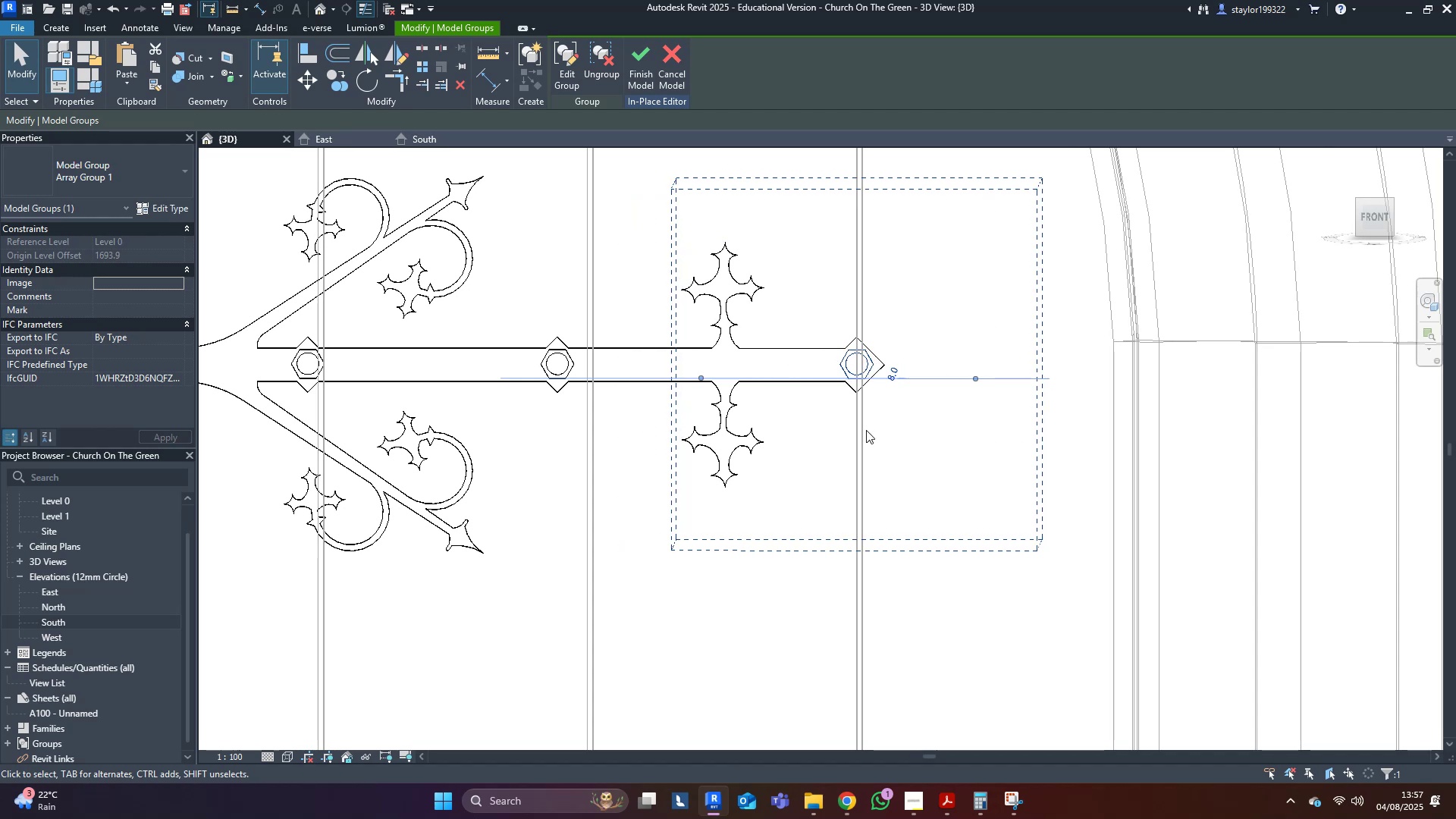 
key(ArrowLeft)
 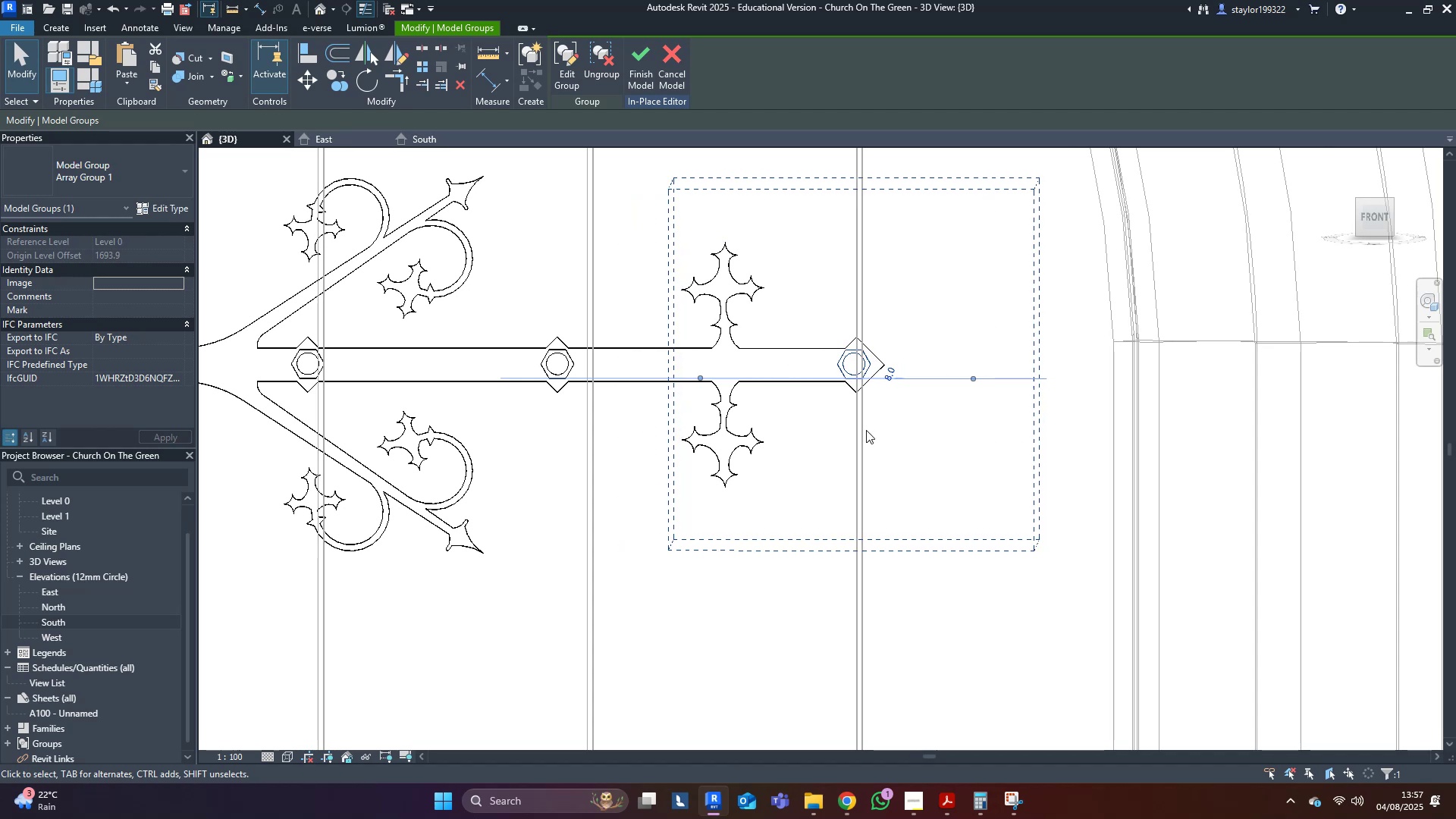 
key(ArrowRight)
 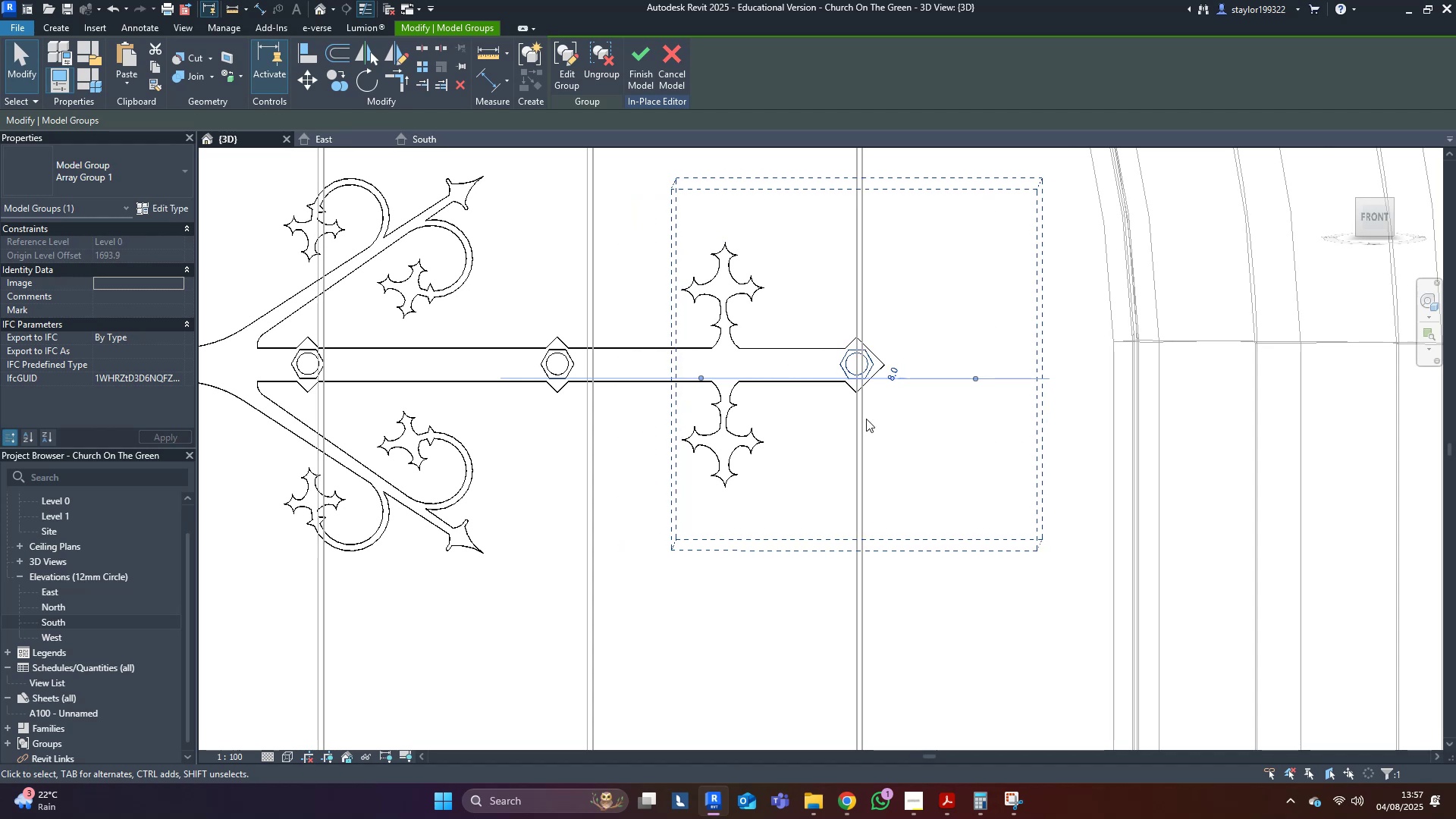 
scroll: coordinate [898, 416], scroll_direction: up, amount: 10.0
 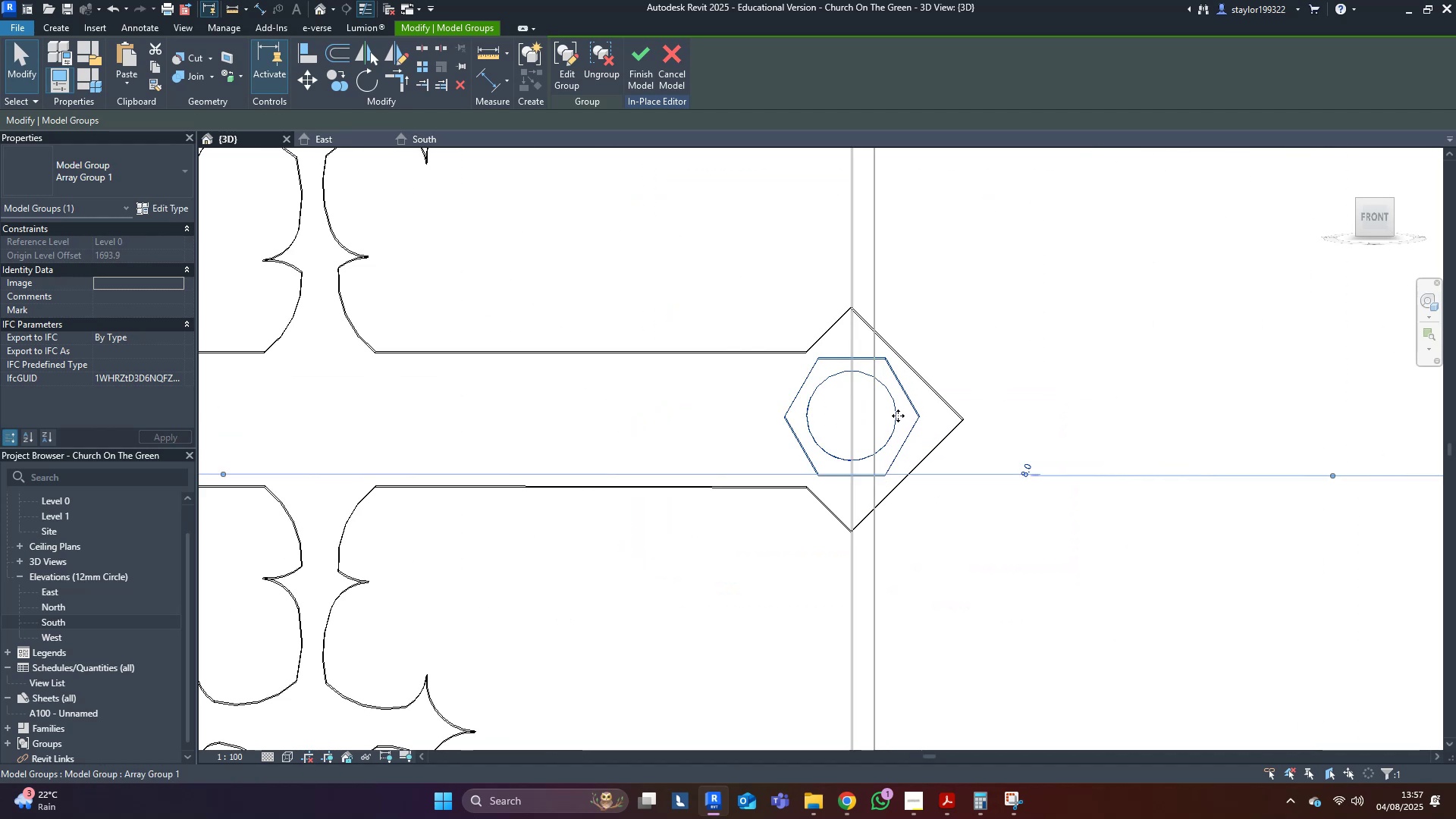 
key(ArrowRight)
 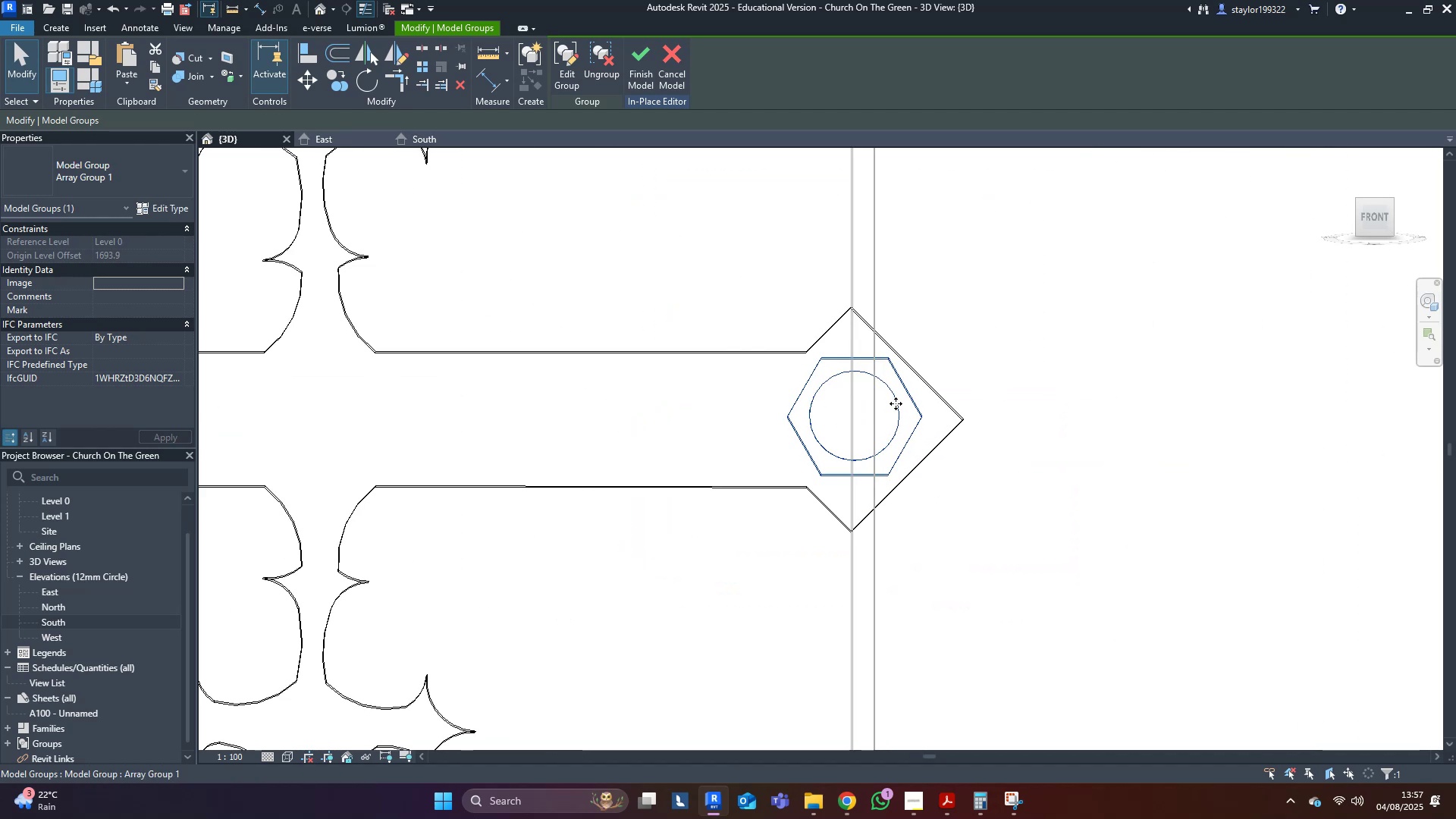 
key(ArrowRight)
 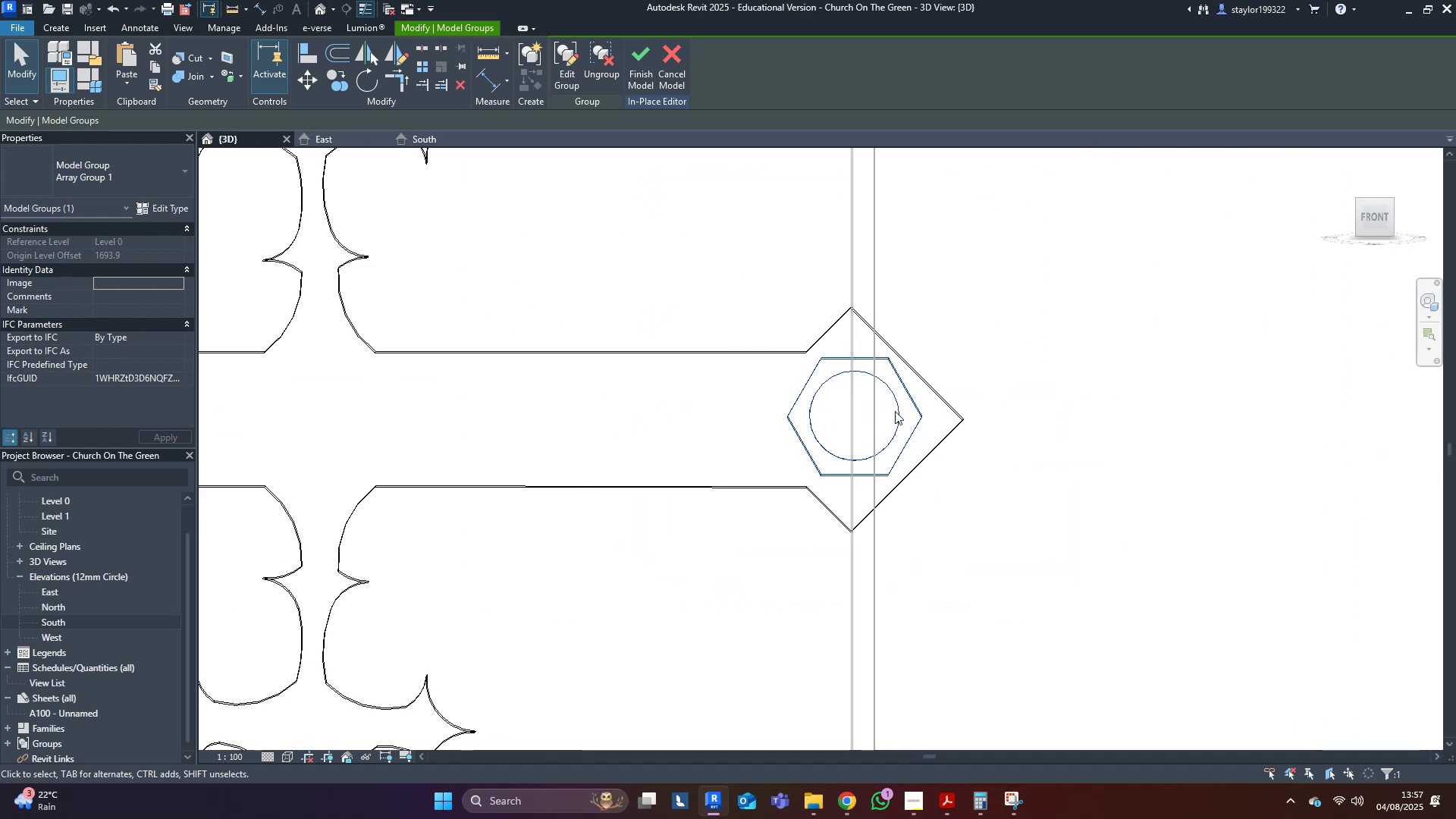 
scroll: coordinate [573, 489], scroll_direction: down, amount: 13.0
 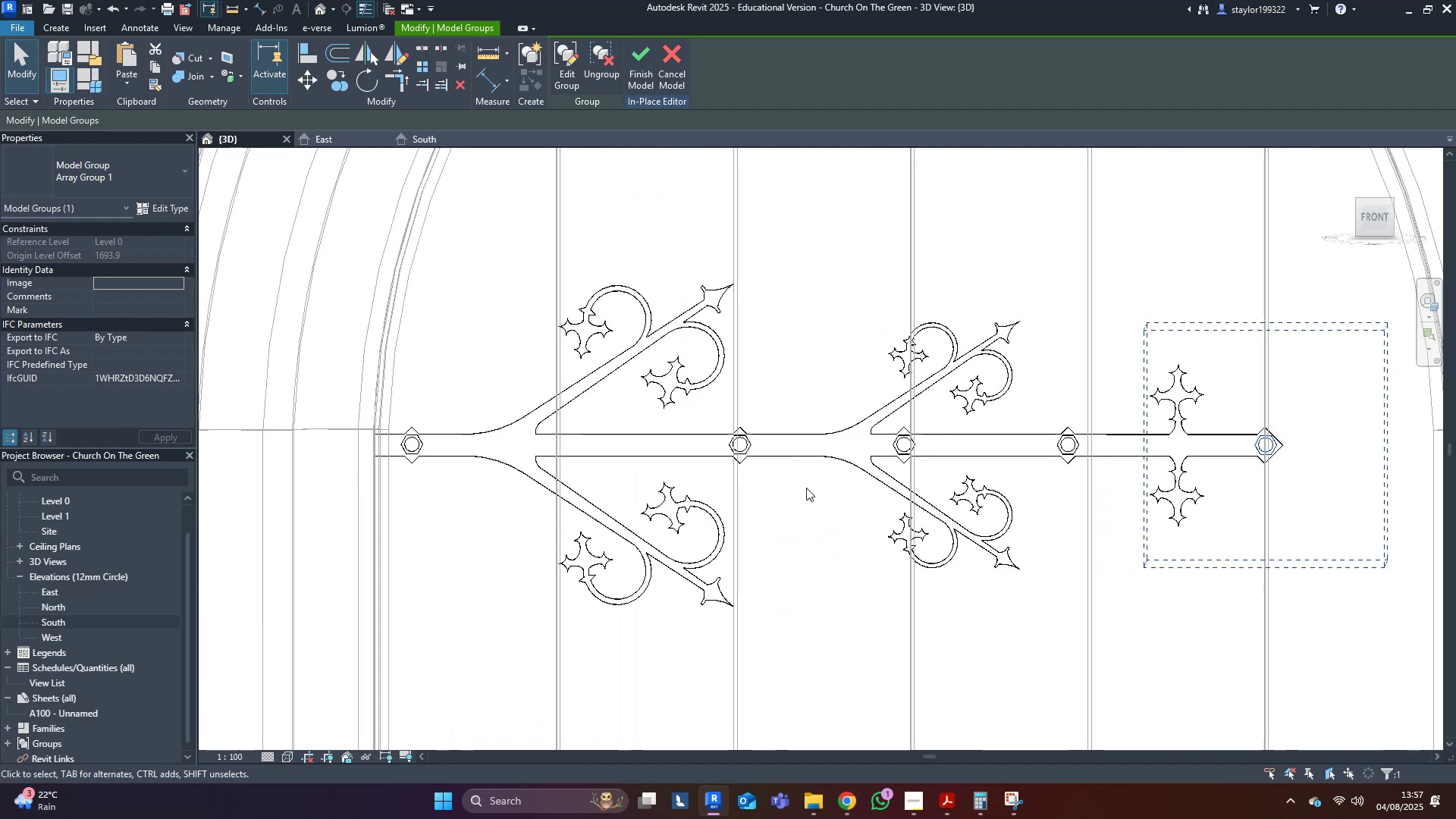 
type(sd)
 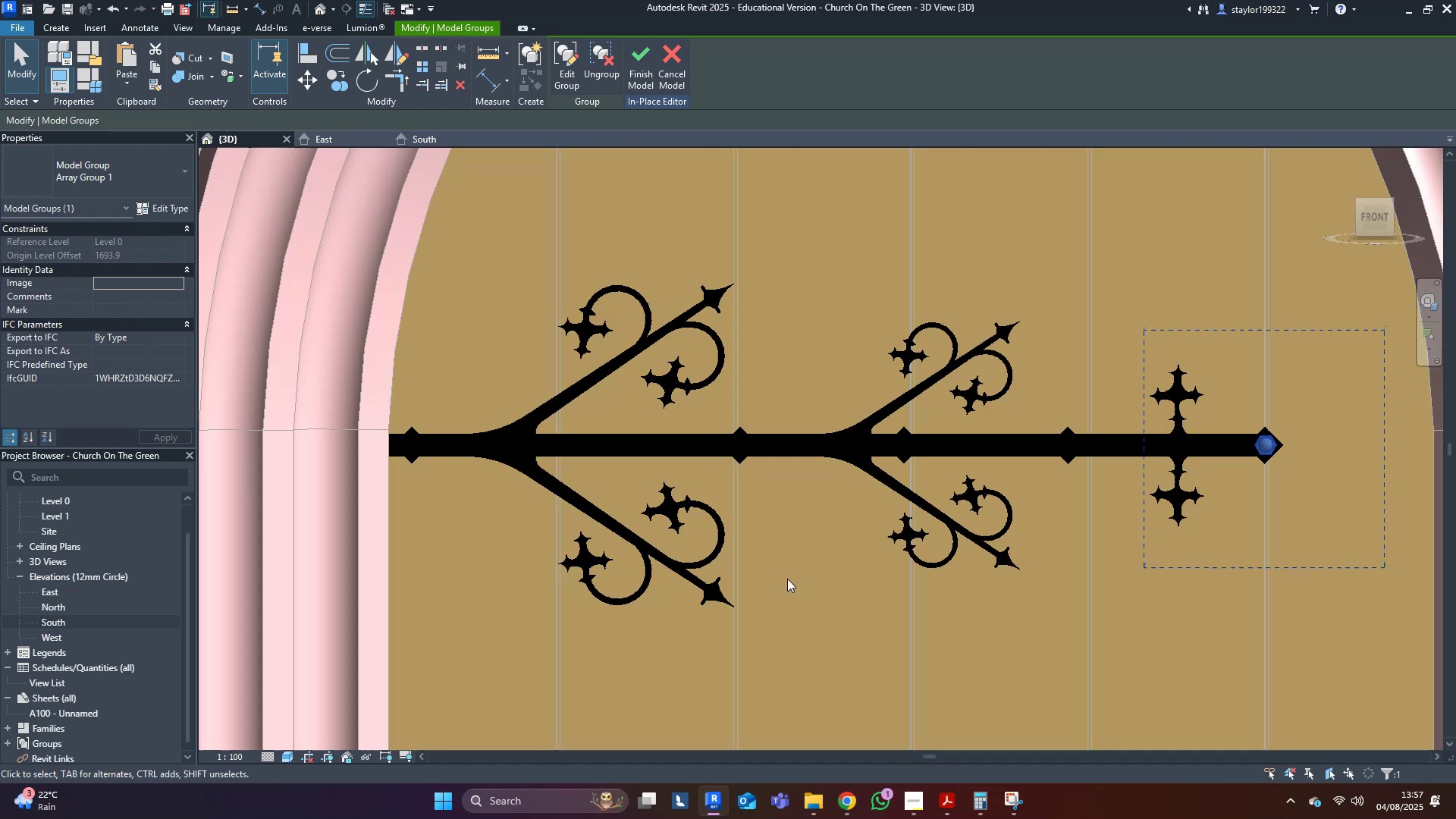 
left_click([787, 579])
 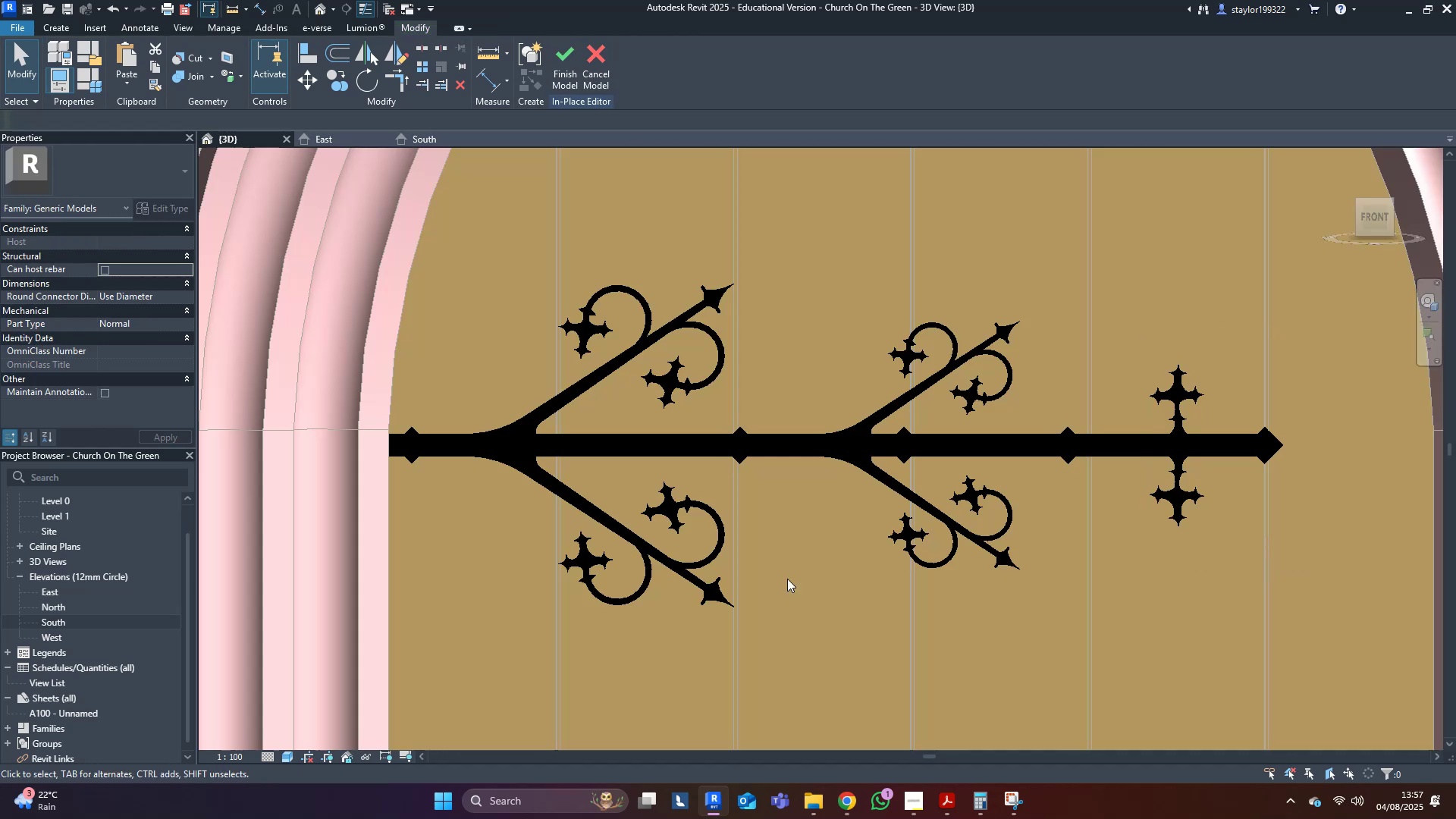 
key(Escape)
 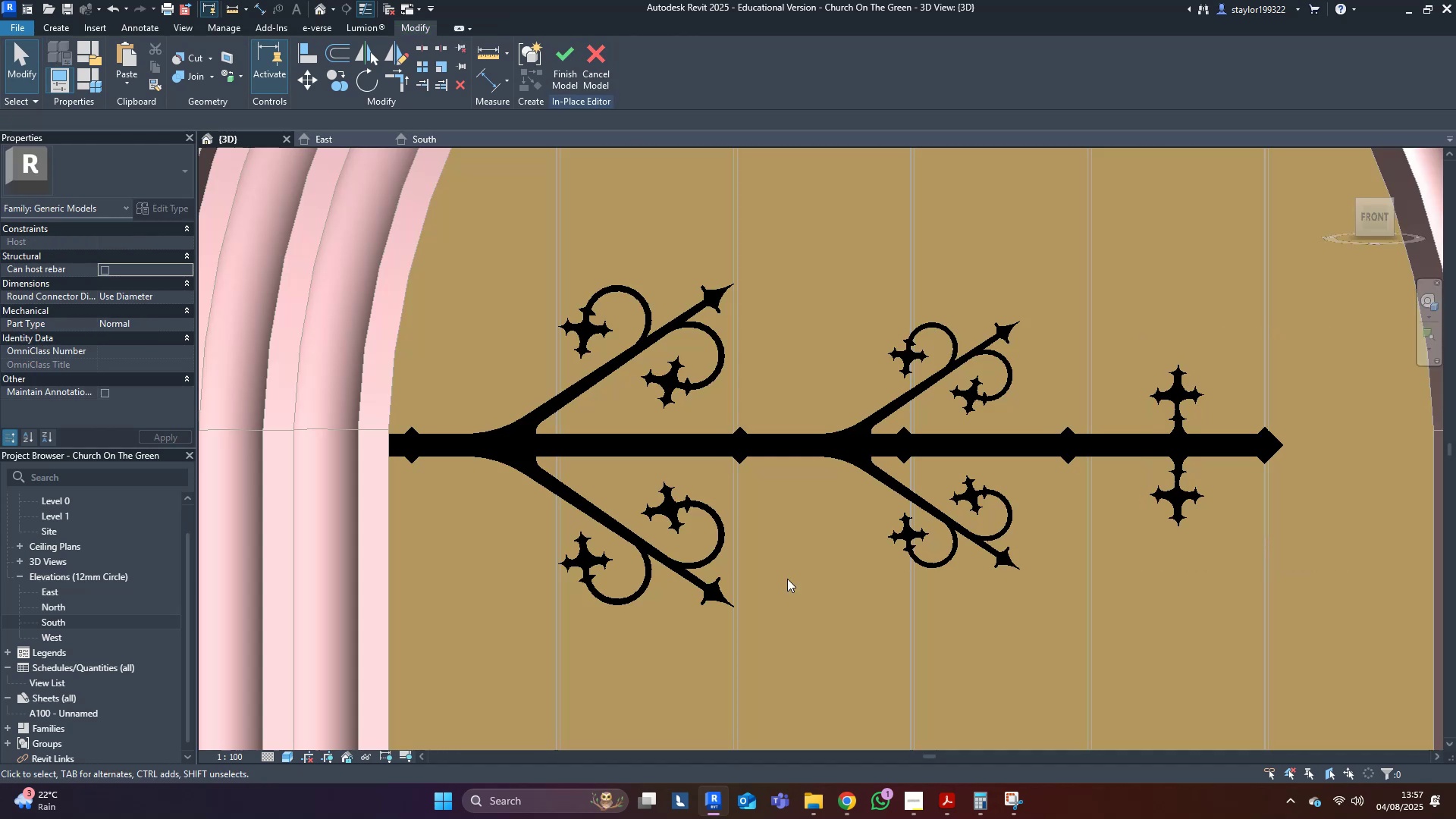 
scroll: coordinate [787, 575], scroll_direction: down, amount: 4.0
 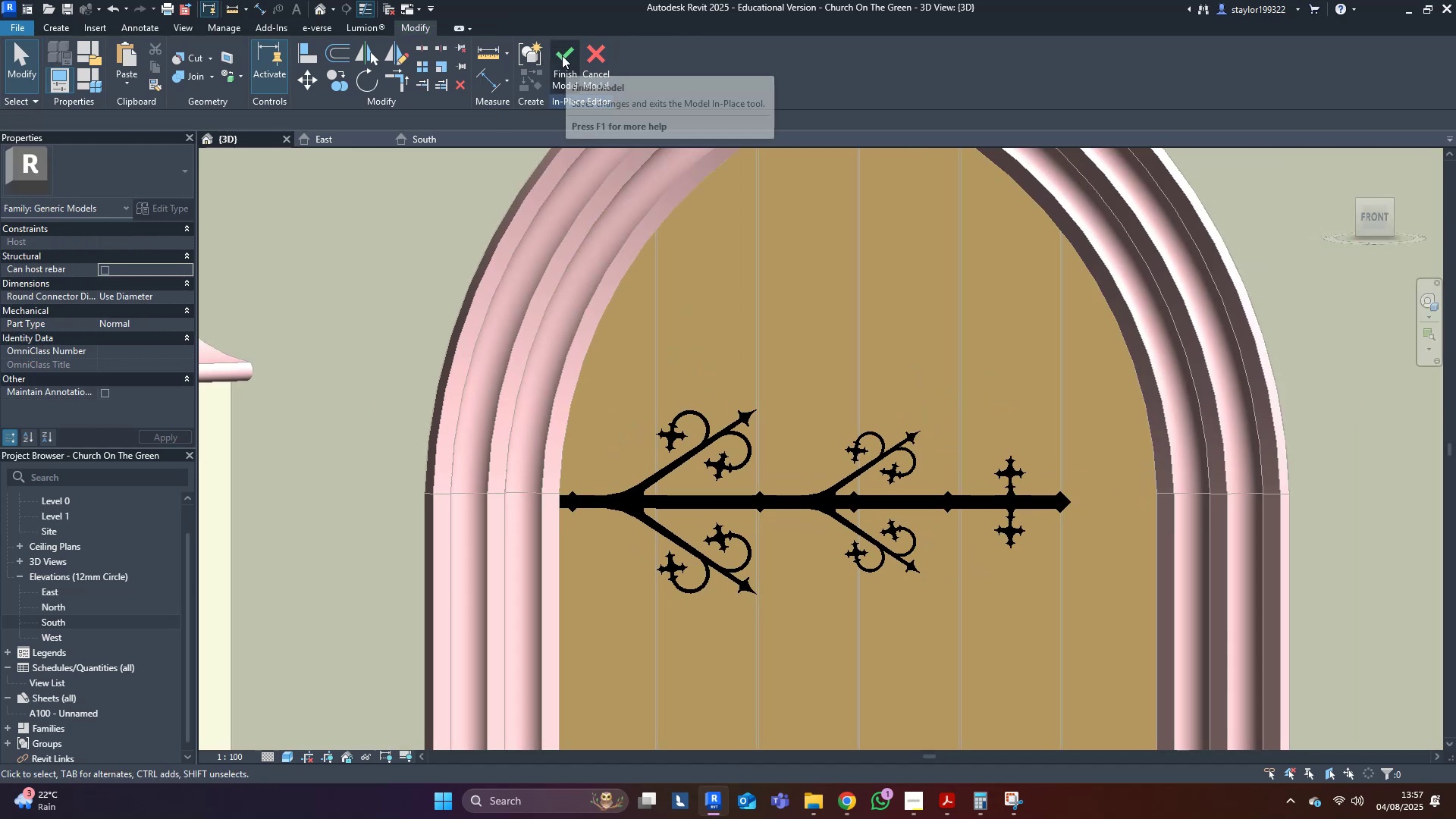 
left_click([562, 55])
 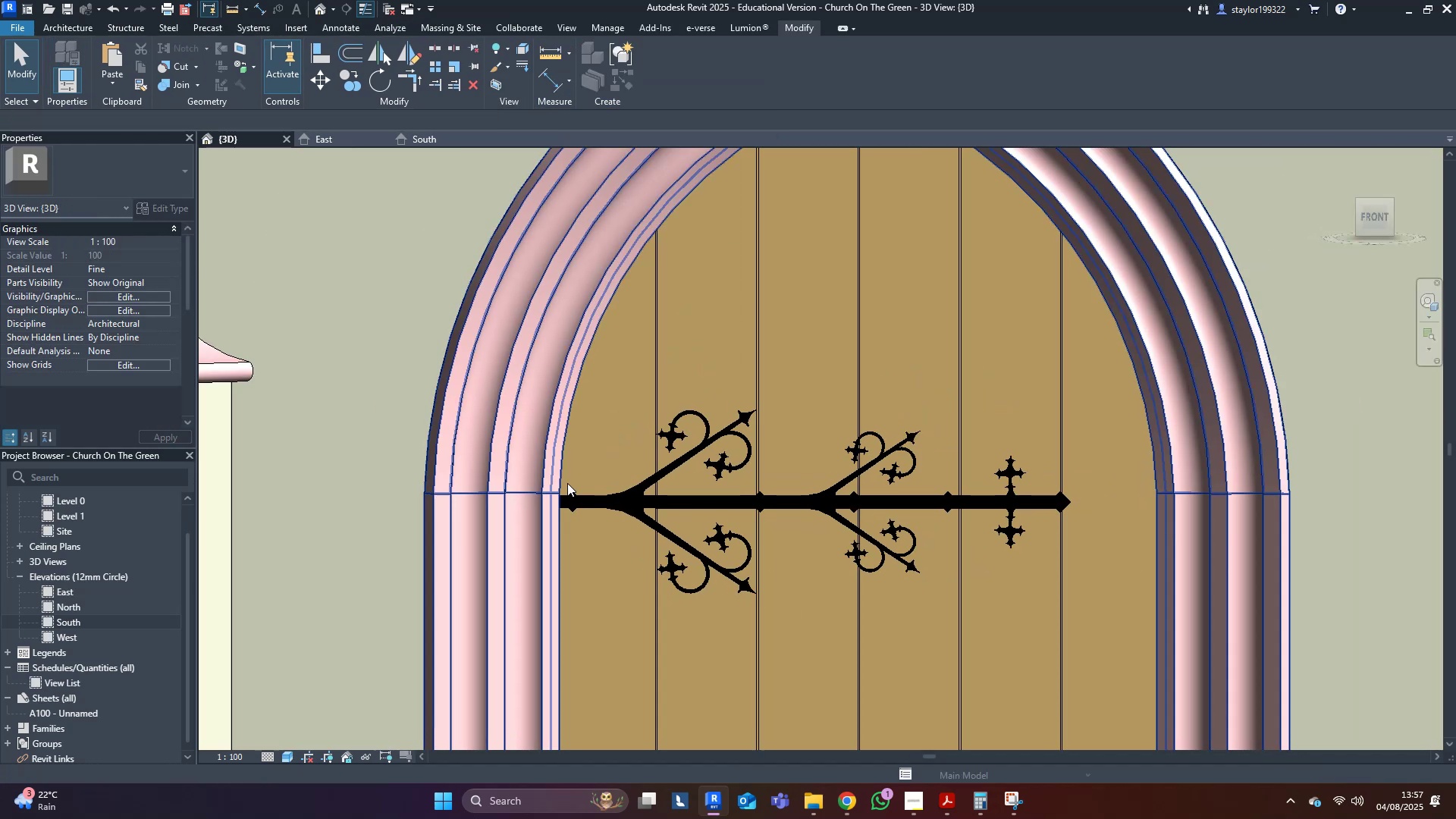 
scroll: coordinate [566, 206], scroll_direction: down, amount: 10.0
 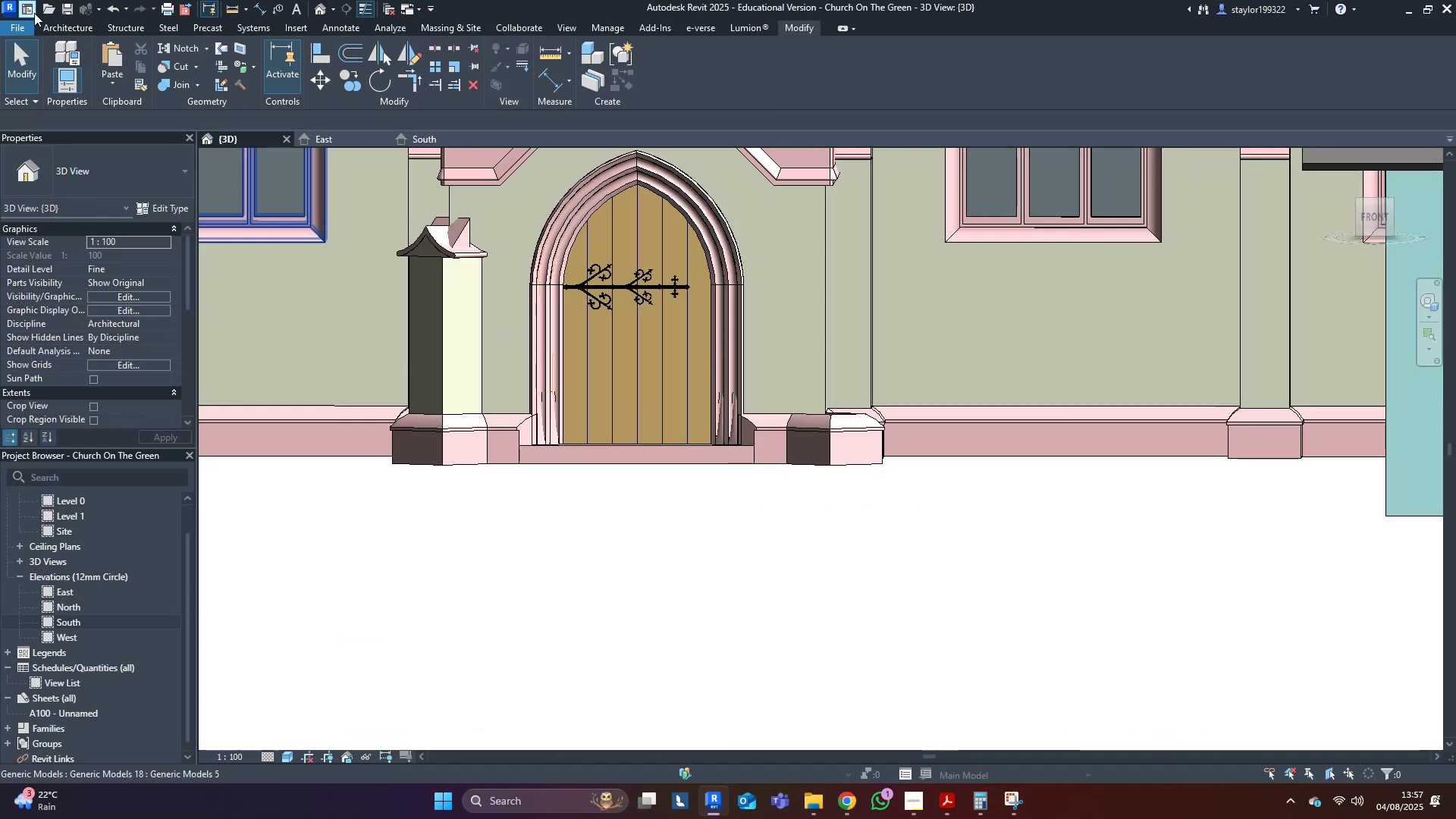 
left_click([68, 10])
 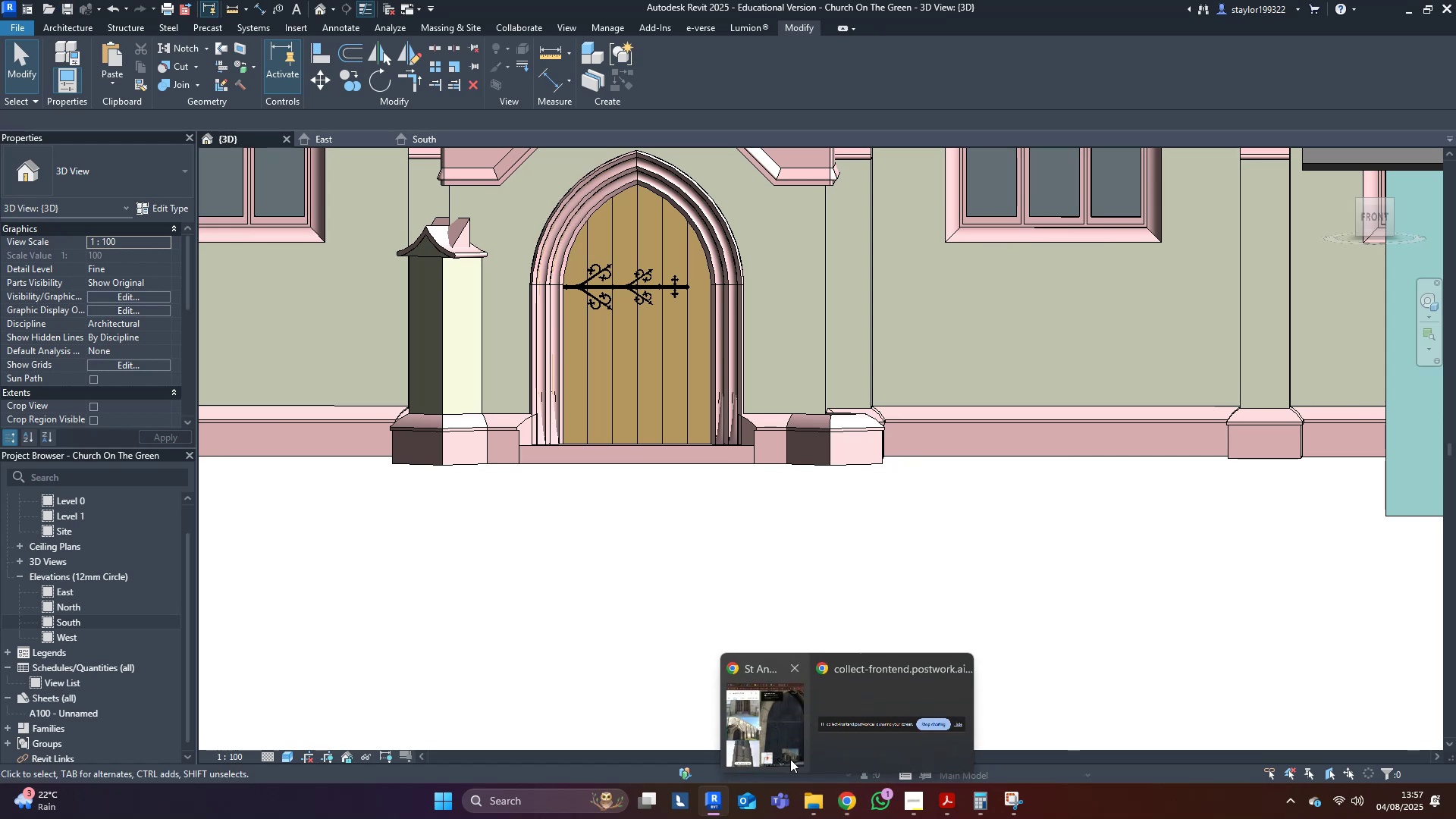 
left_click([790, 759])
 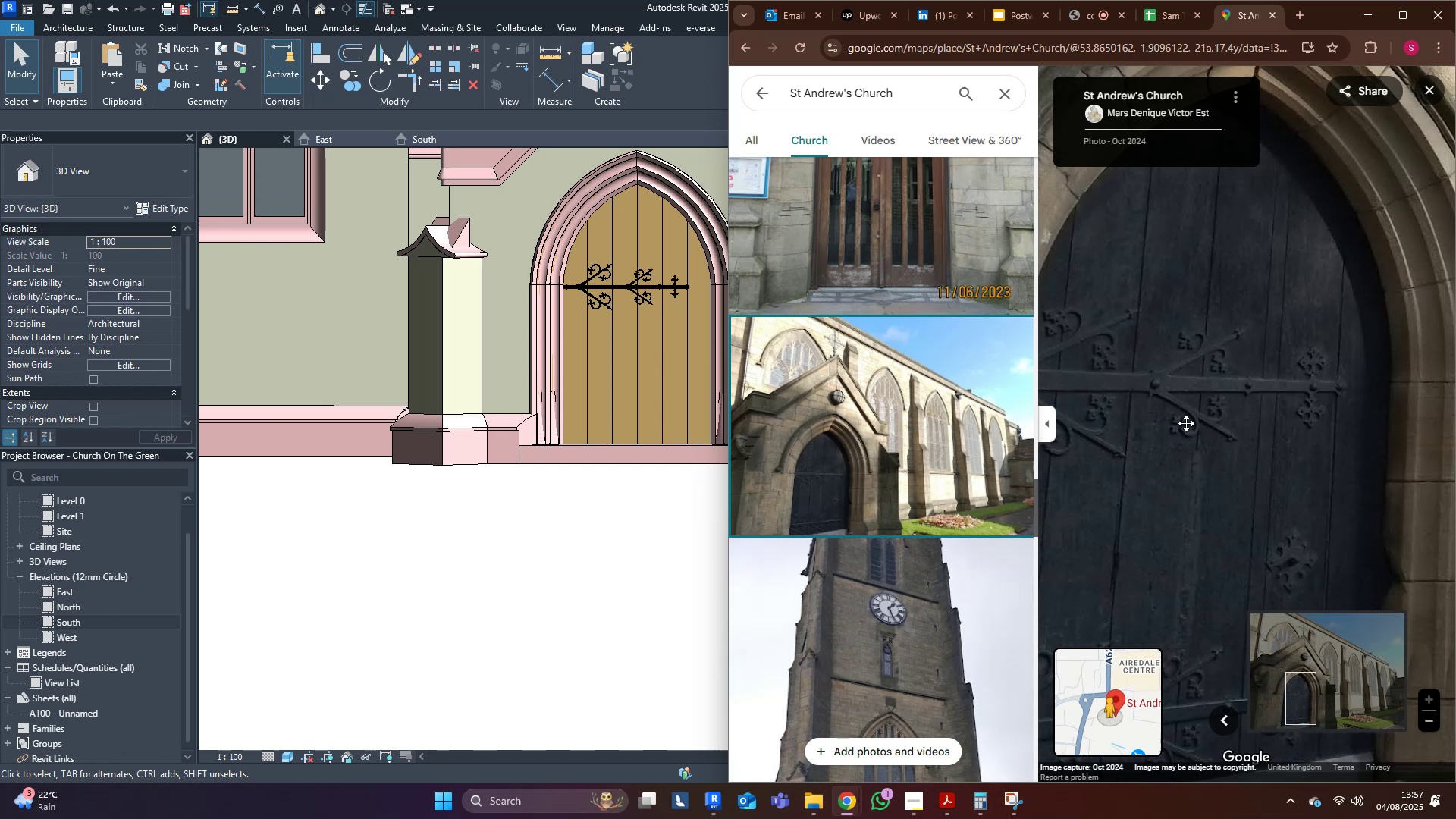 
wait(21.61)
 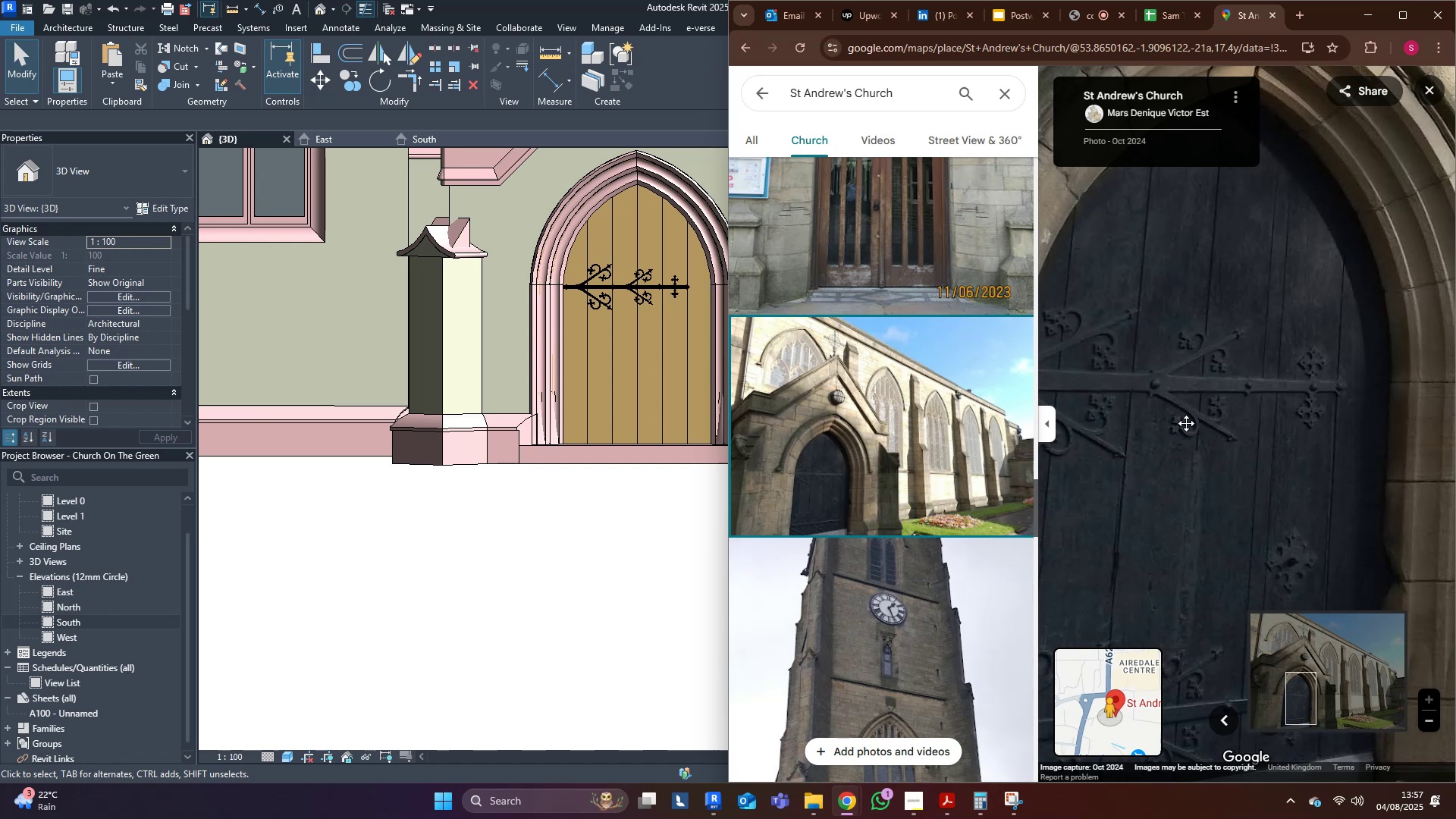 
mouse_move([9, 0])
 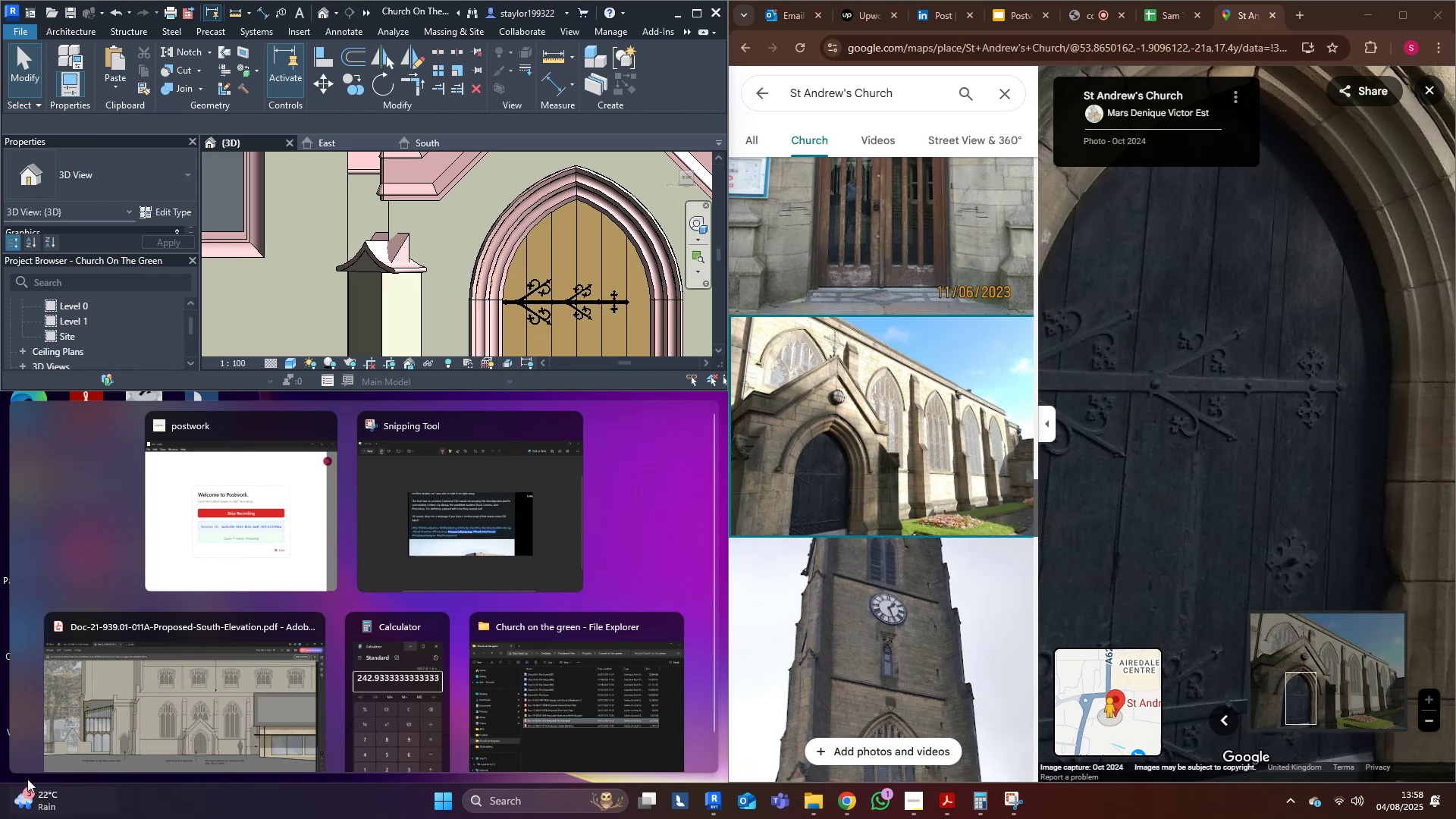 
left_click([1080, 491])
 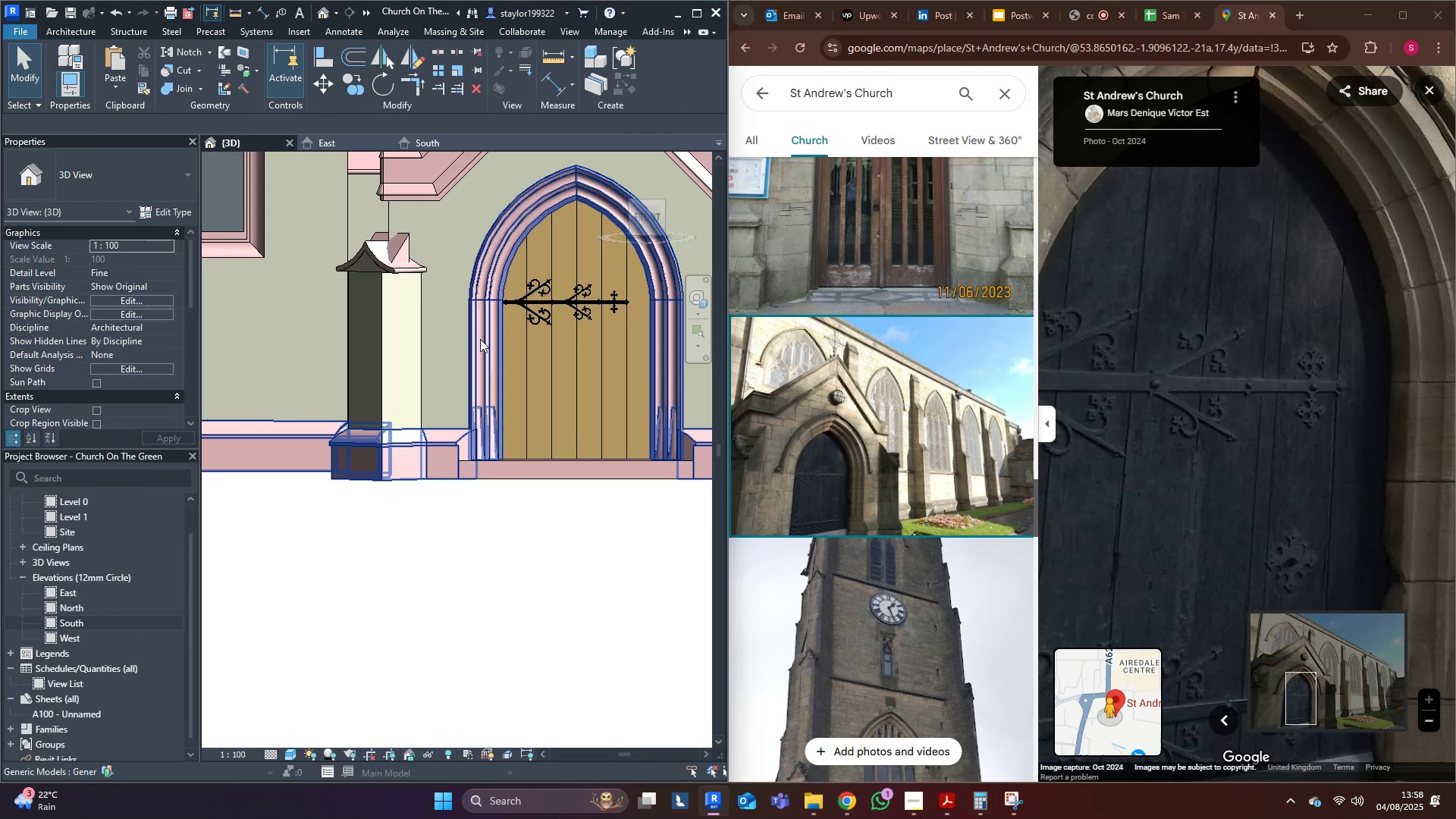 
scroll: coordinate [482, 436], scroll_direction: up, amount: 2.0
 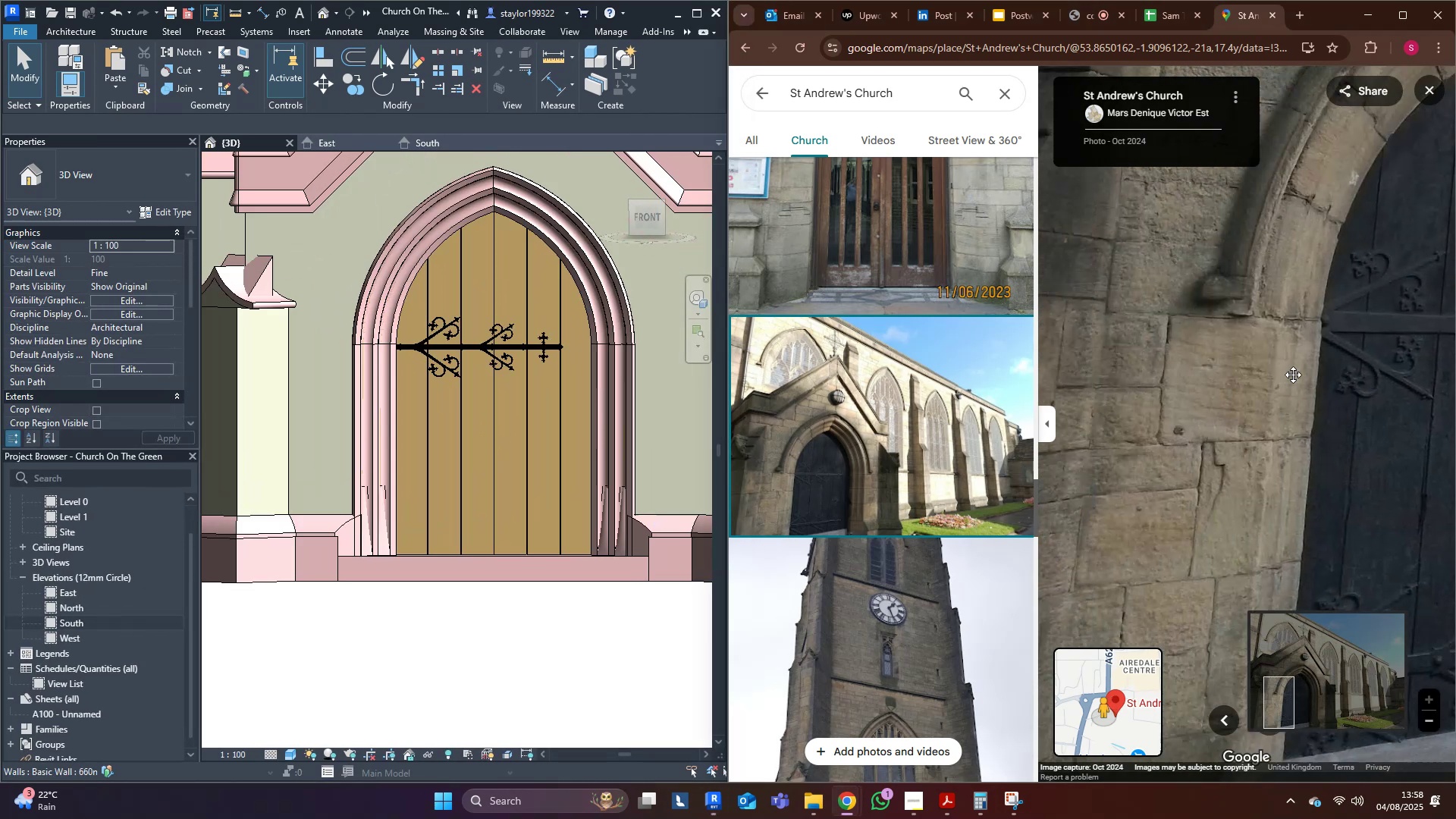 
scroll: coordinate [1277, 374], scroll_direction: down, amount: 1.0
 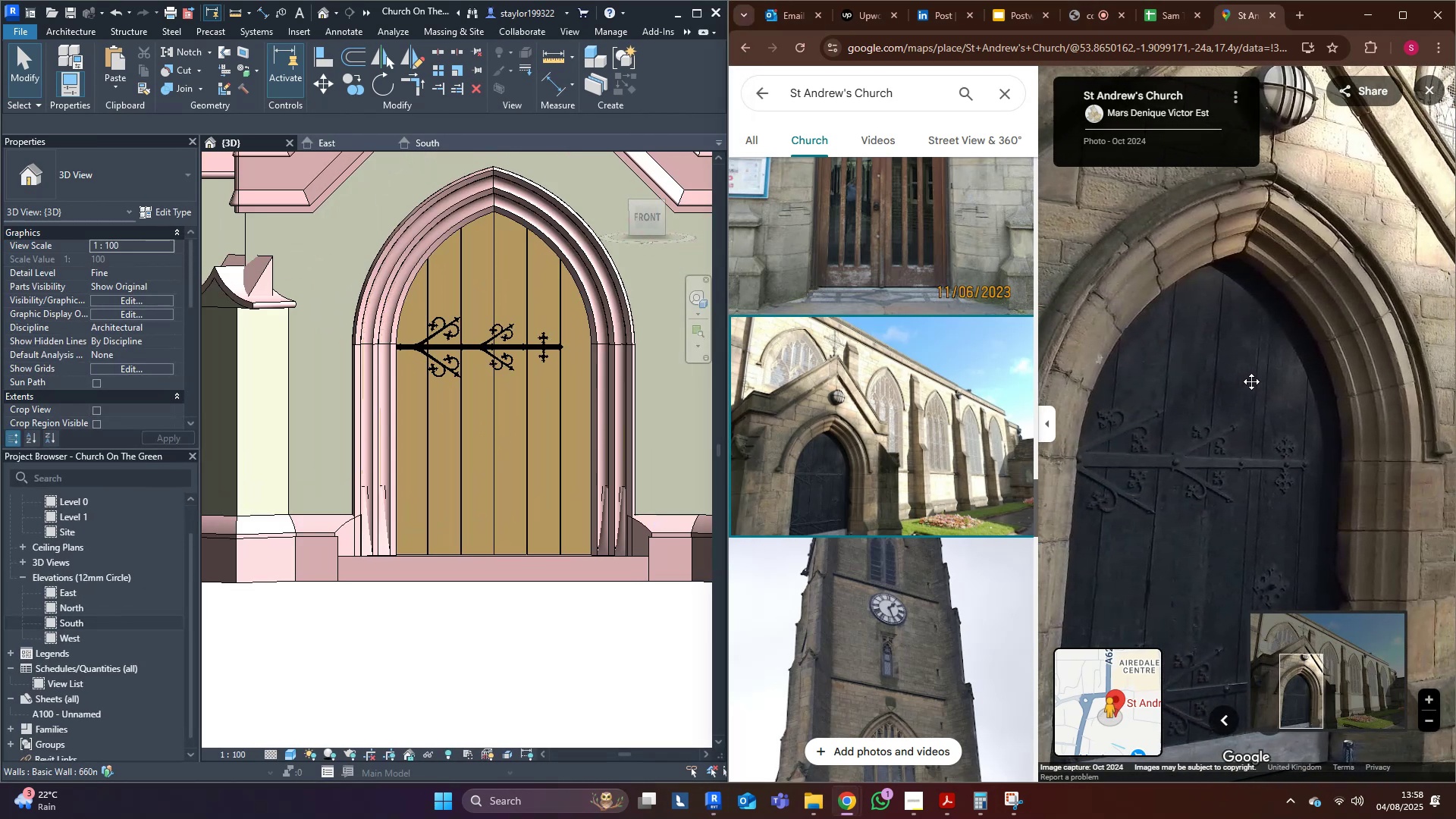 
middle_click([209, 368])
 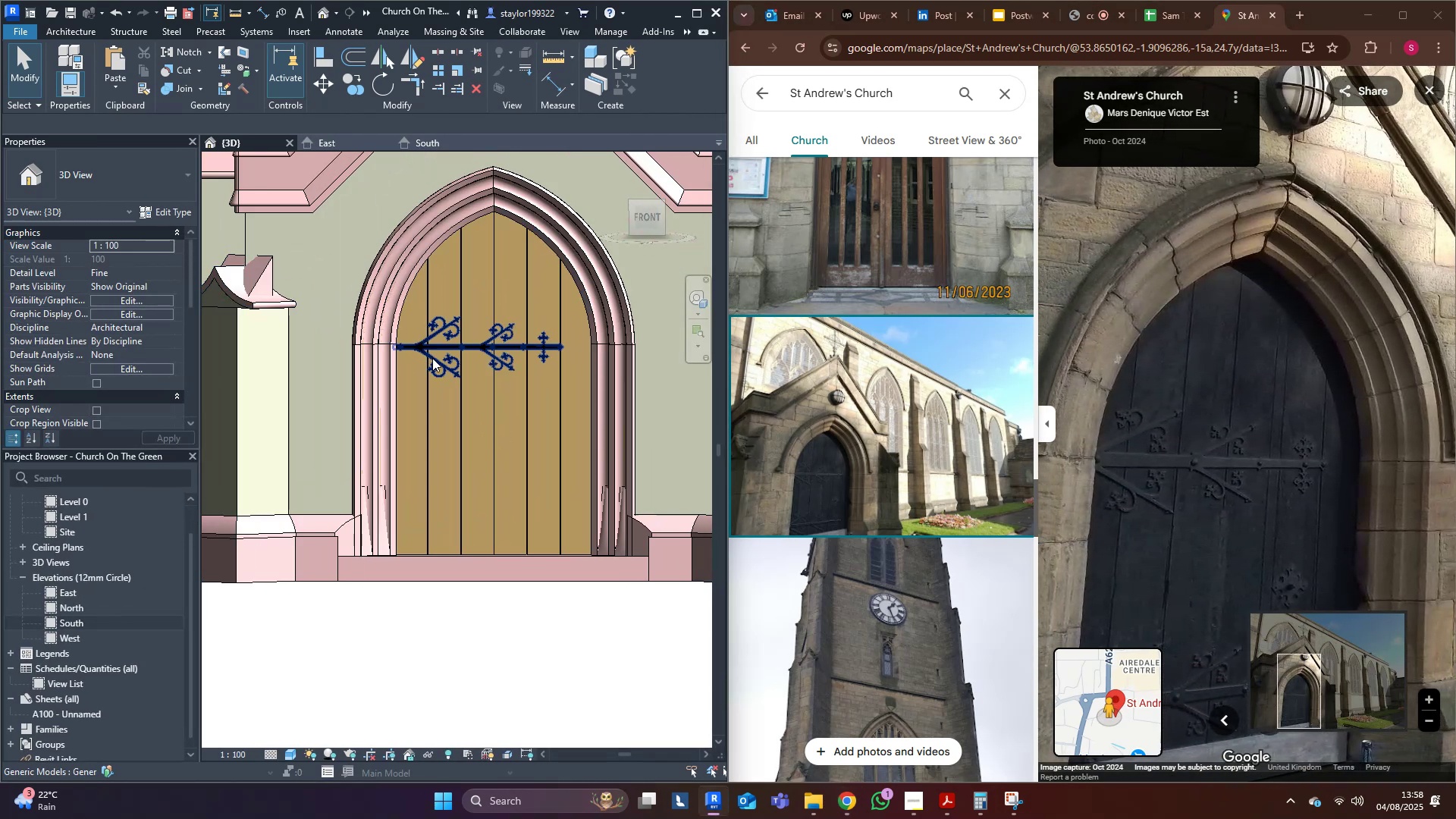 
left_click([432, 358])
 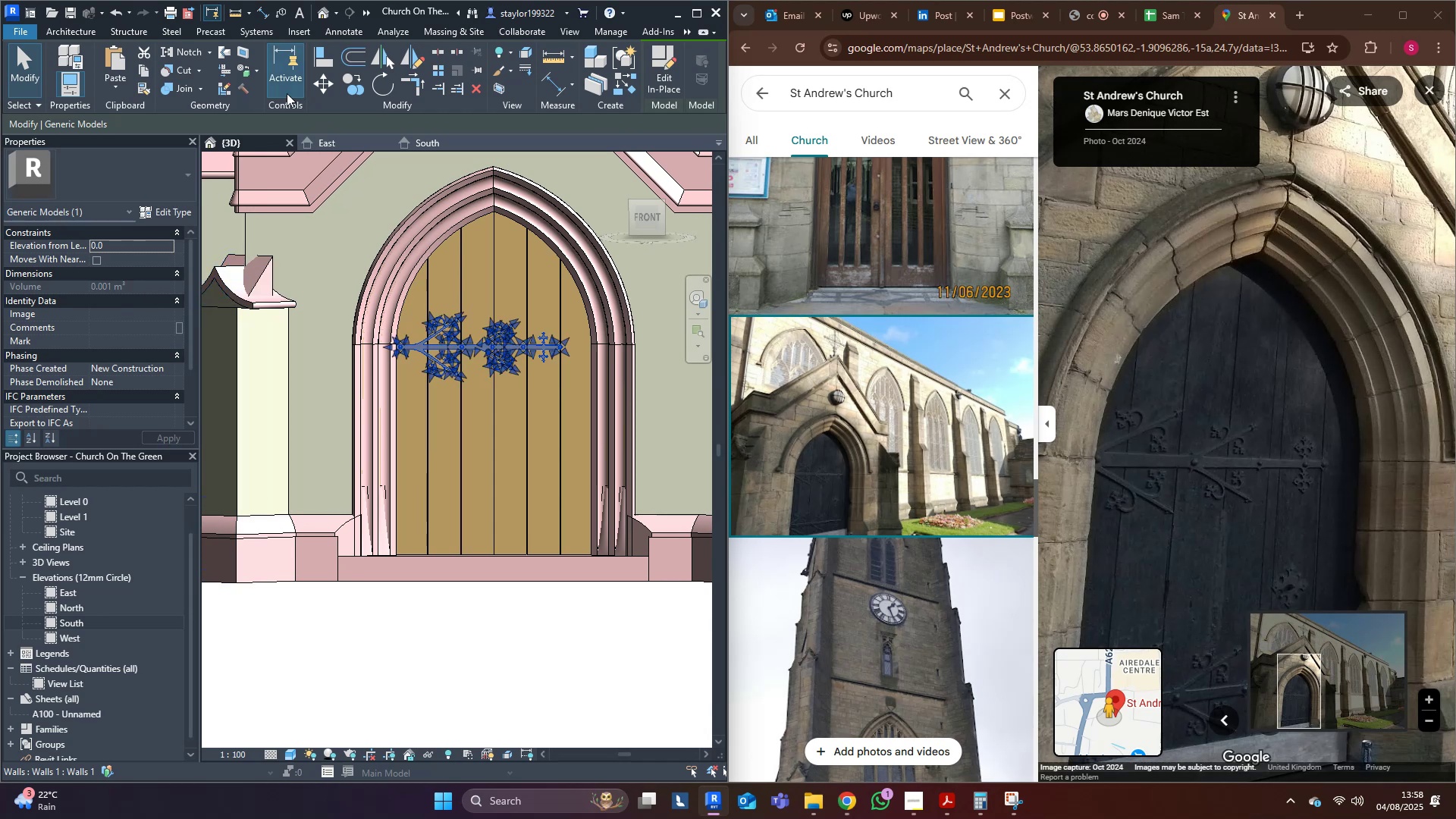 
middle_click([391, 305])
 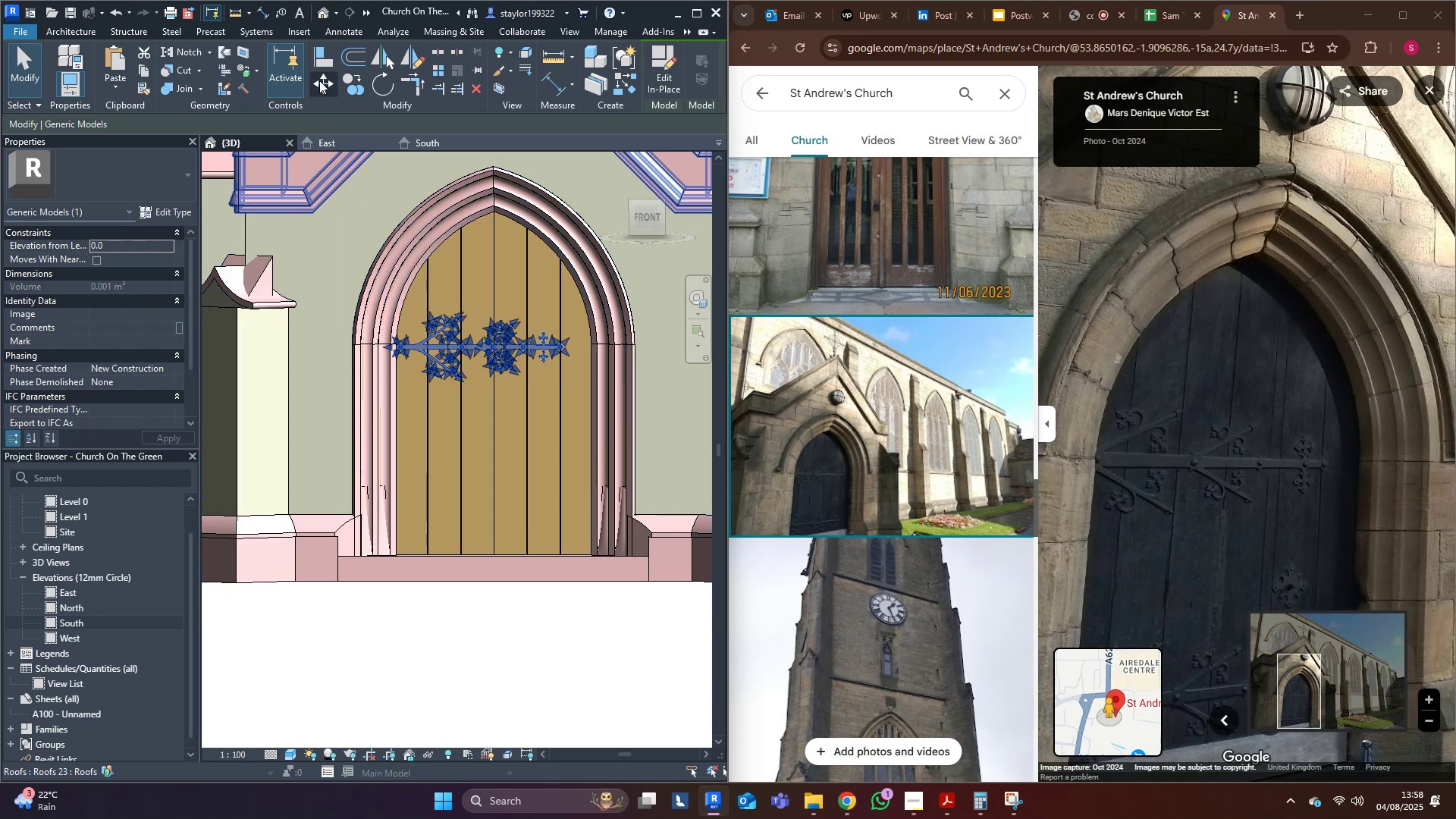 
left_click([315, 80])
 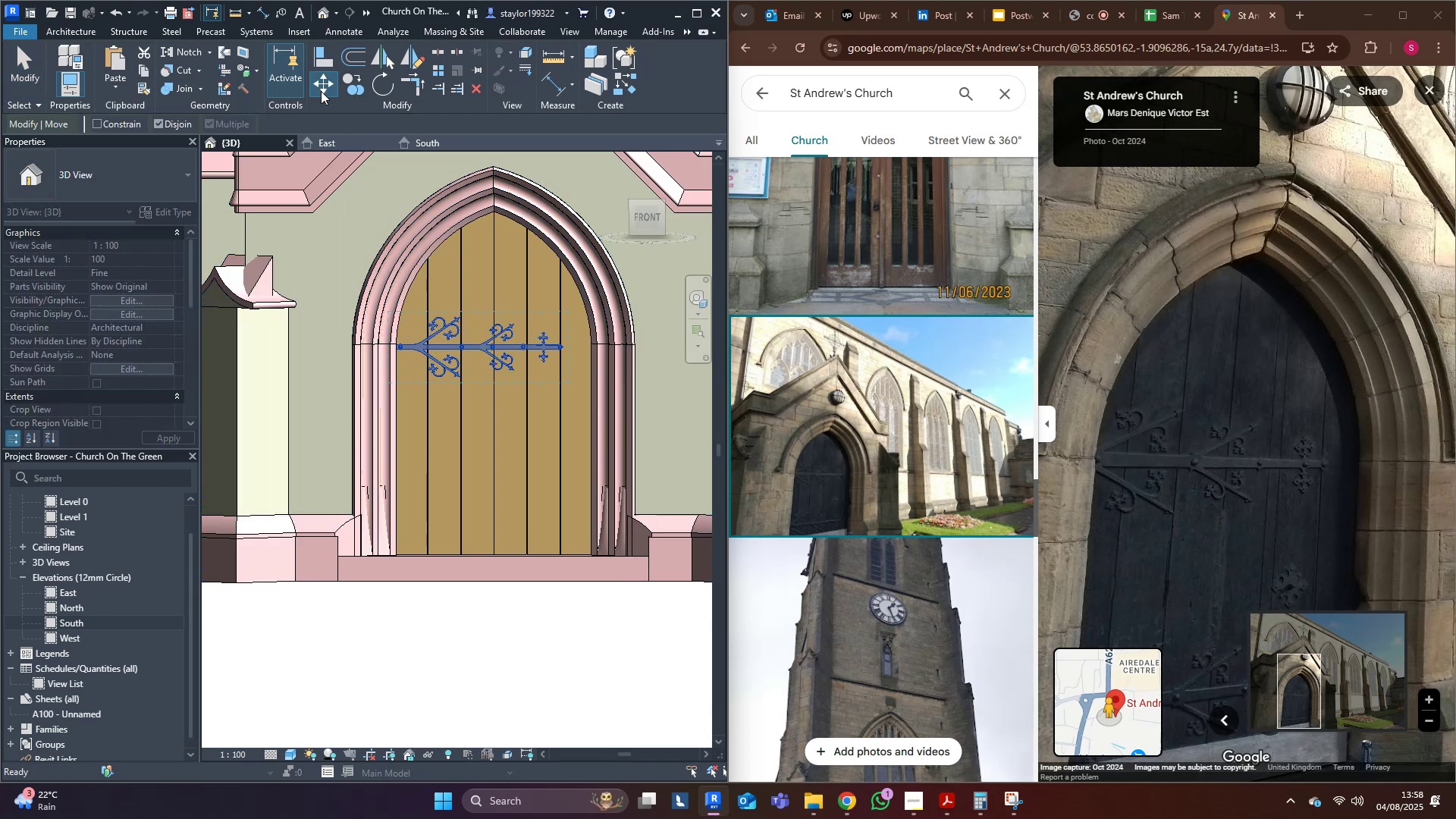 
scroll: coordinate [411, 391], scroll_direction: up, amount: 4.0
 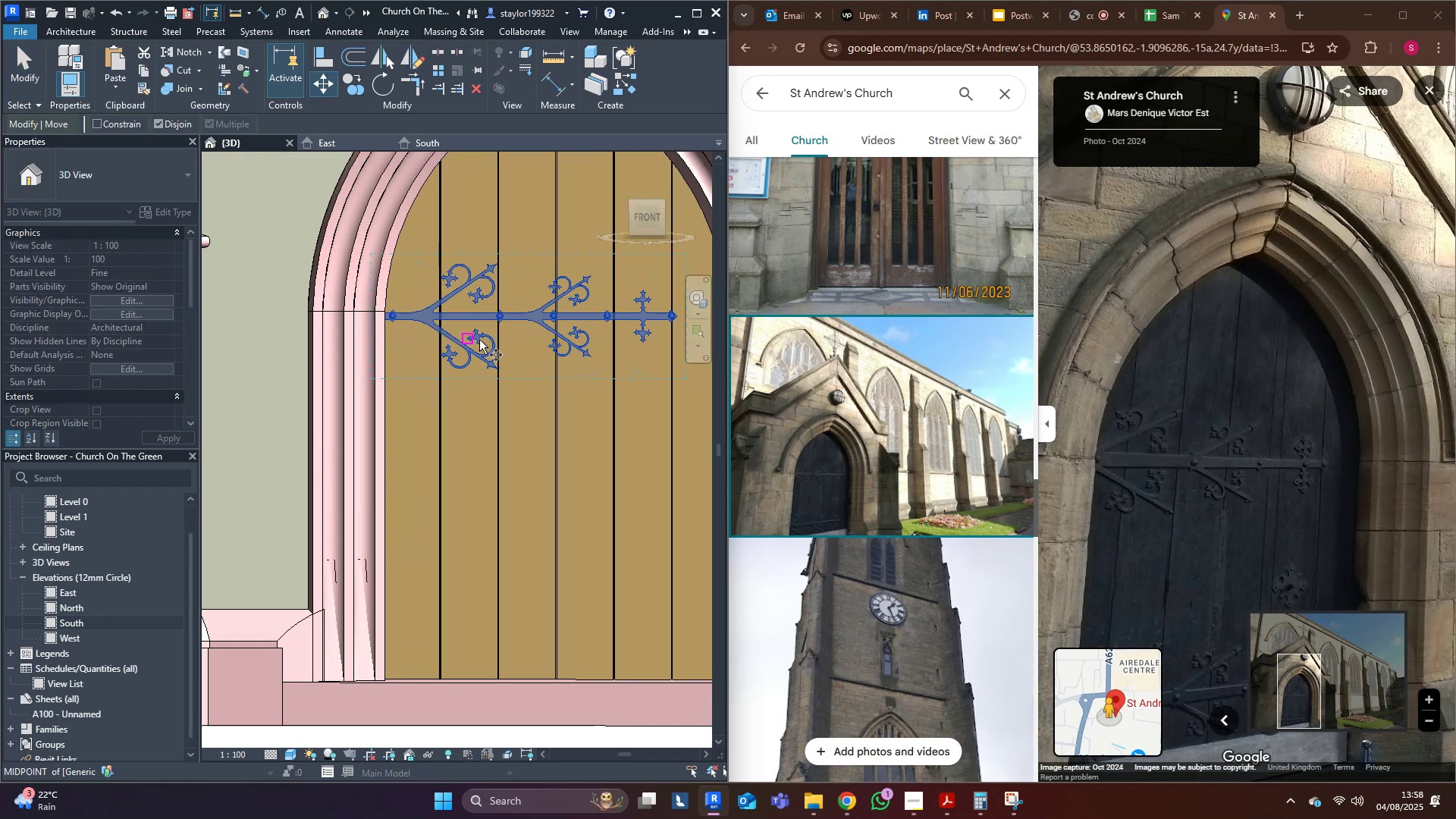 
hold_key(key=Escape, duration=10.63)
 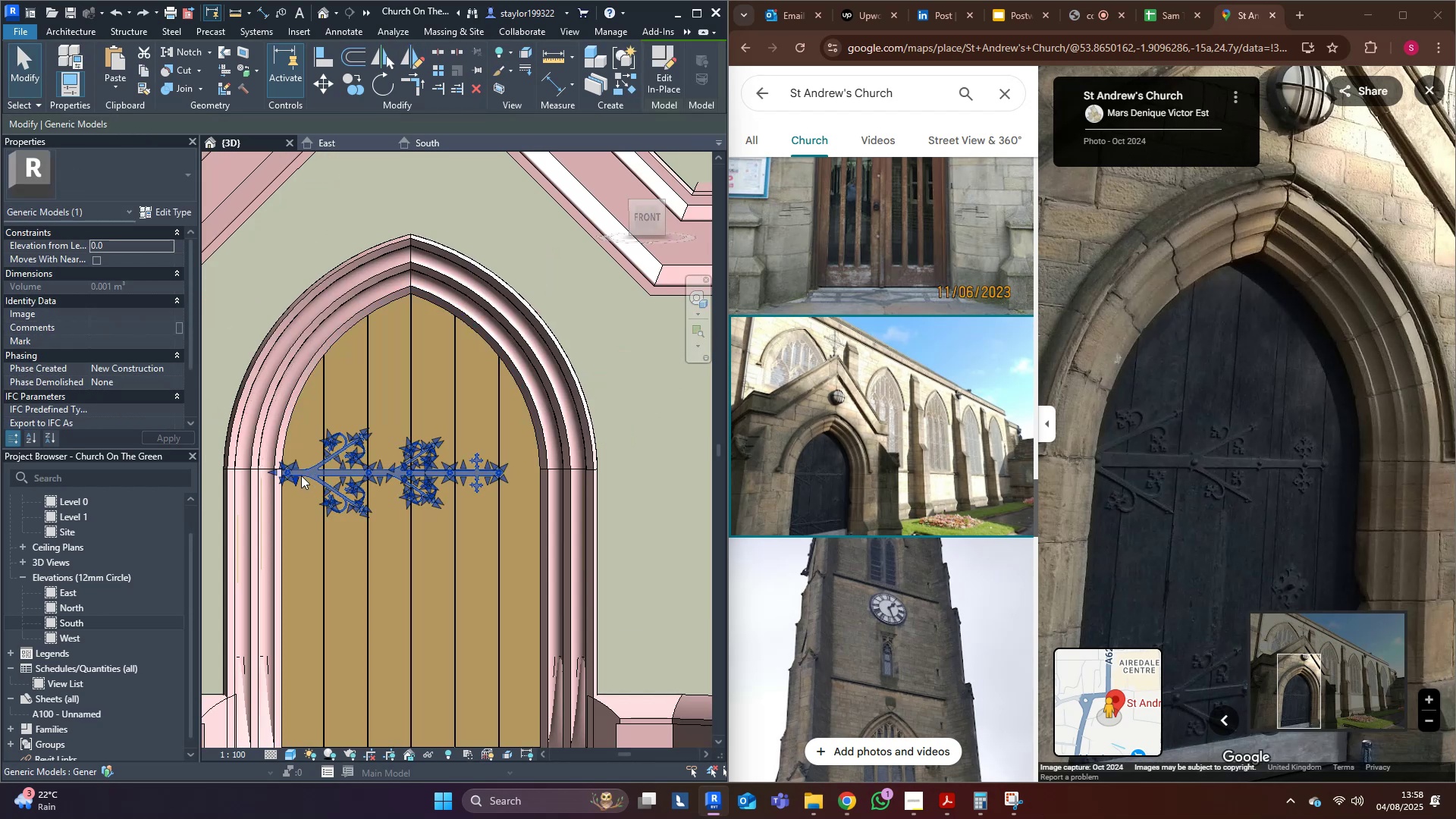 
scroll: coordinate [460, 333], scroll_direction: up, amount: 6.0
 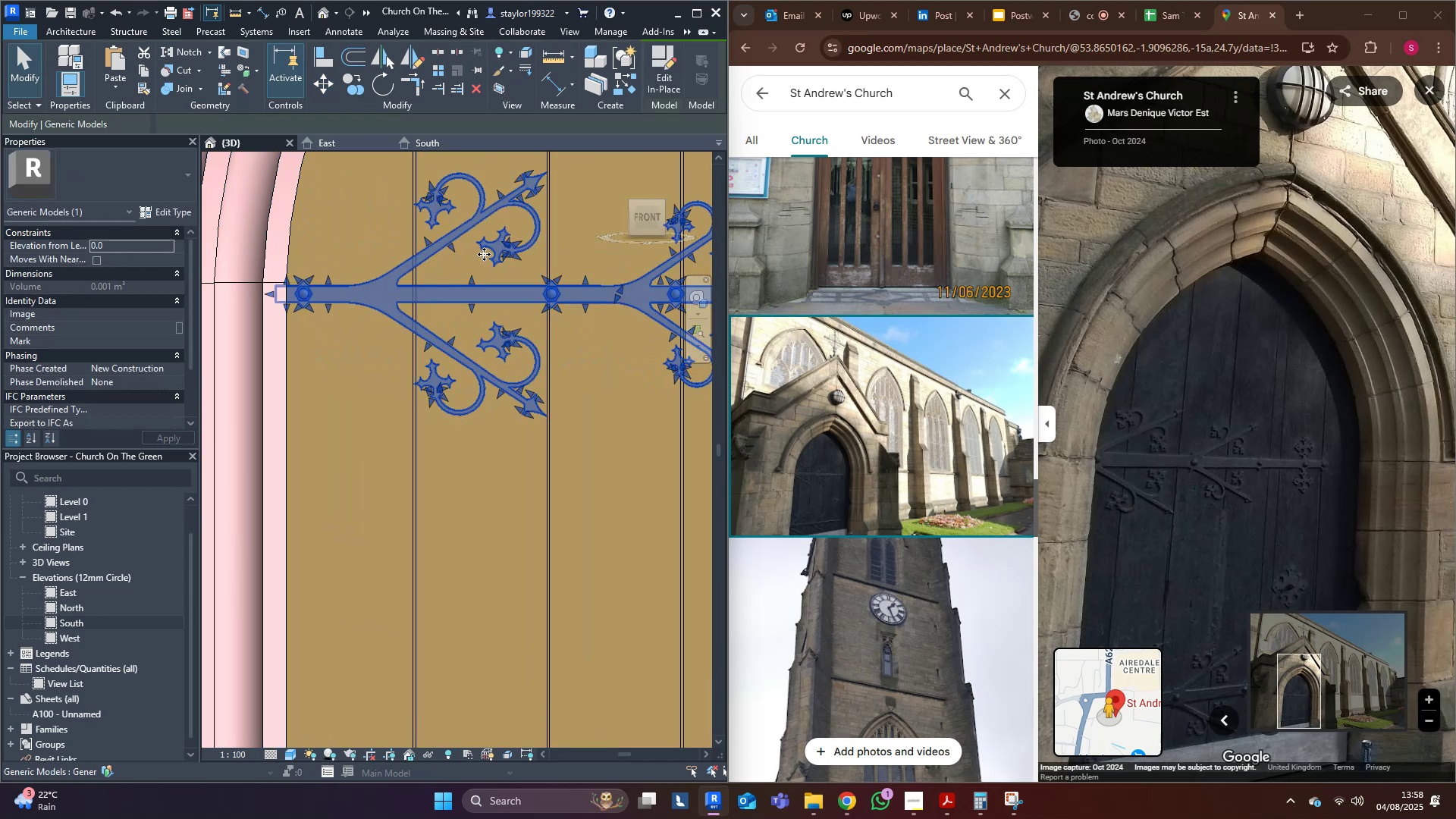 
key(D)
 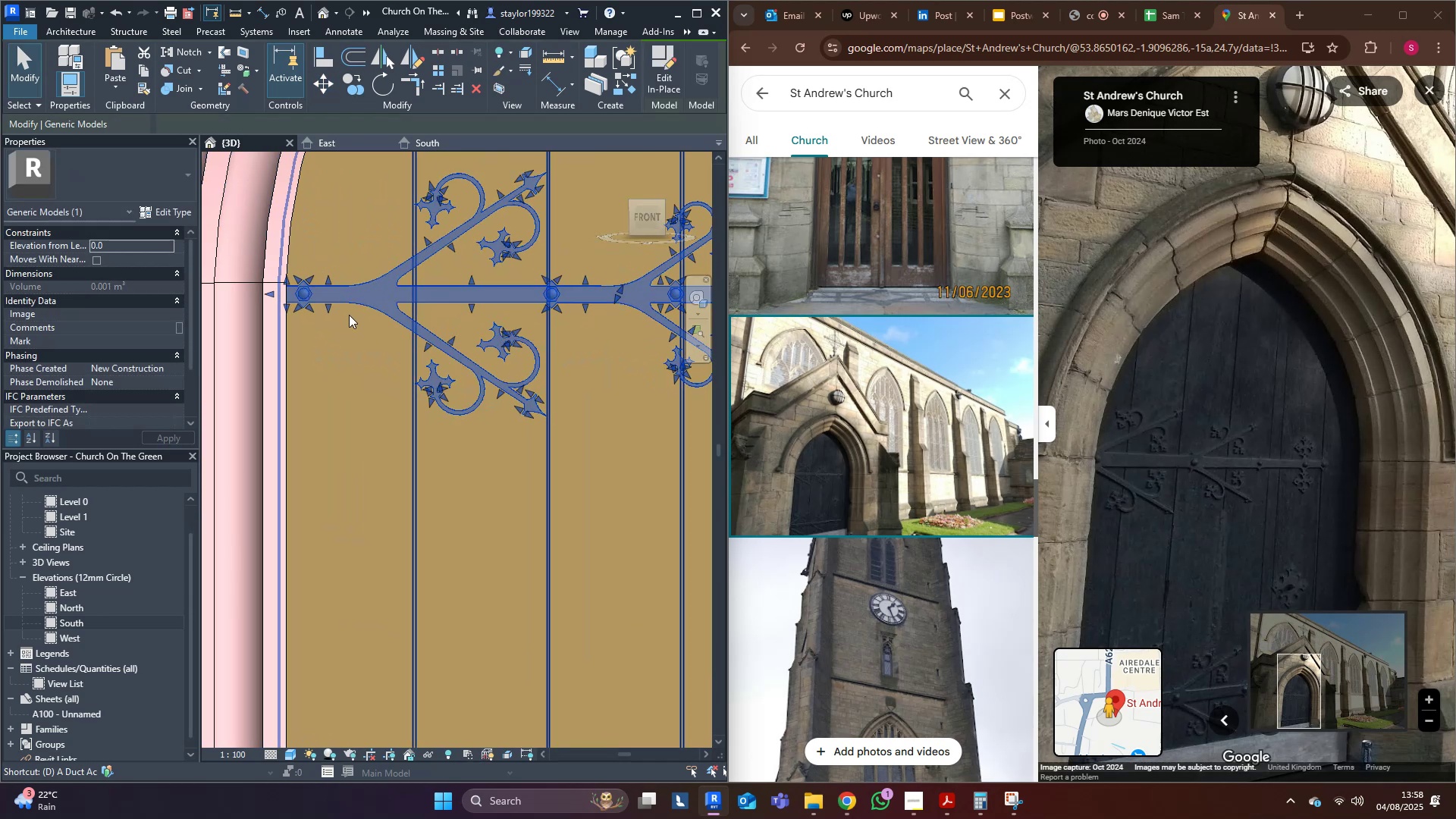 
hold_key(key=M, duration=7.05)
 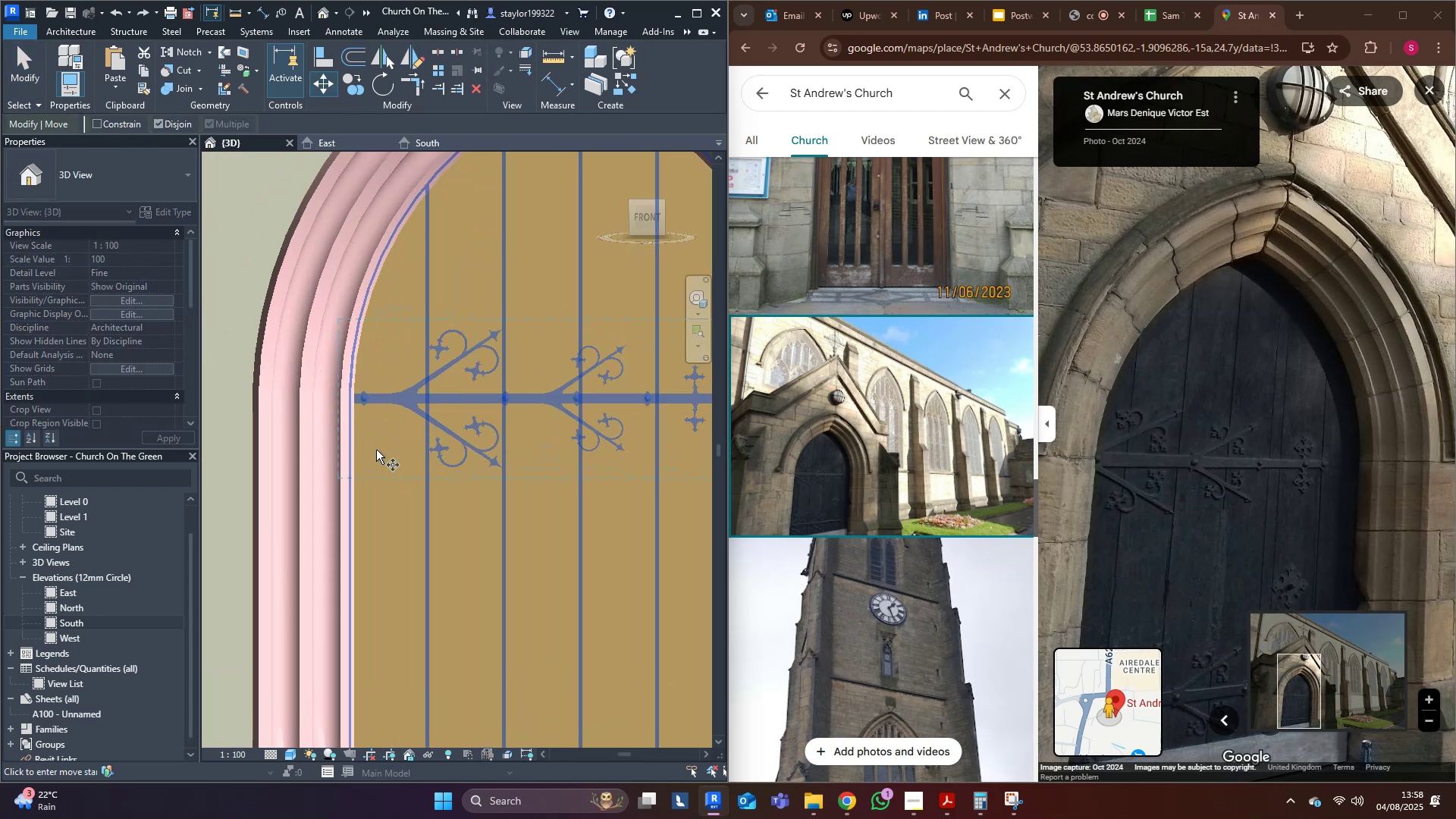 
scroll: coordinate [281, 585], scroll_direction: down, amount: 8.0
 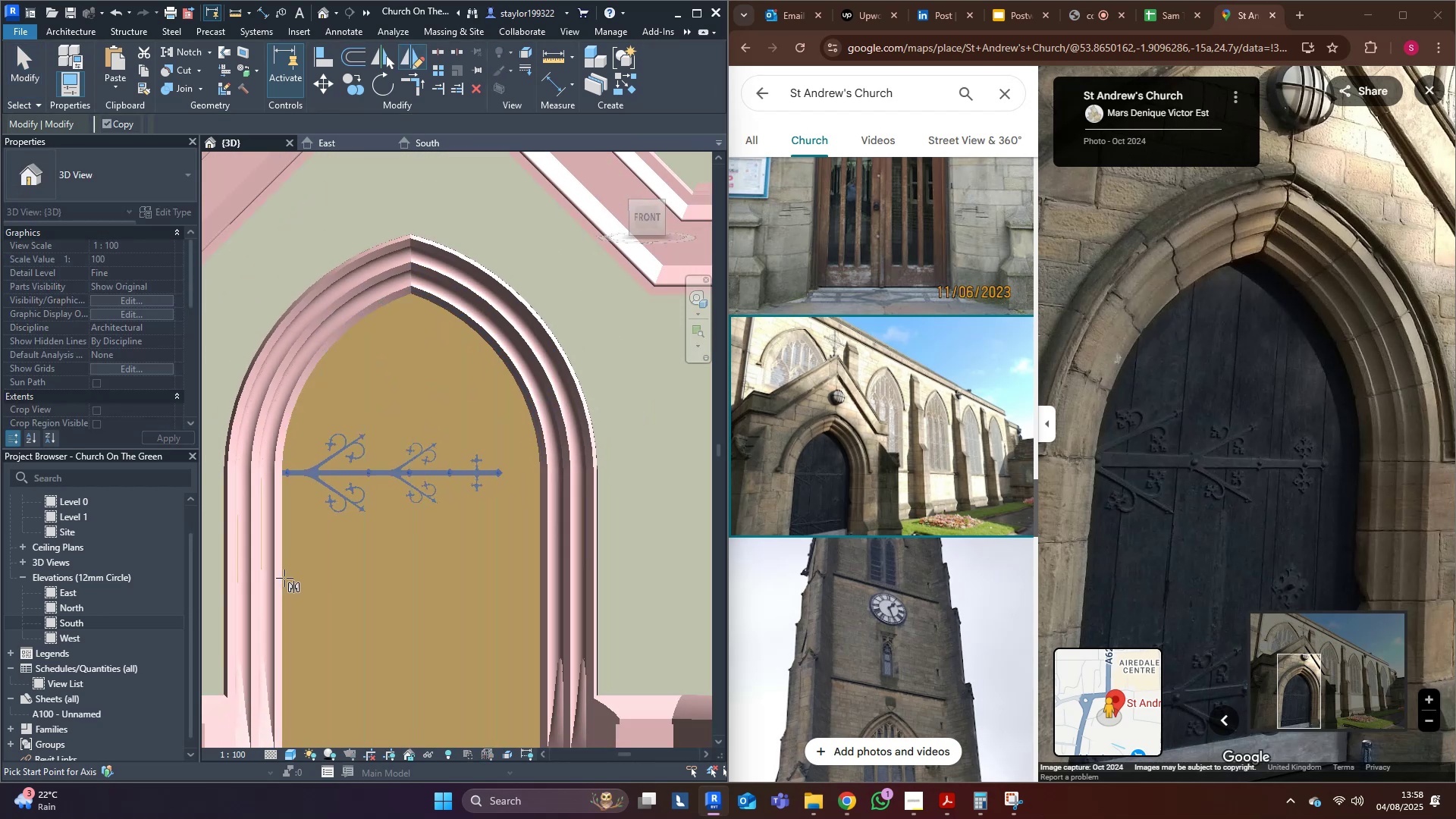 
left_click([284, 578])
 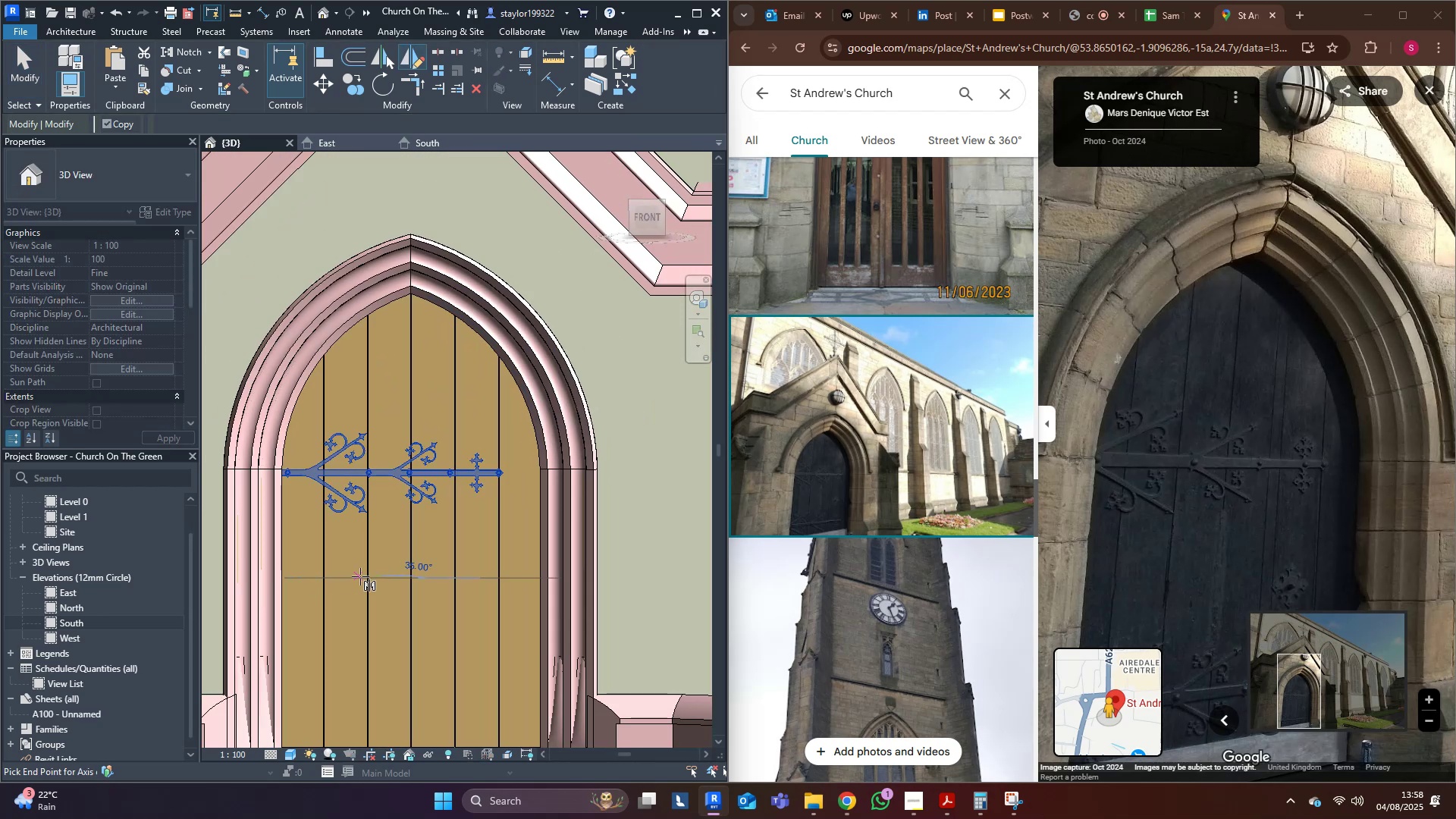 
left_click([360, 576])
 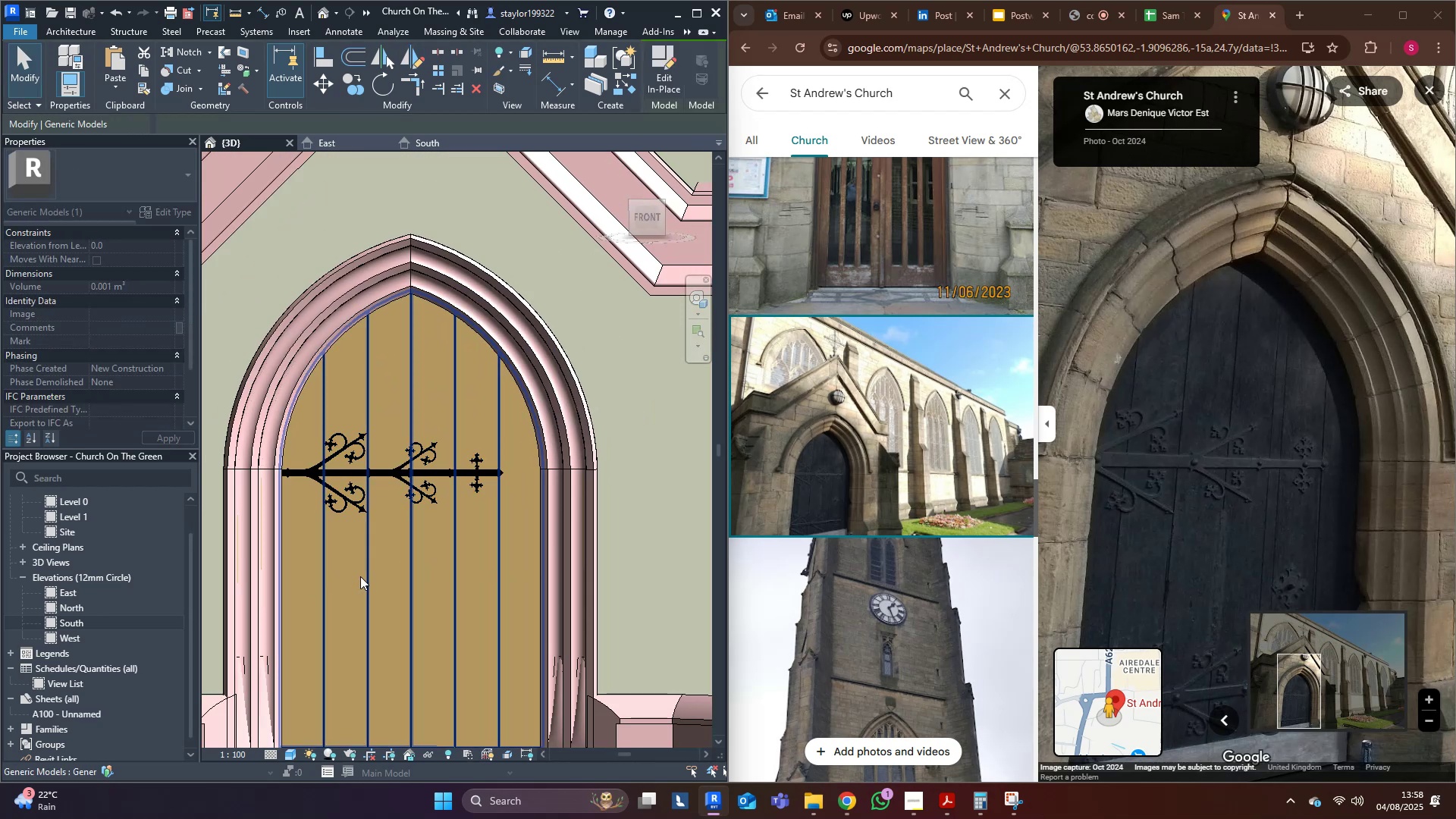 
scroll: coordinate [488, 585], scroll_direction: down, amount: 5.0
 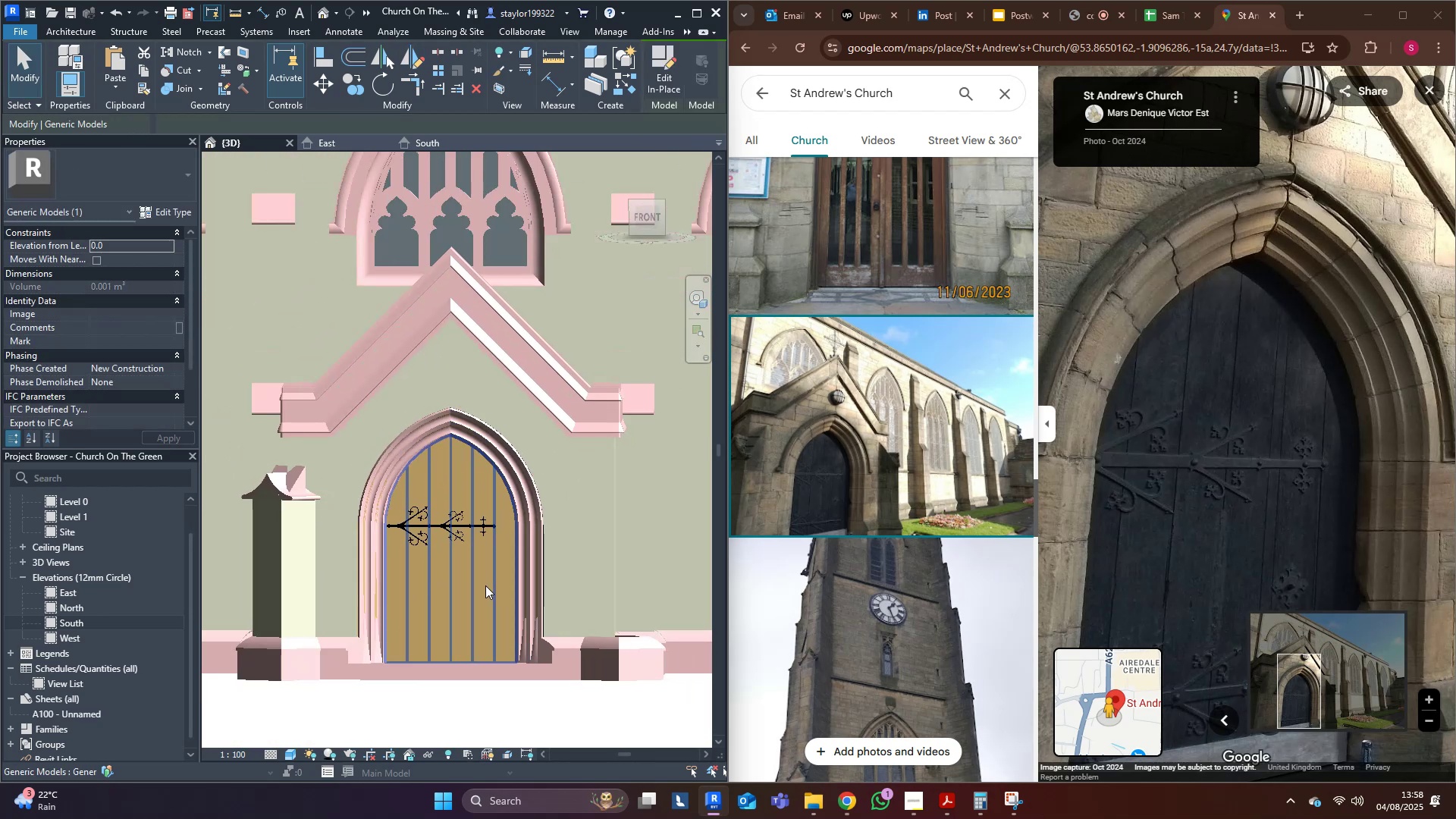 
key(Control+Z)
 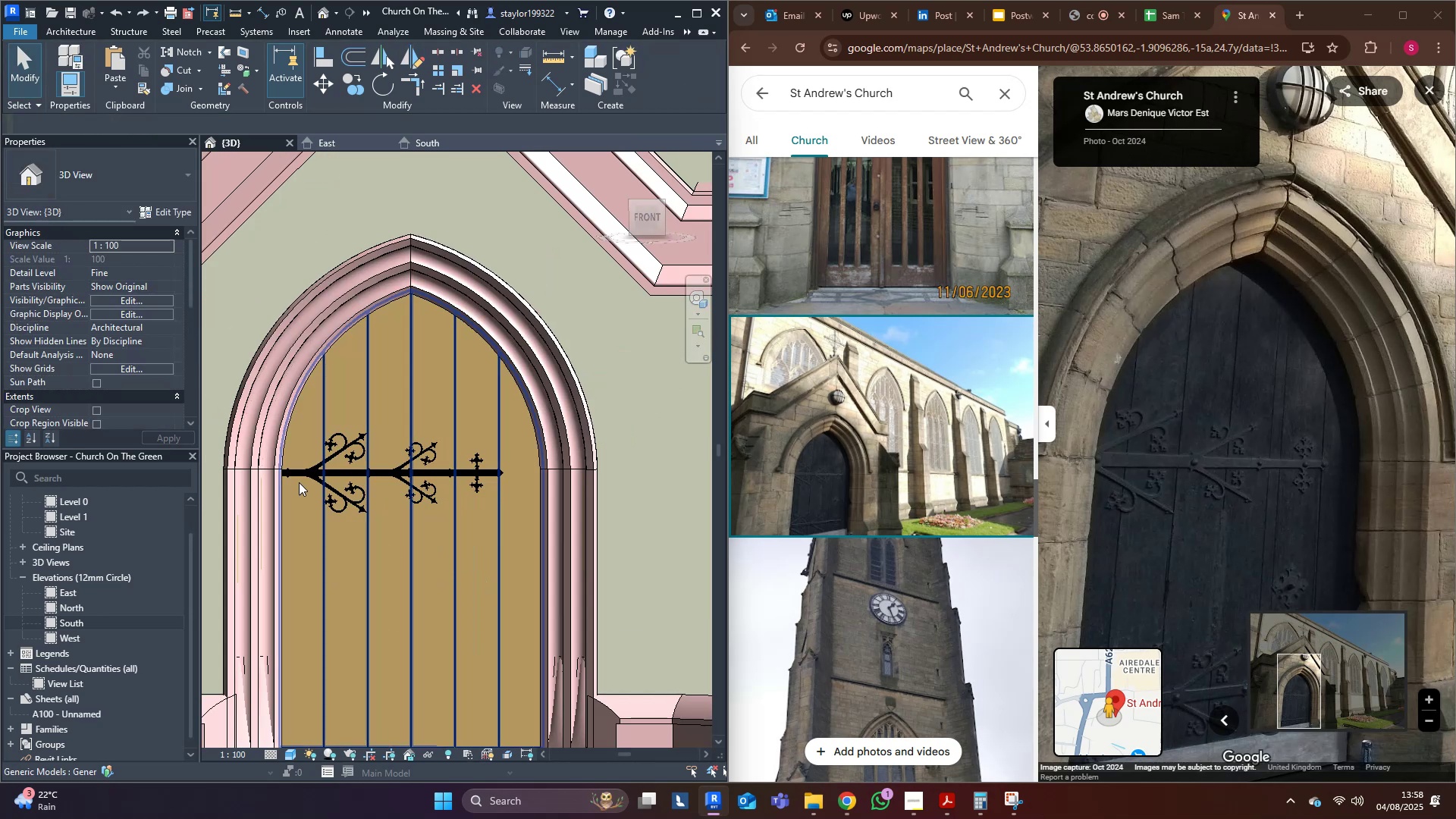 
left_click([300, 482])
 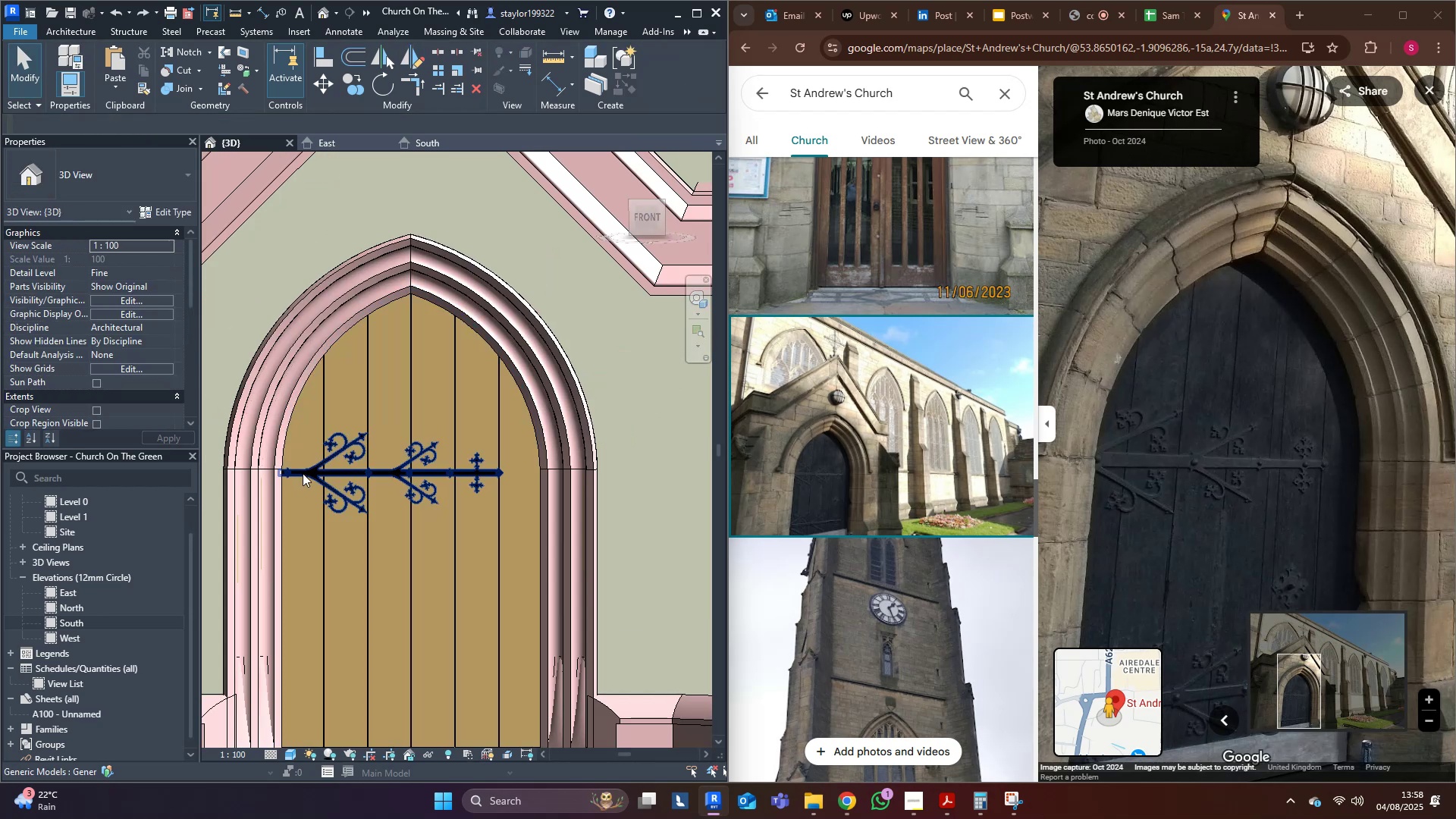 
left_click([303, 472])
 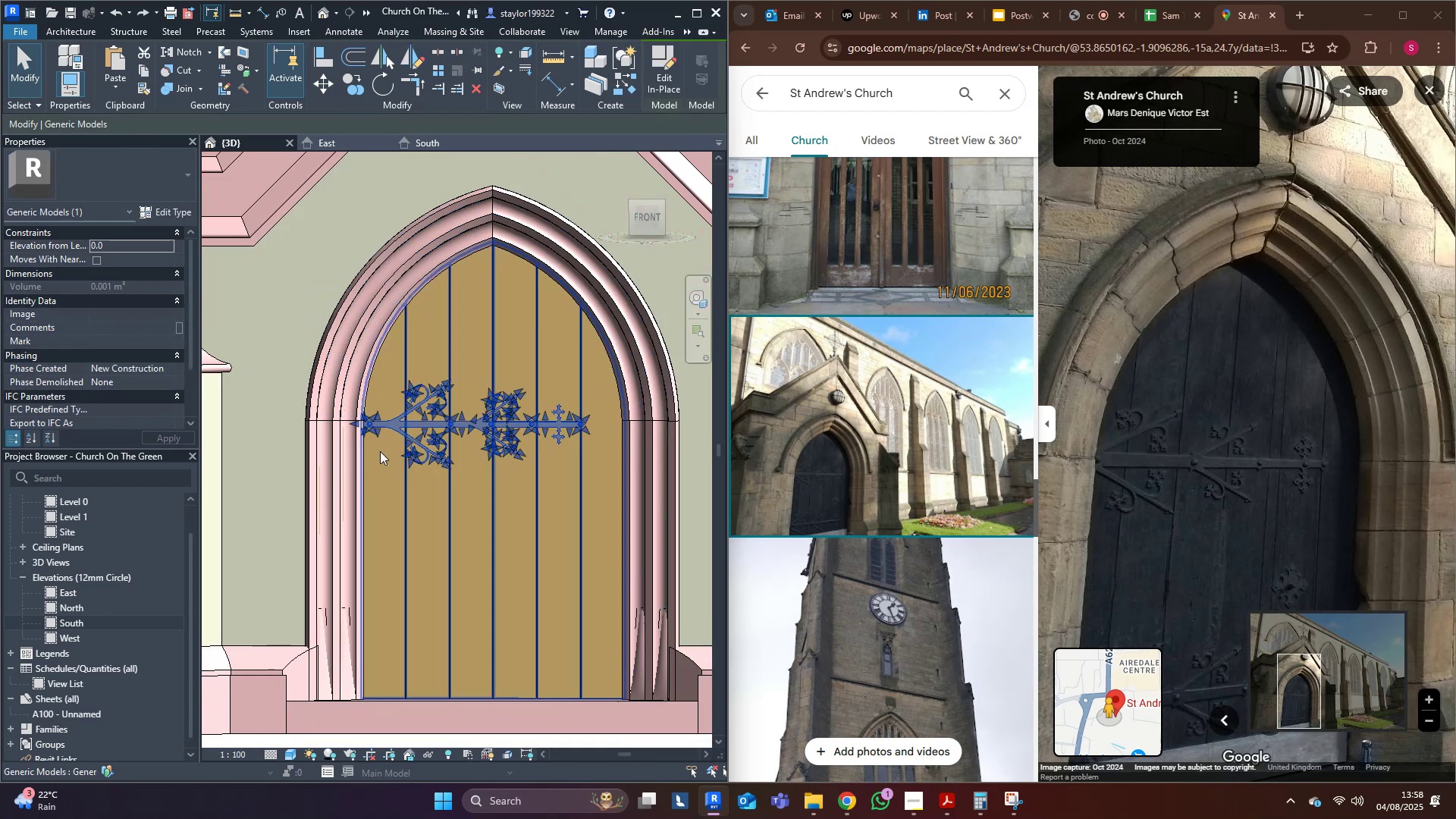 
key(V)
 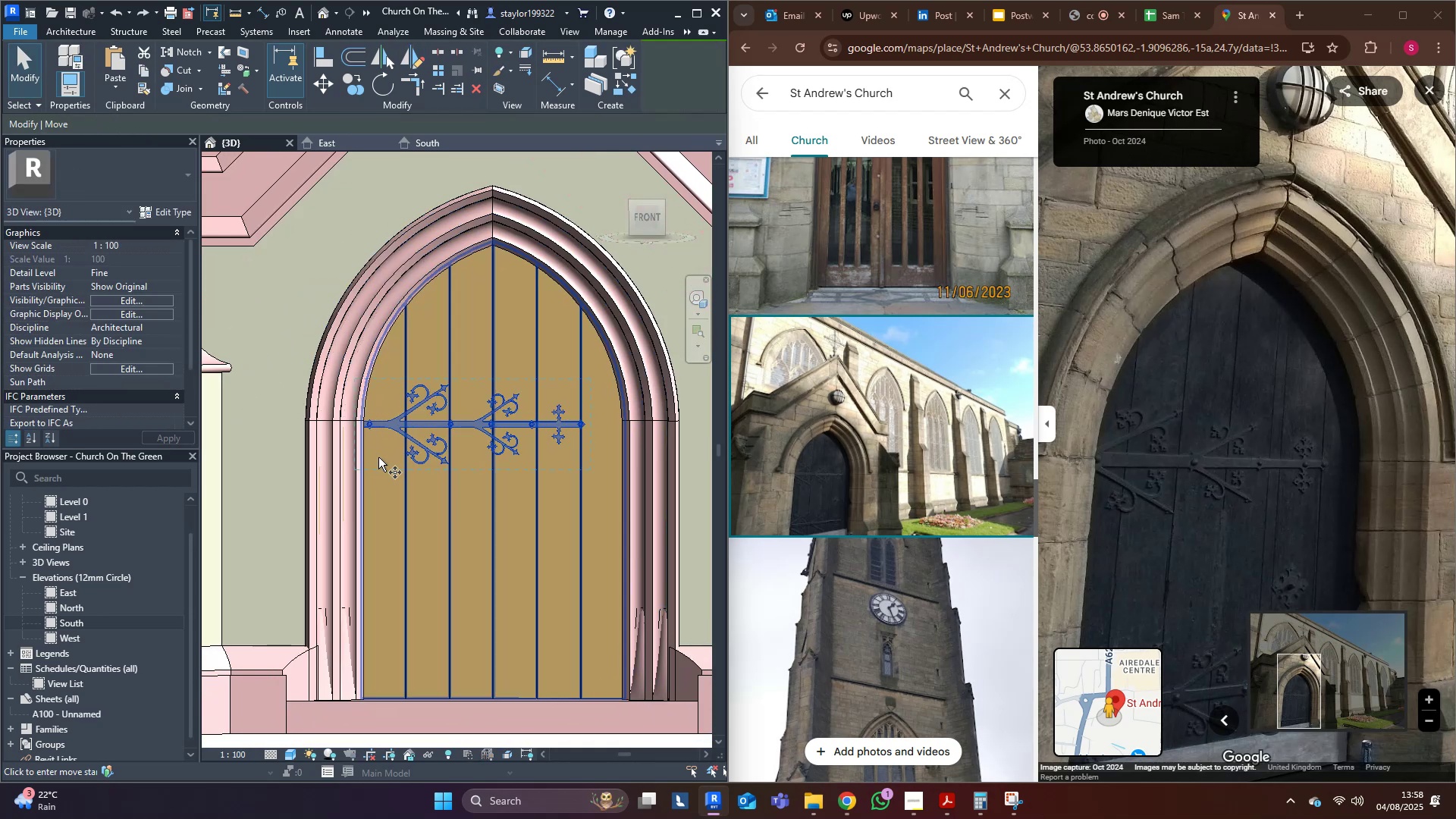 
scroll: coordinate [377, 459], scroll_direction: up, amount: 4.0
 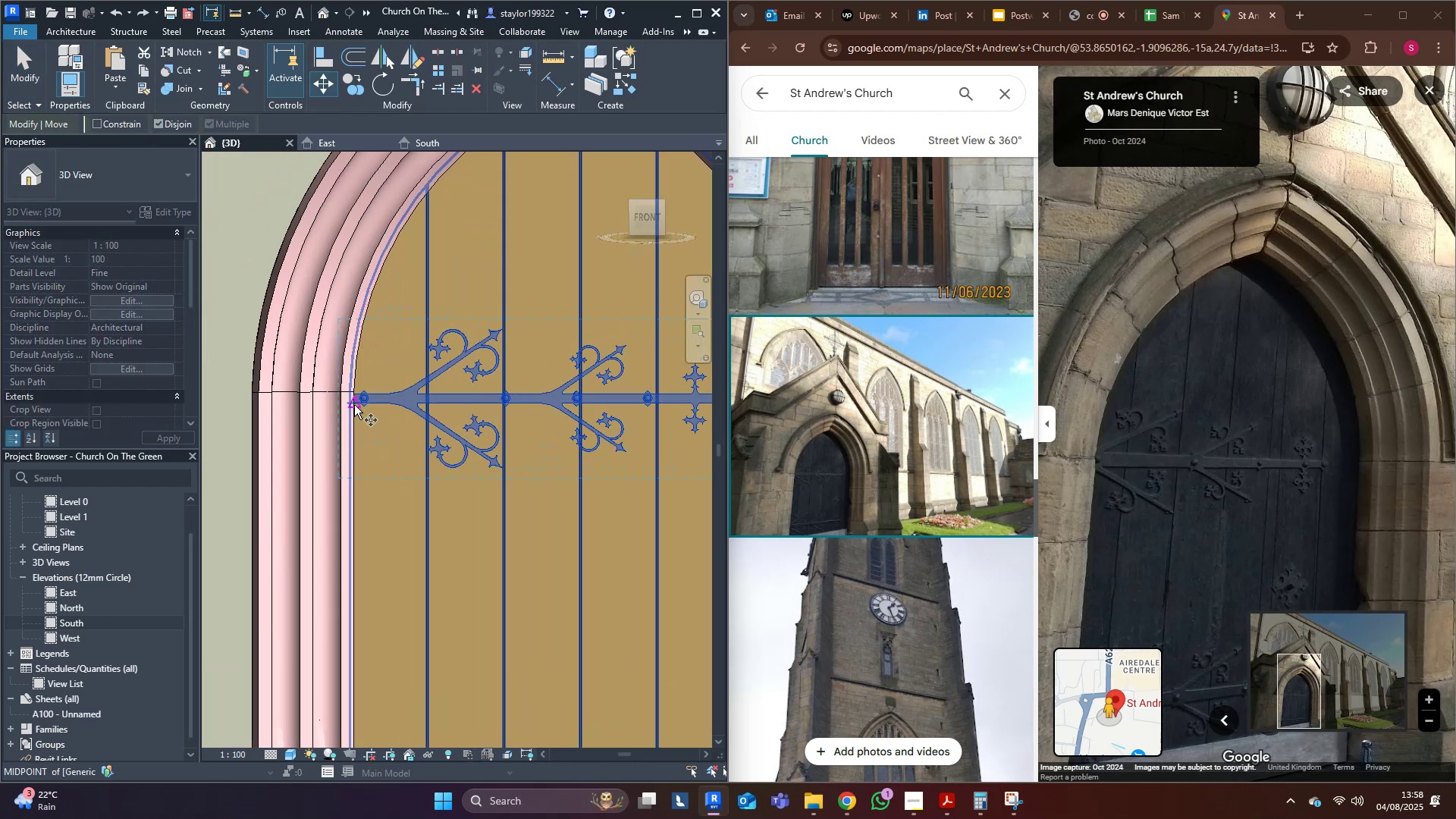 
left_click([354, 405])
 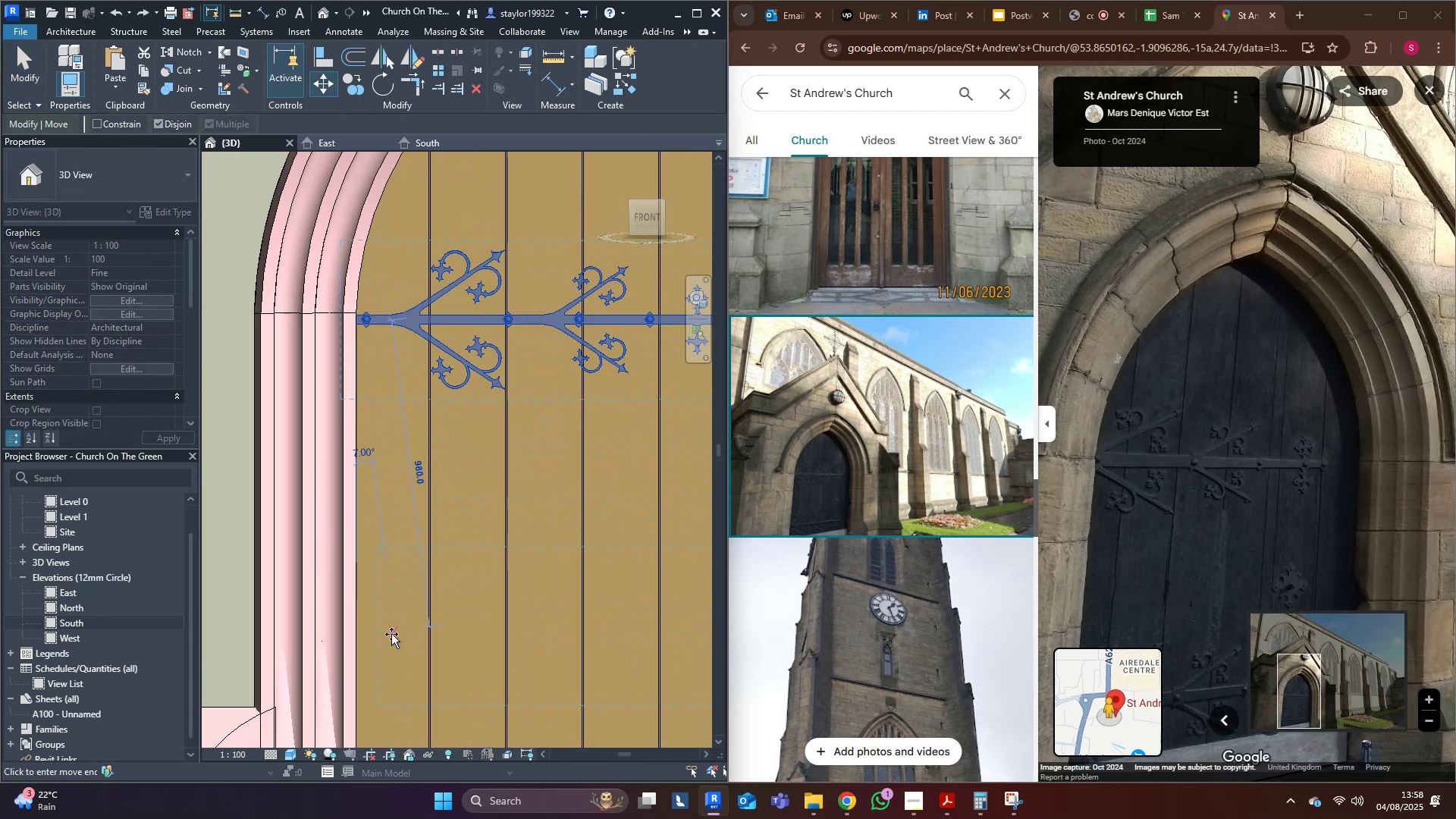 
hold_key(key=ControlLeft, duration=1.53)
 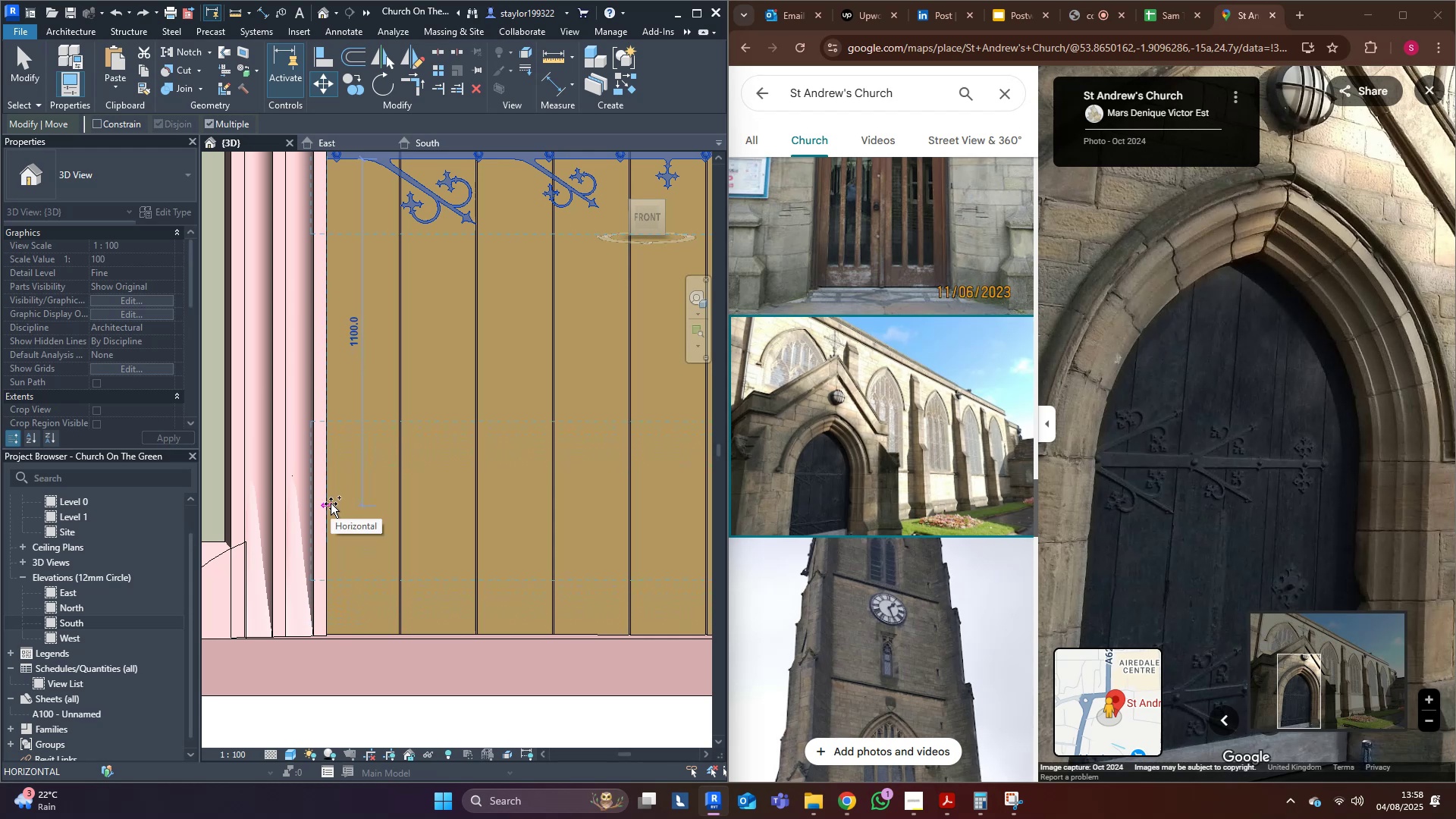 
hold_key(key=ControlLeft, duration=1.51)
left_click([329, 513])
 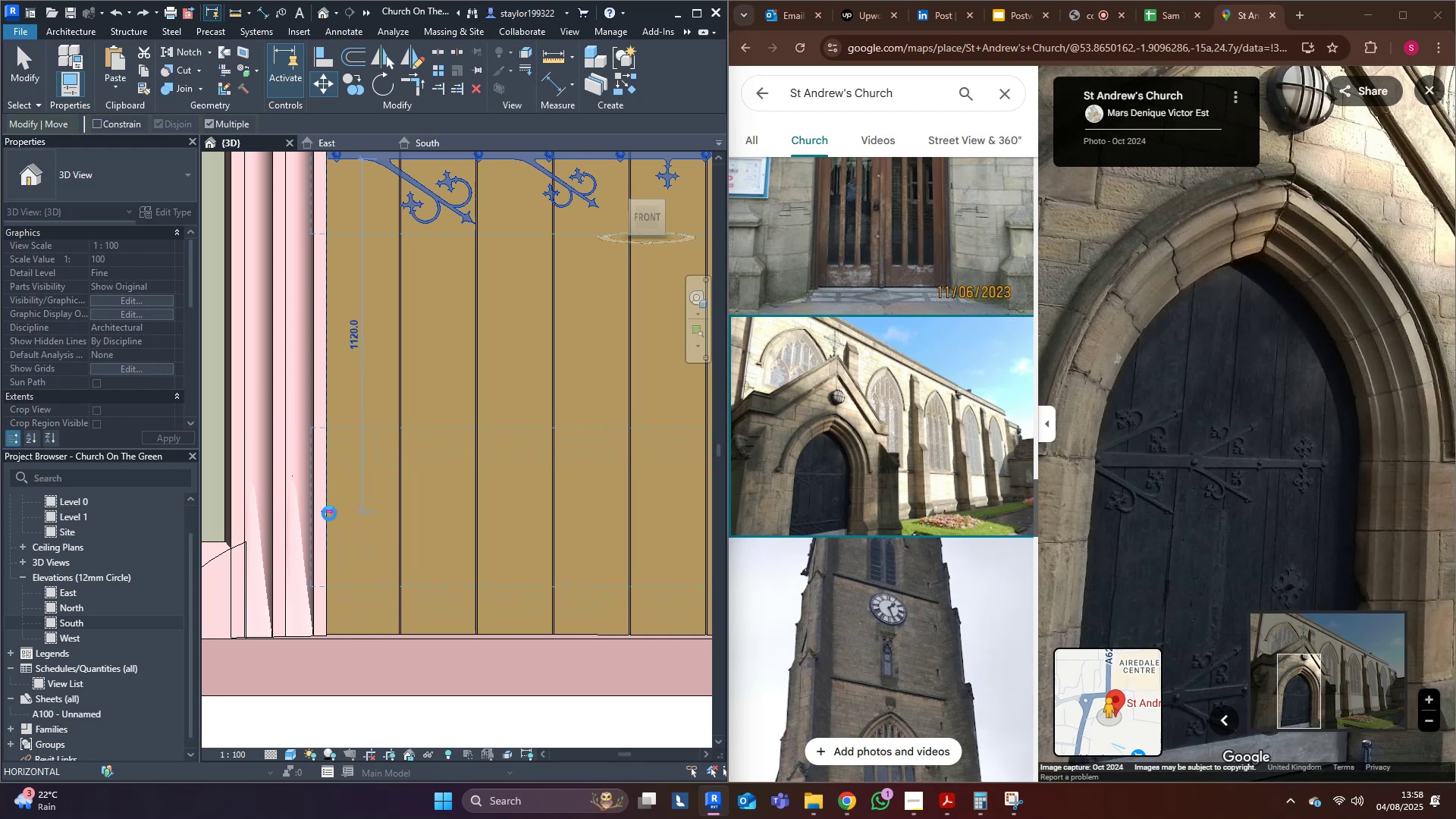 
hold_key(key=ControlLeft, duration=0.58)
 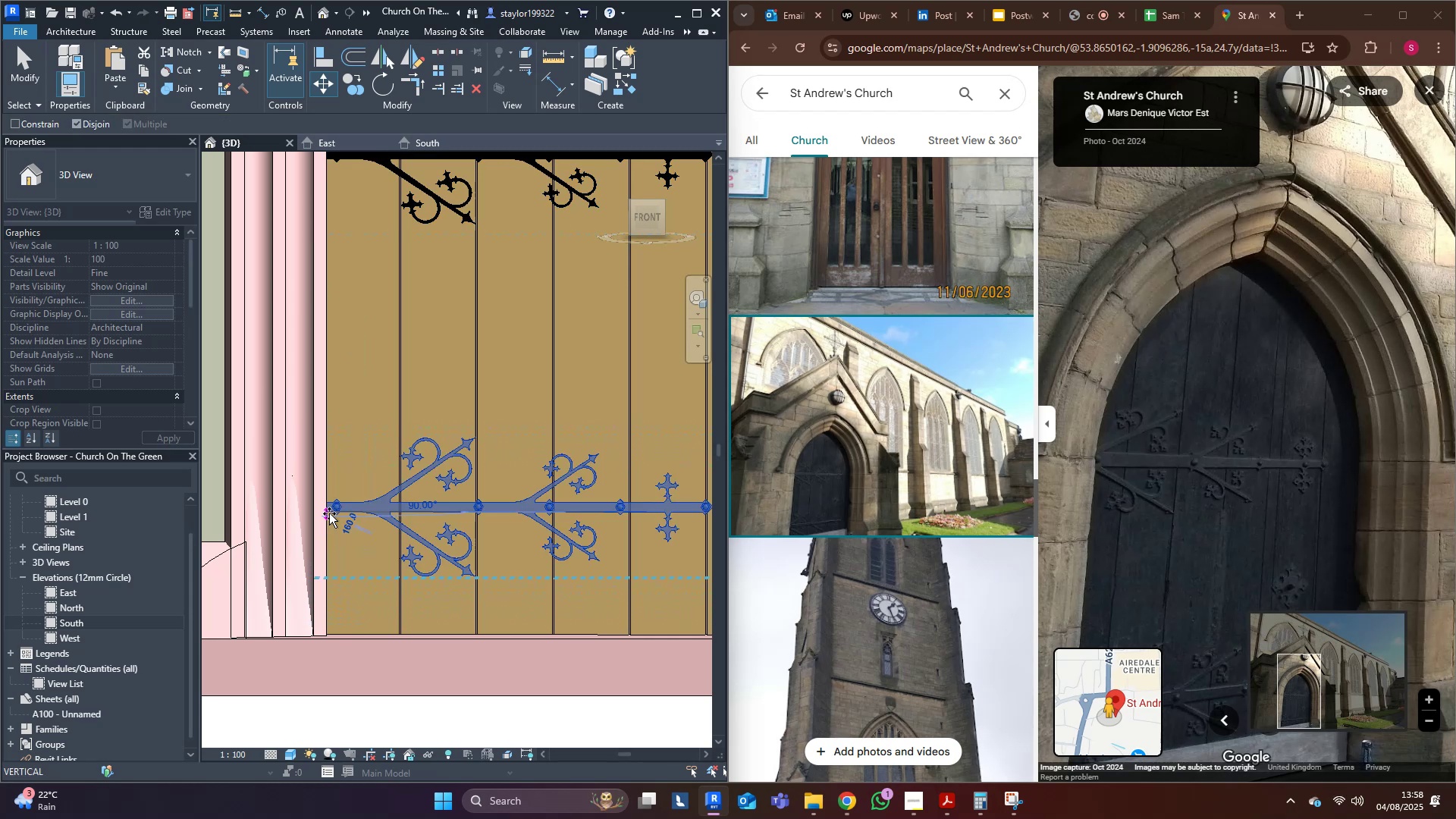 
key(Escape)
 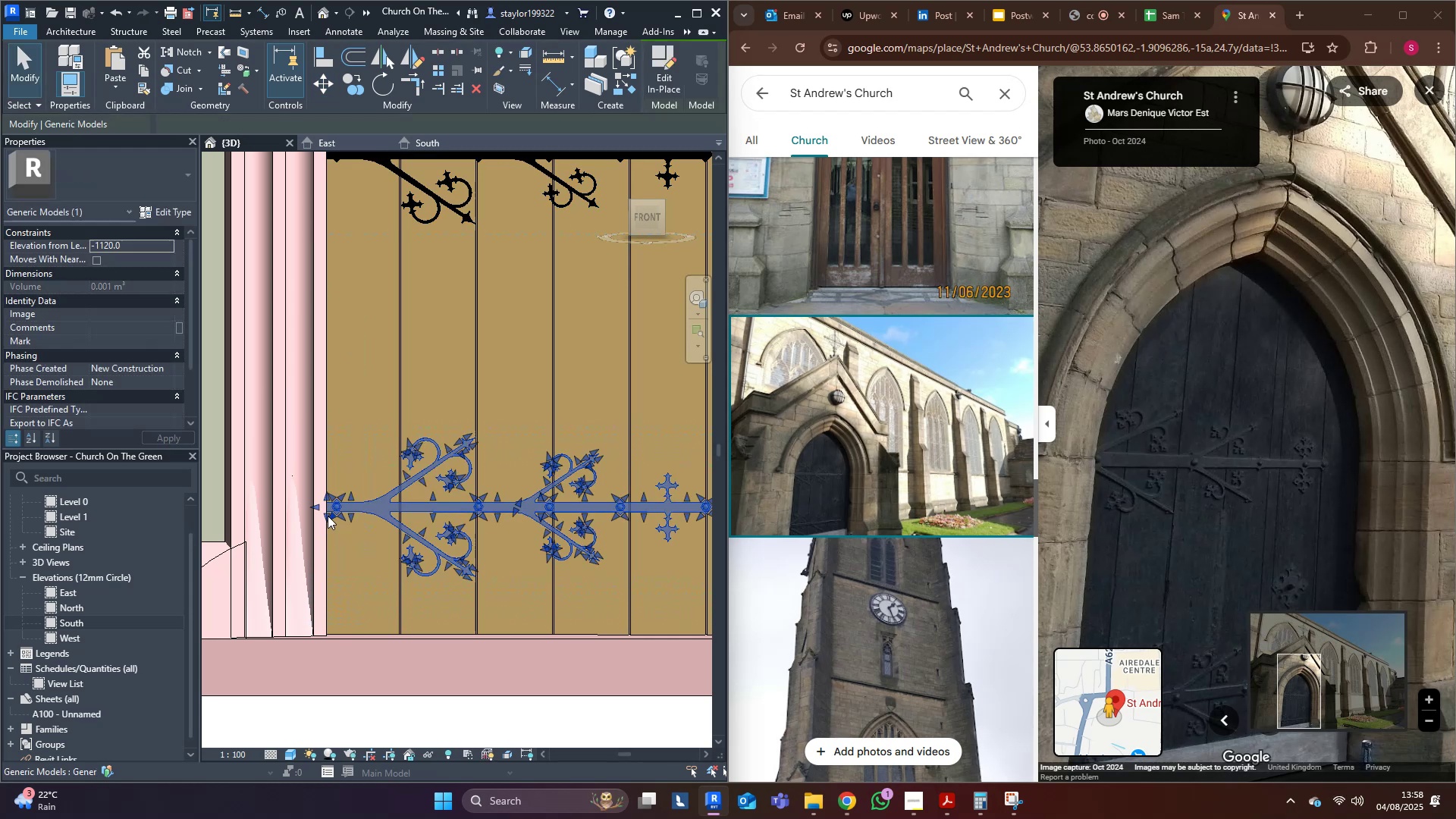 
scroll: coordinate [335, 521], scroll_direction: down, amount: 6.0
 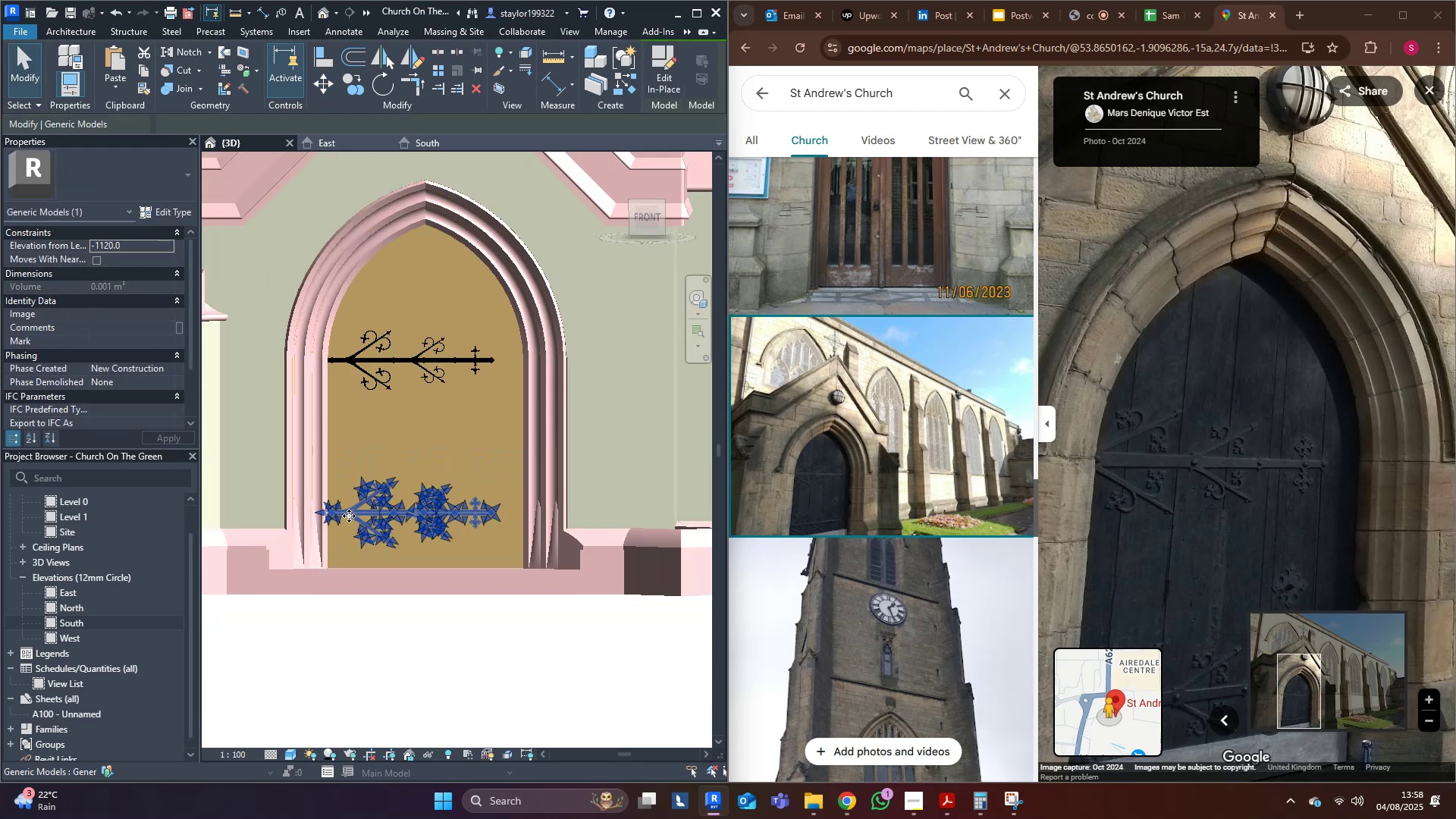 
key(Shift+ArrowDown)
 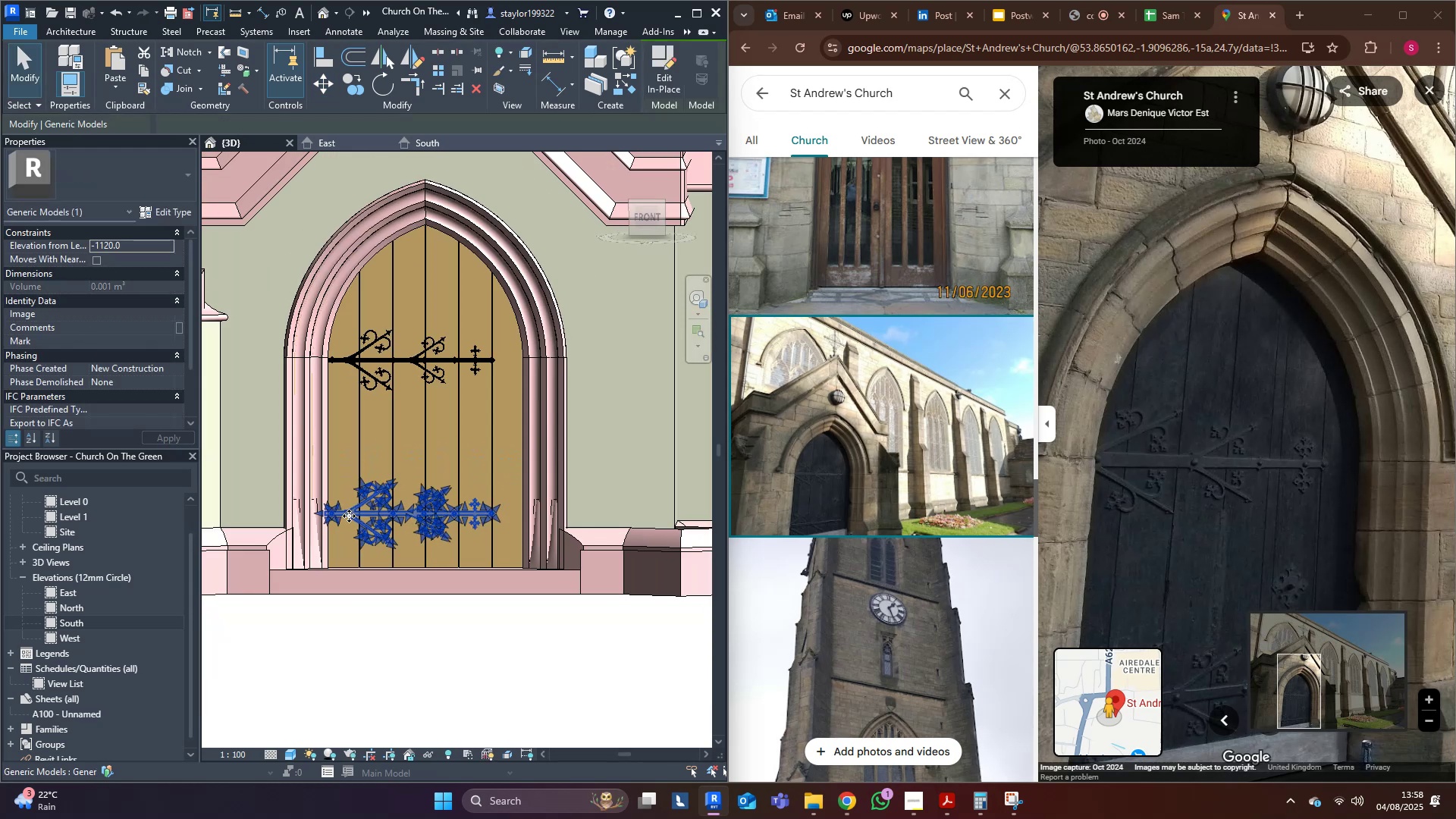 
key(ArrowDown)
 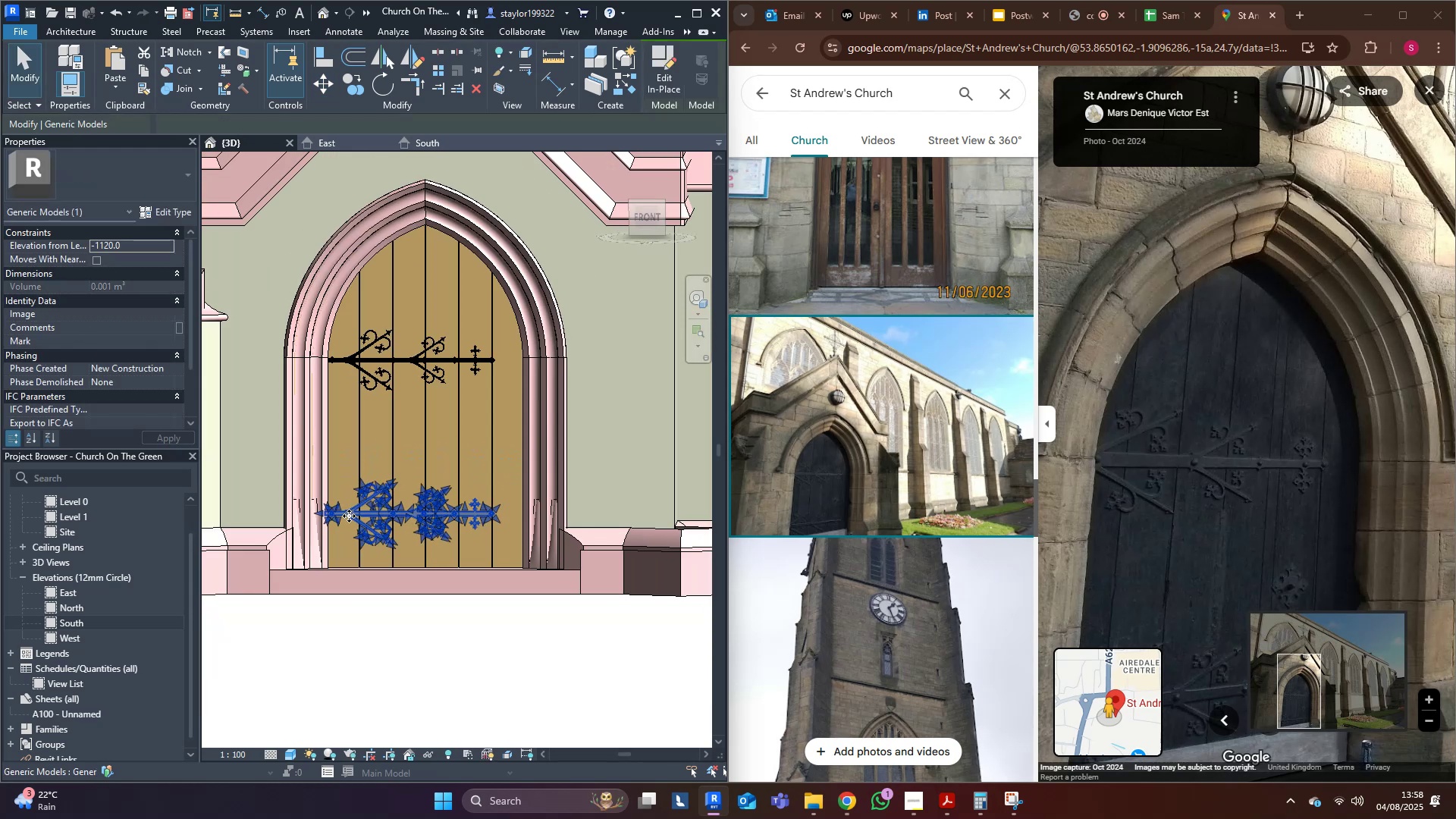 
key(ArrowDown)
 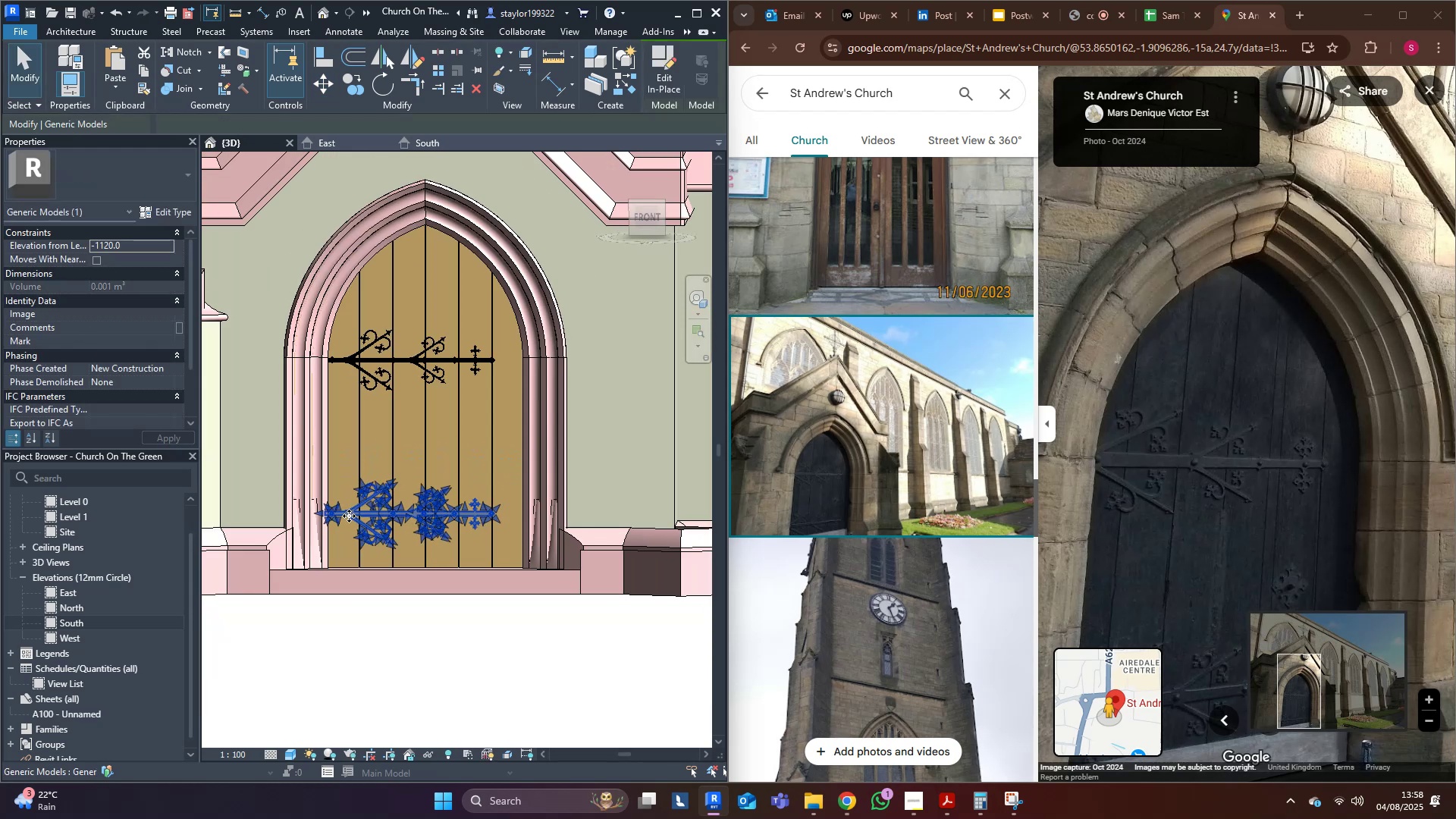 
hold_key(key=ArrowDown, duration=0.98)
 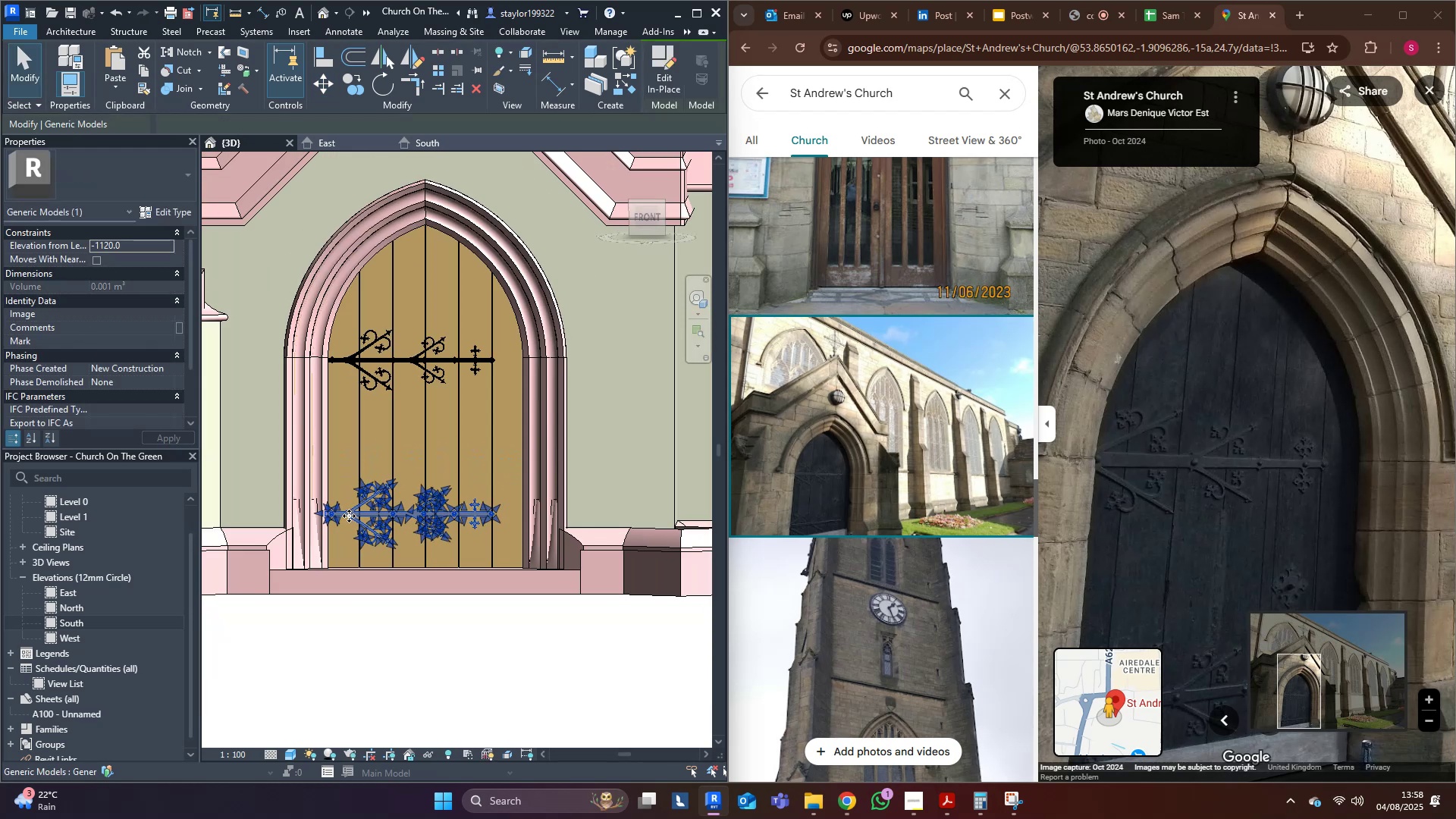 
key(Shift+ArrowDown)
 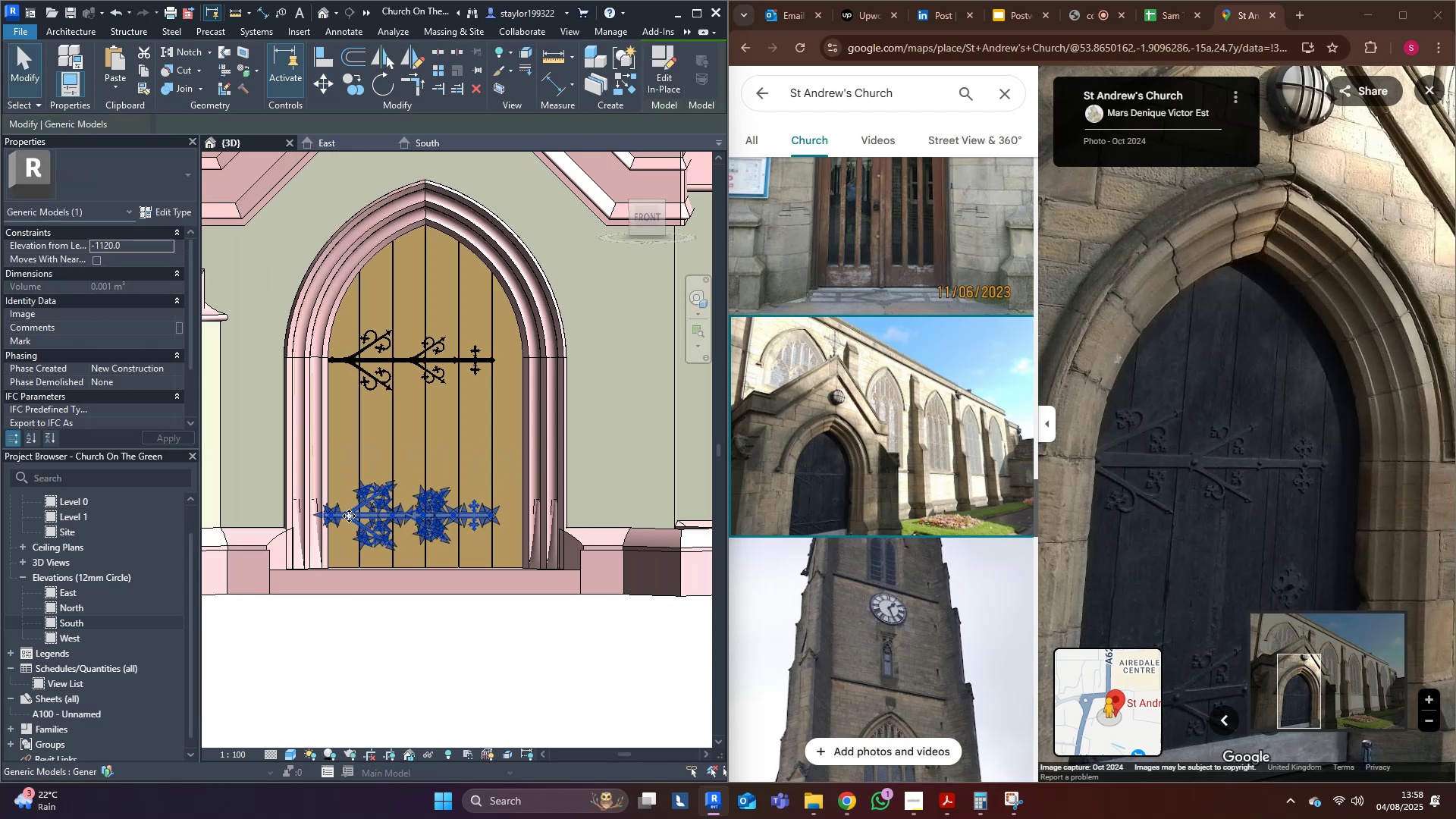 
key(Shift+ArrowDown)
 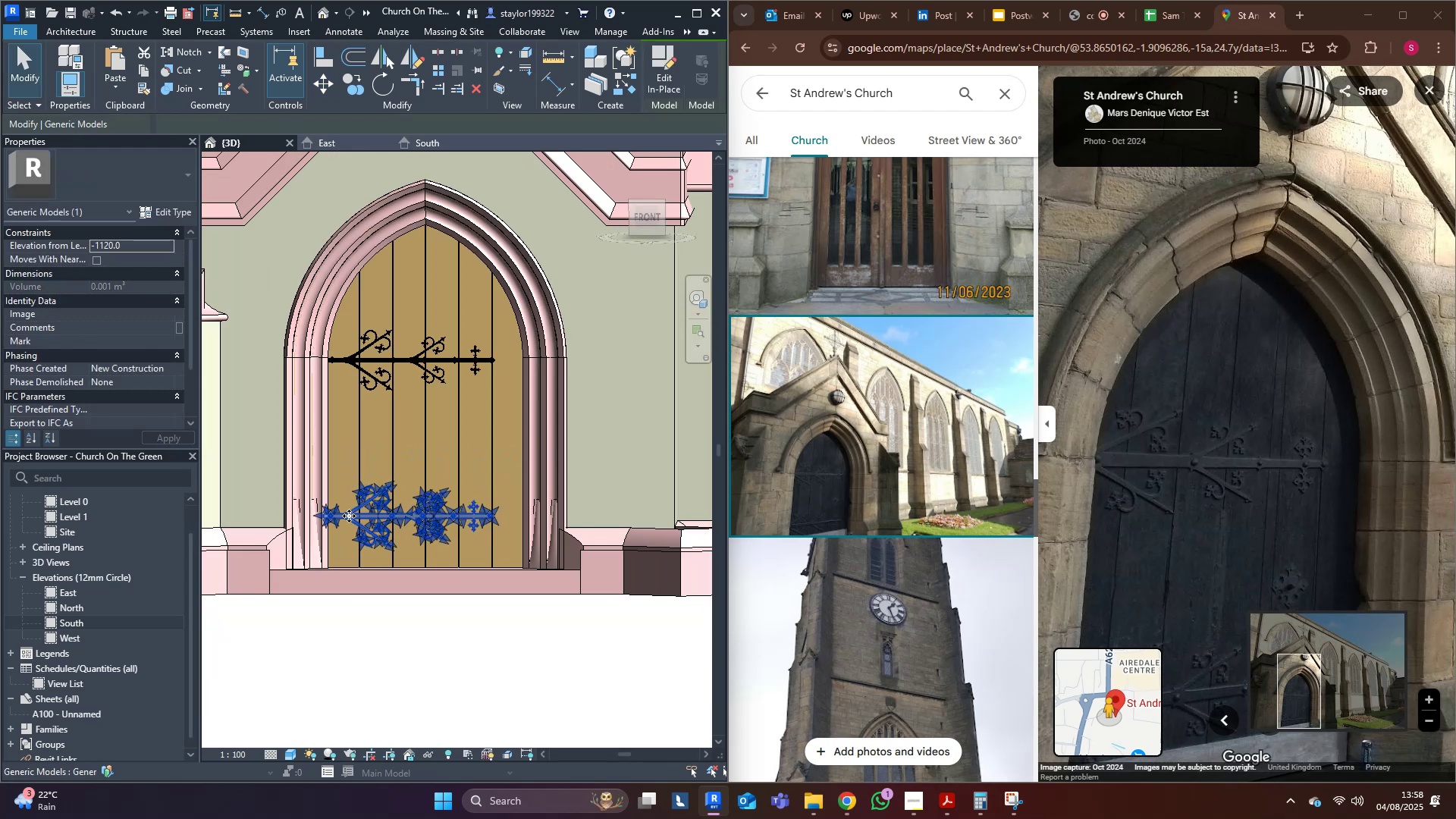 
key(Shift+ArrowDown)
 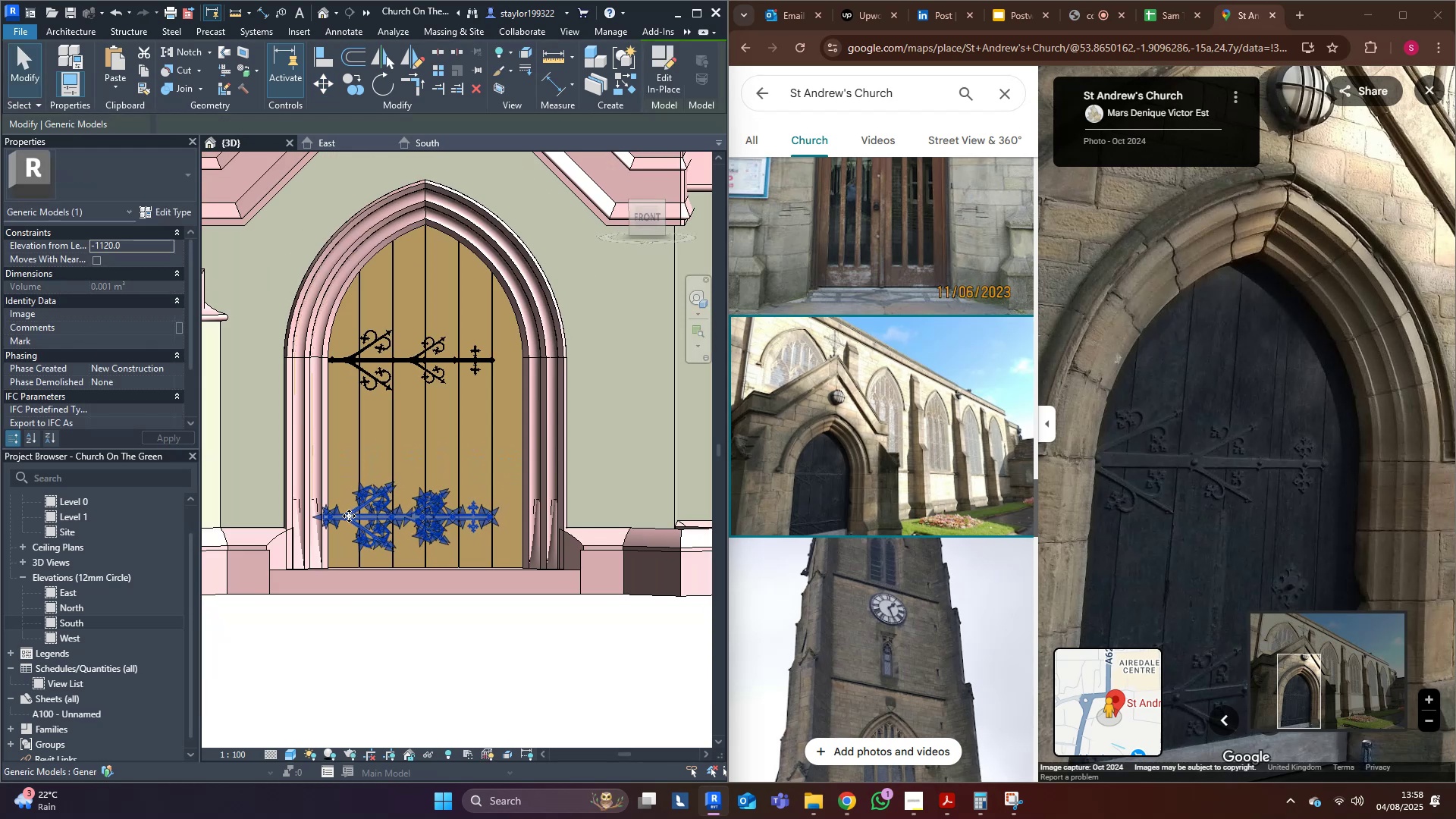 
key(Control+Z)
 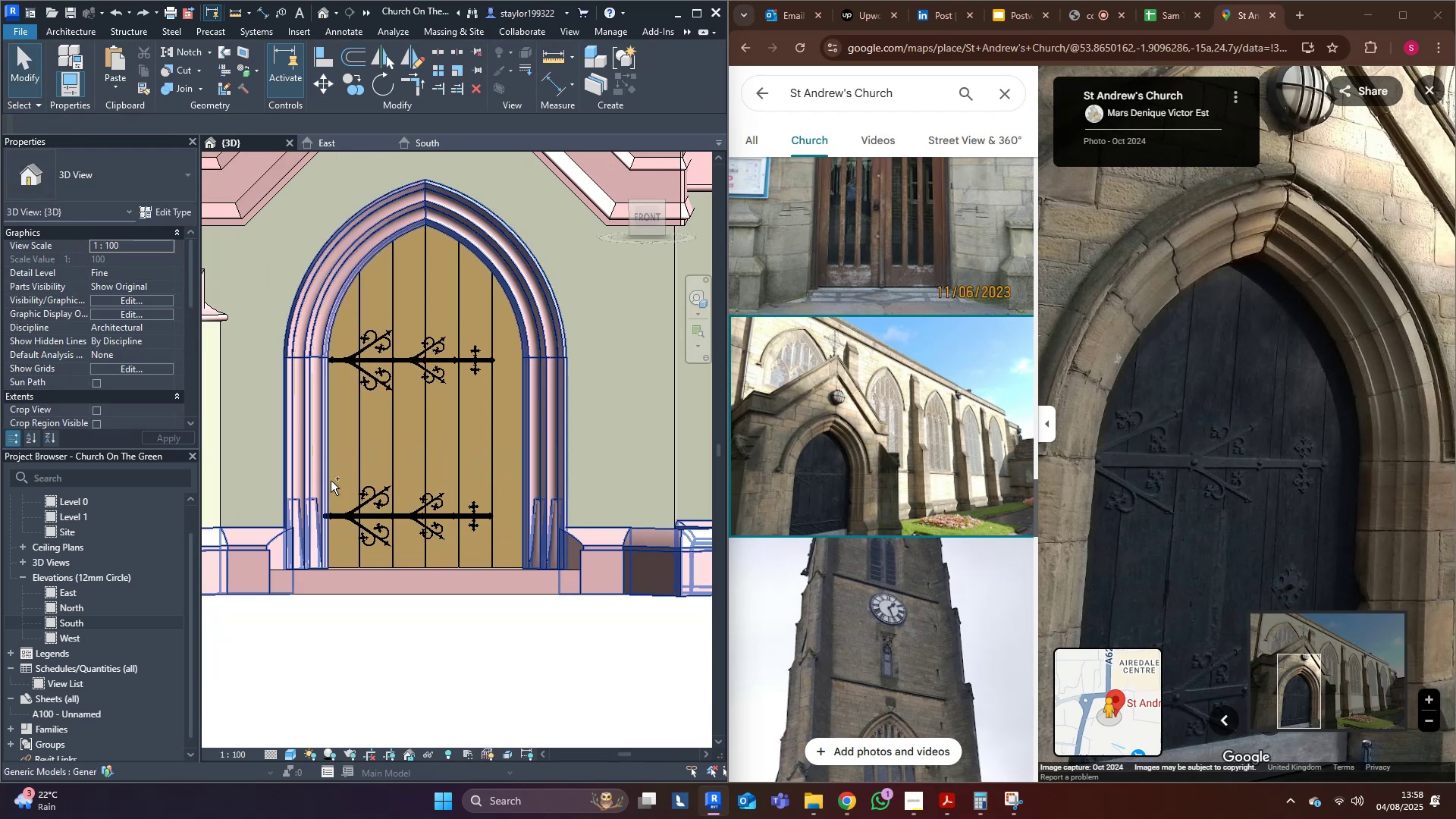 
key(Control+Z)
 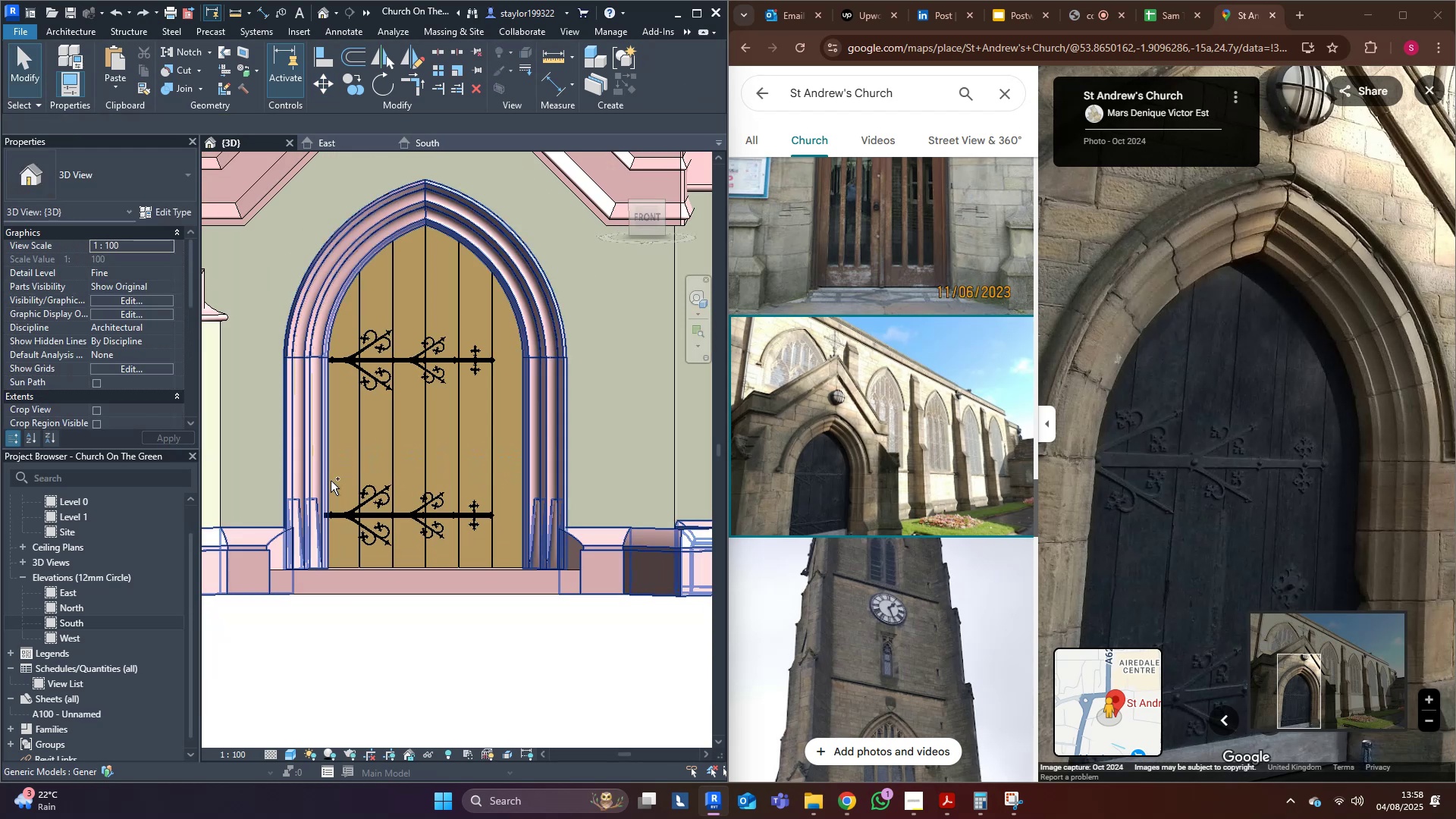 
key(Control+Z)
 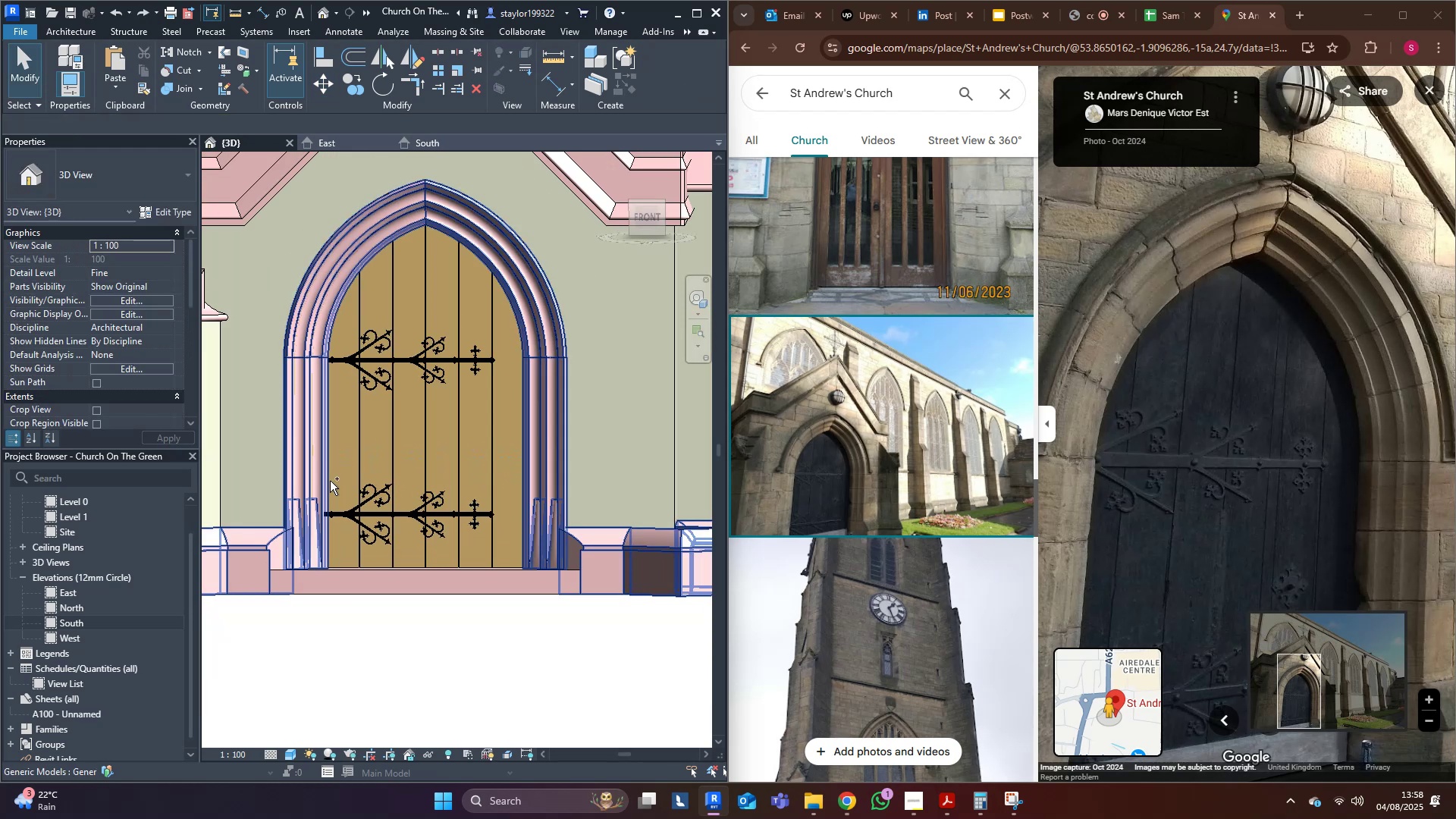 
key(Control+Z)
 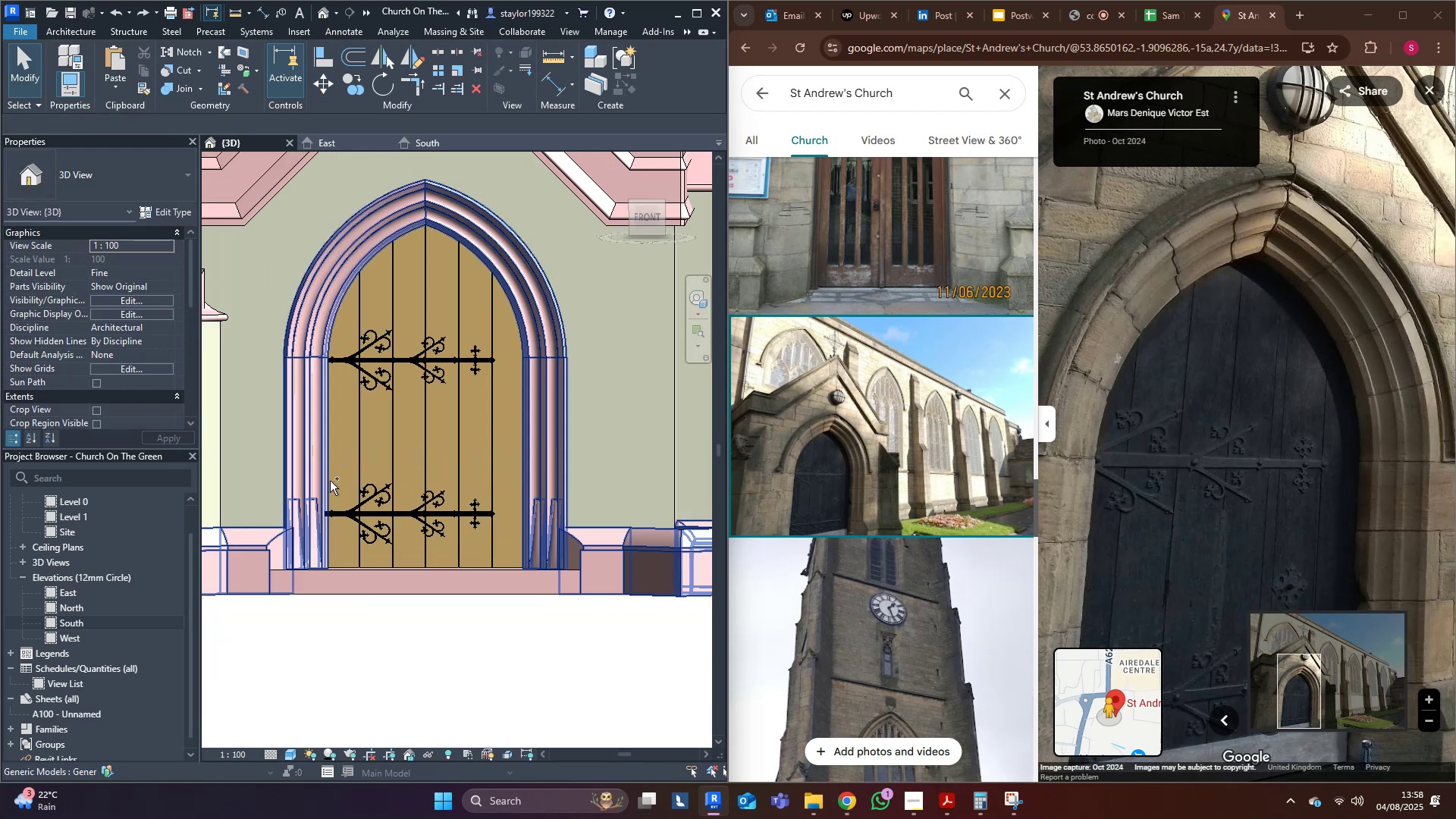 
key(Control+Z)
 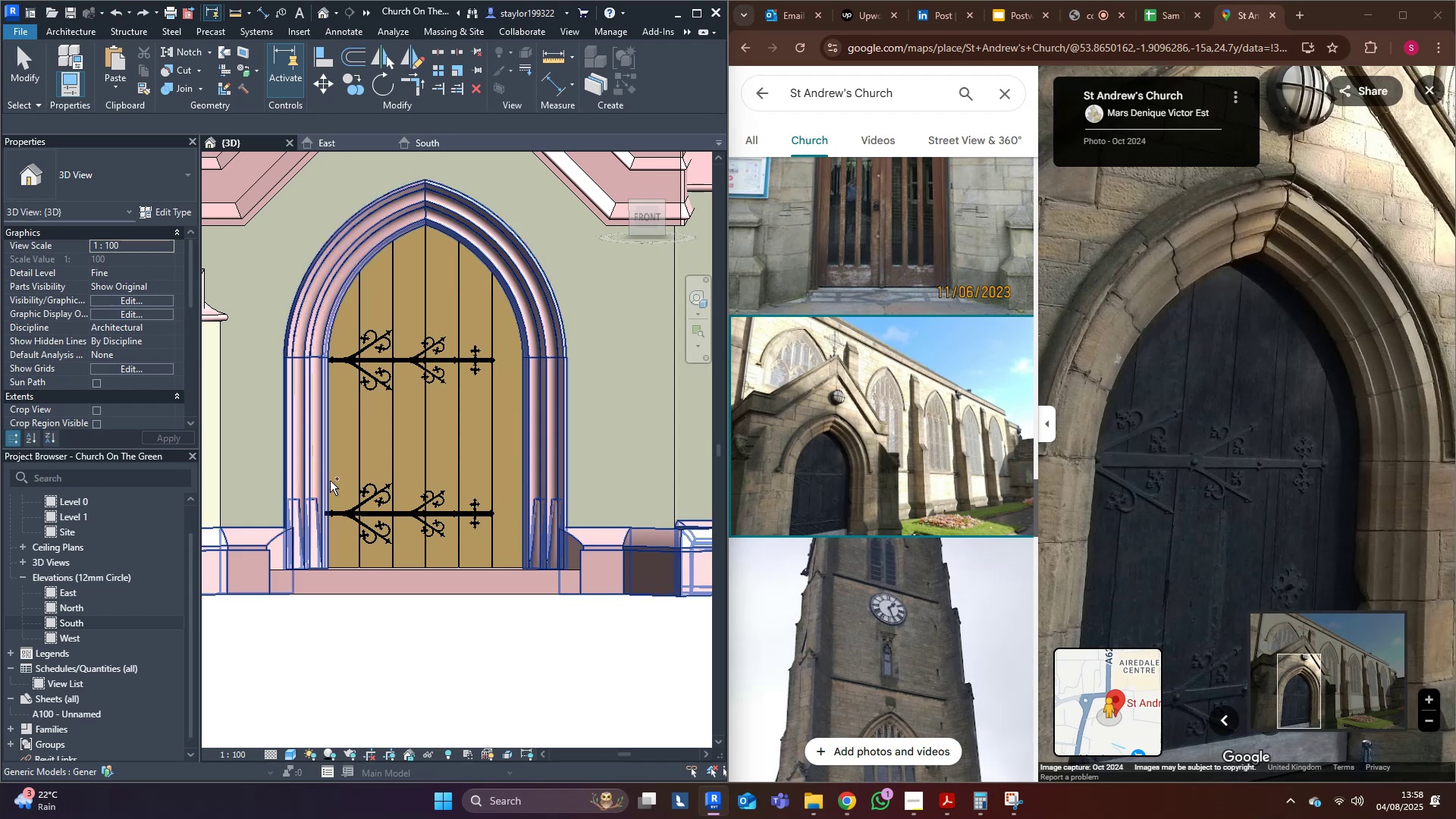 
key(Control+Z)
 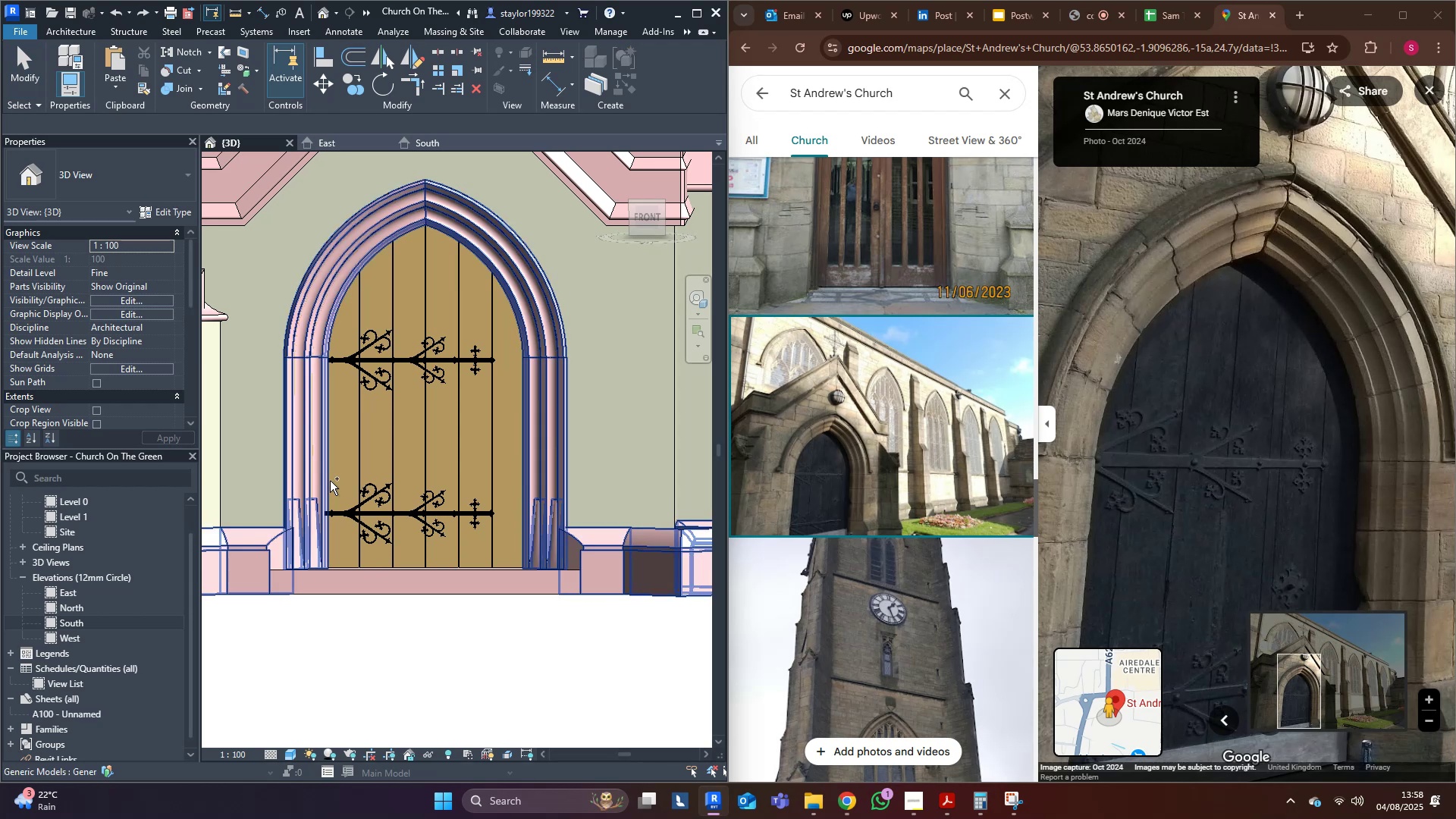 
key(Control+Z)
 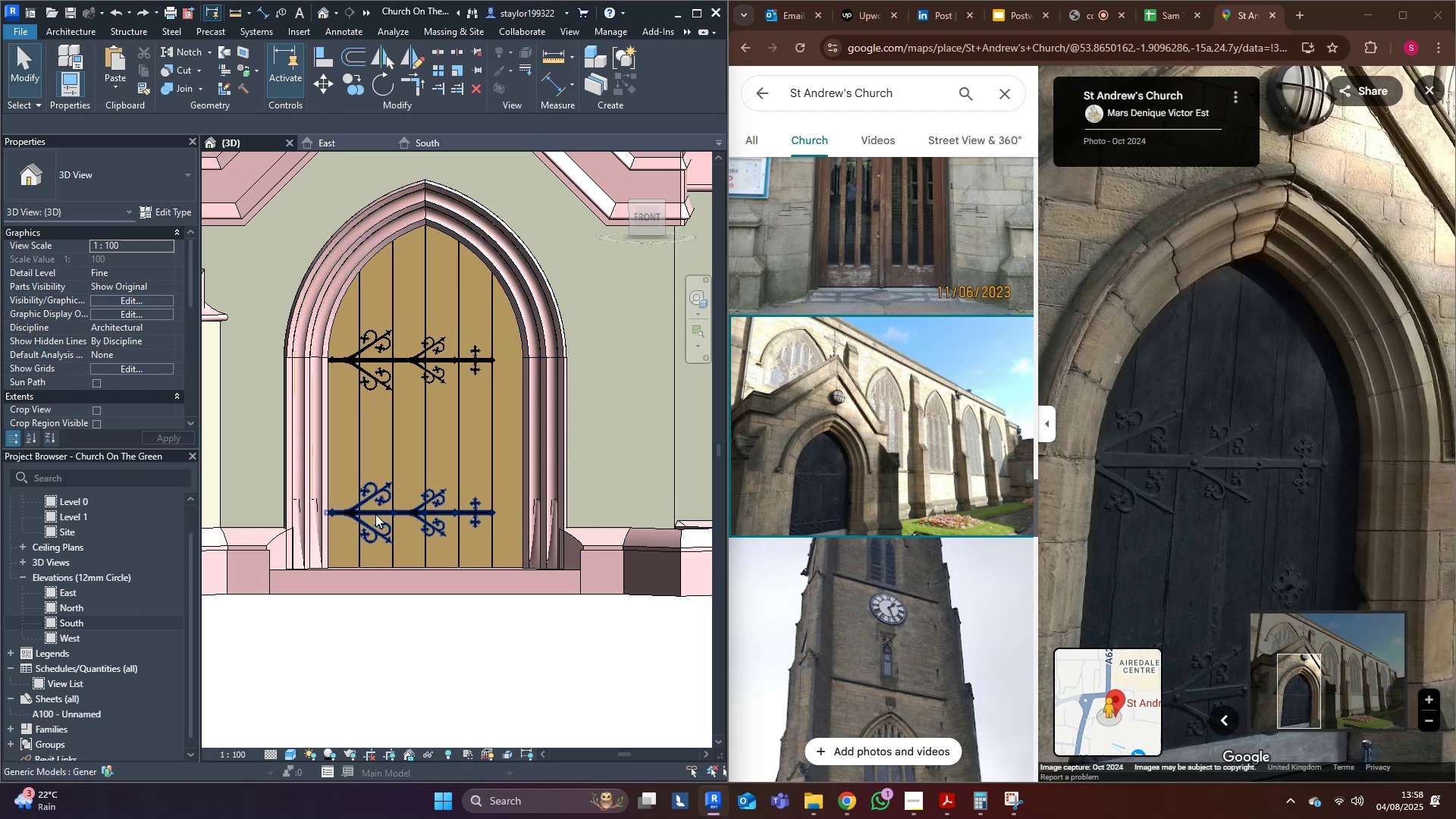 
left_click([375, 514])
 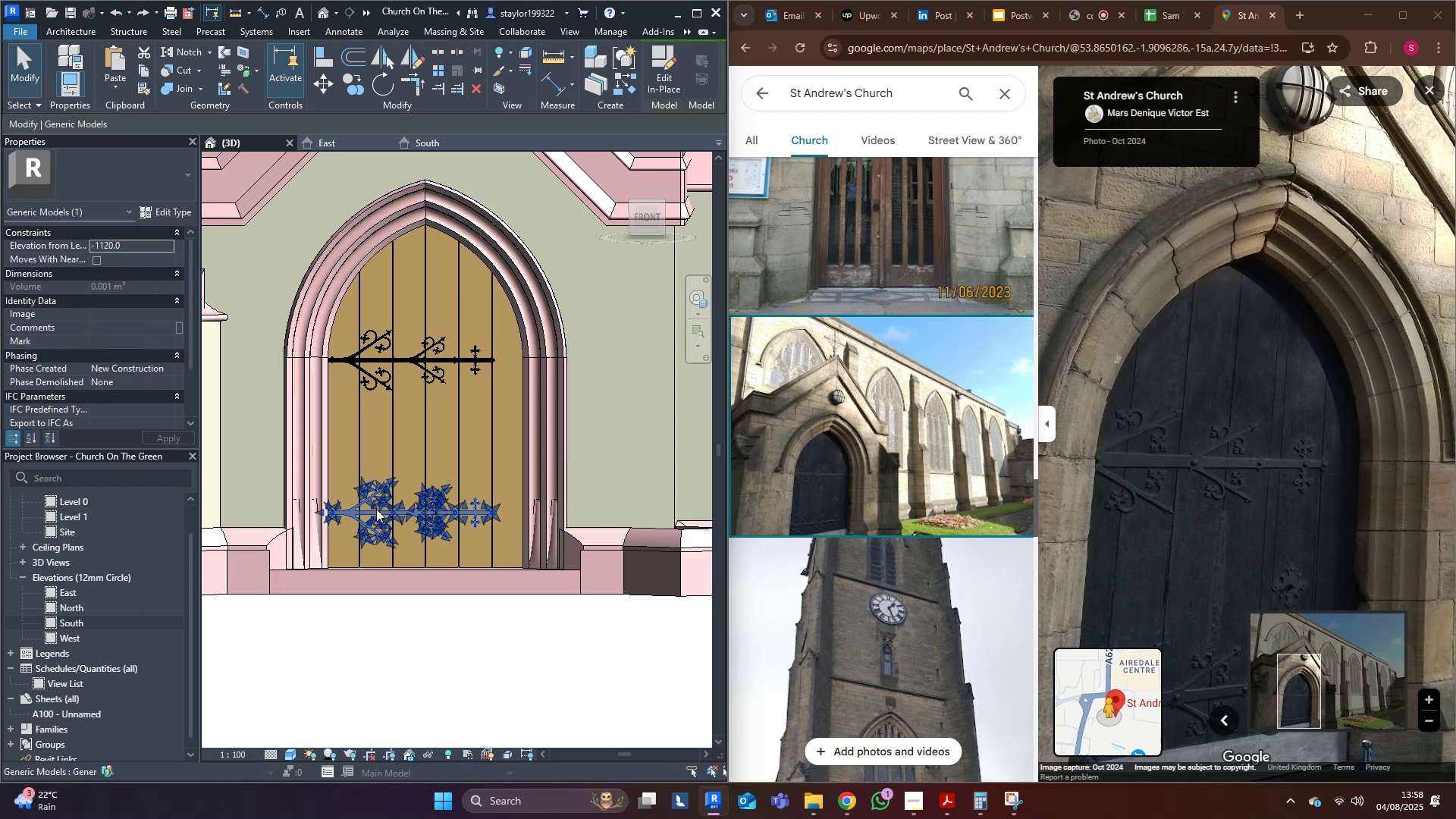 
key(Delete)
 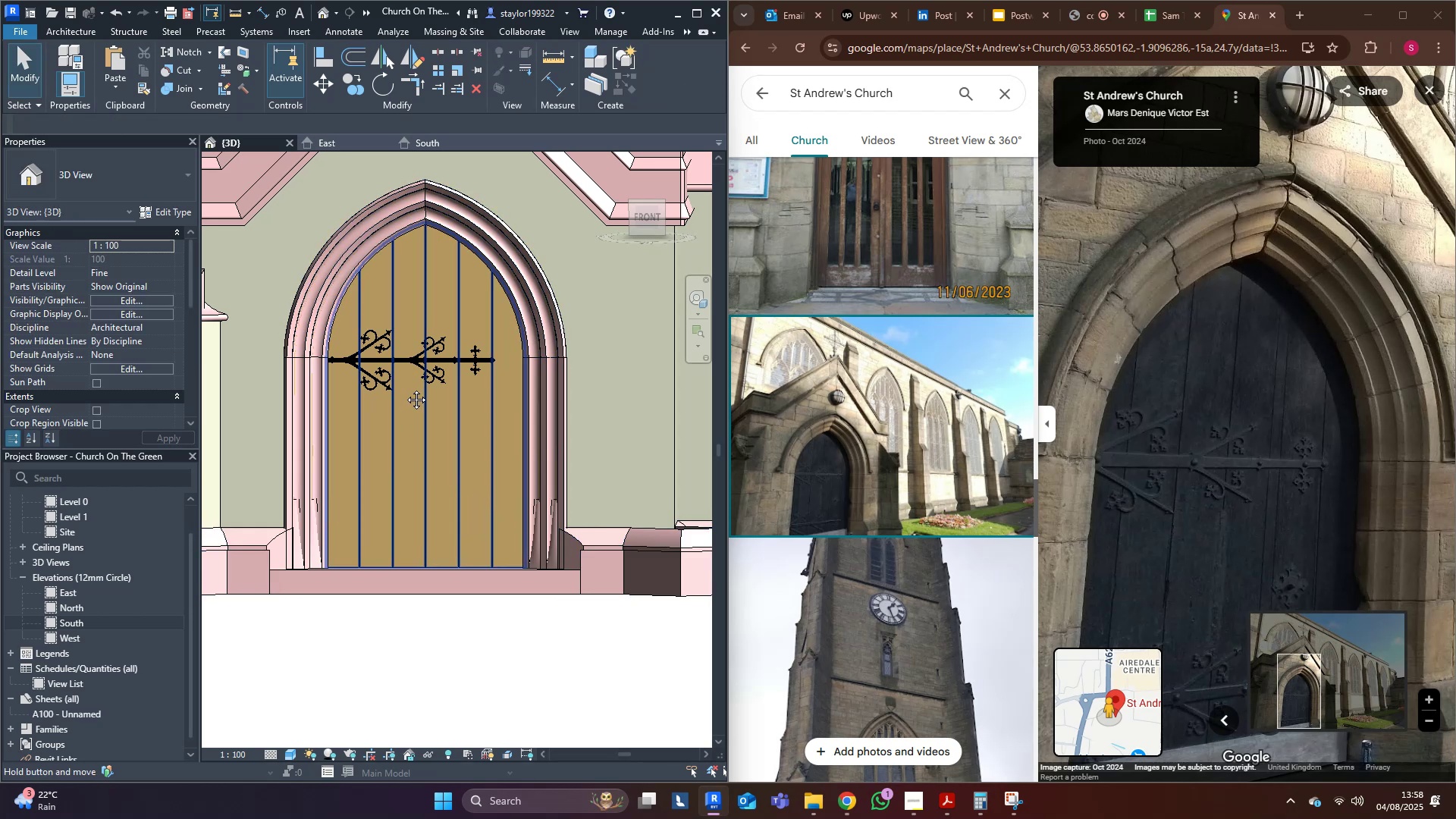 
middle_click([405, 388])
 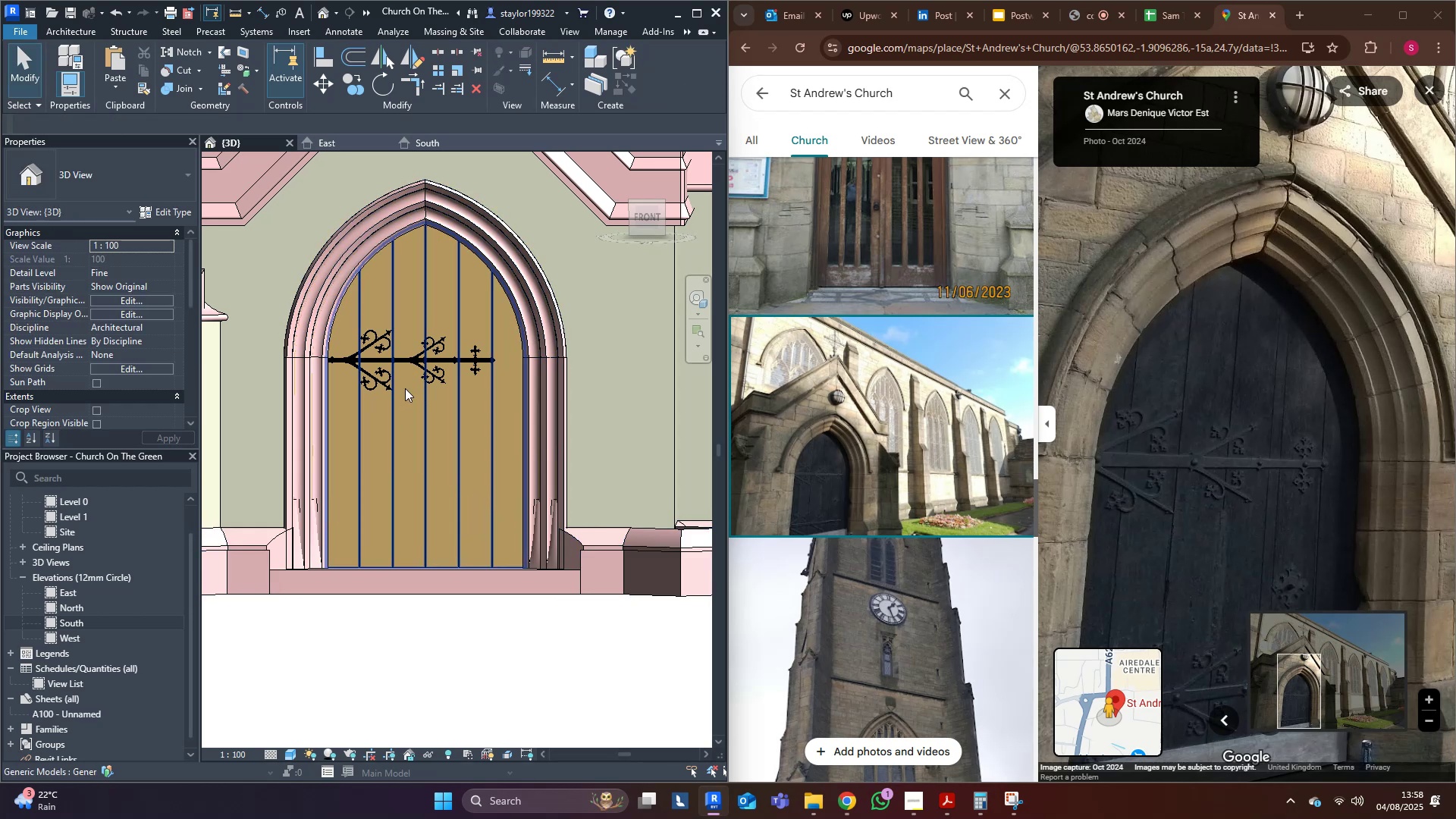 
type(pk)
 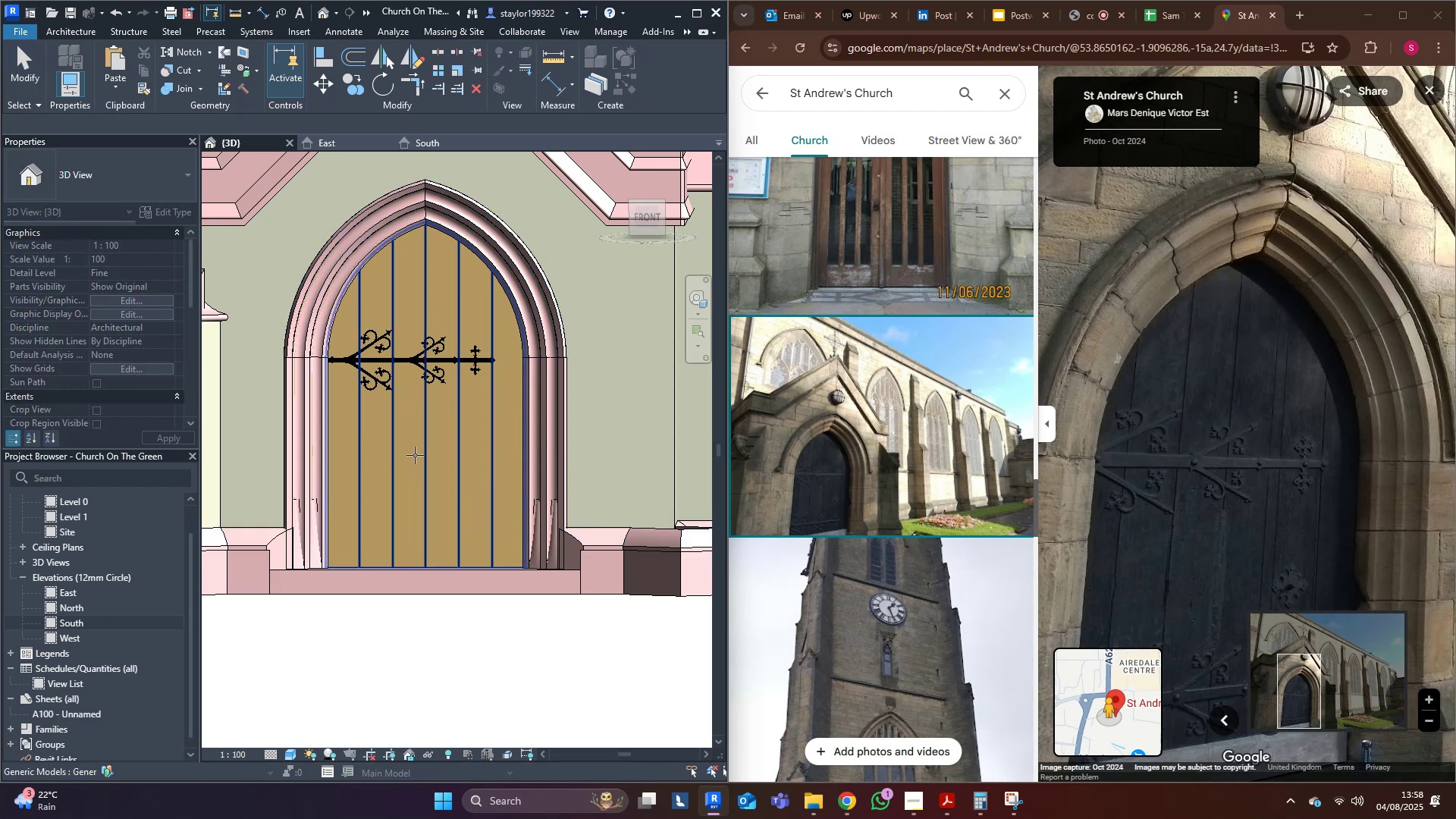 
left_click([416, 454])
 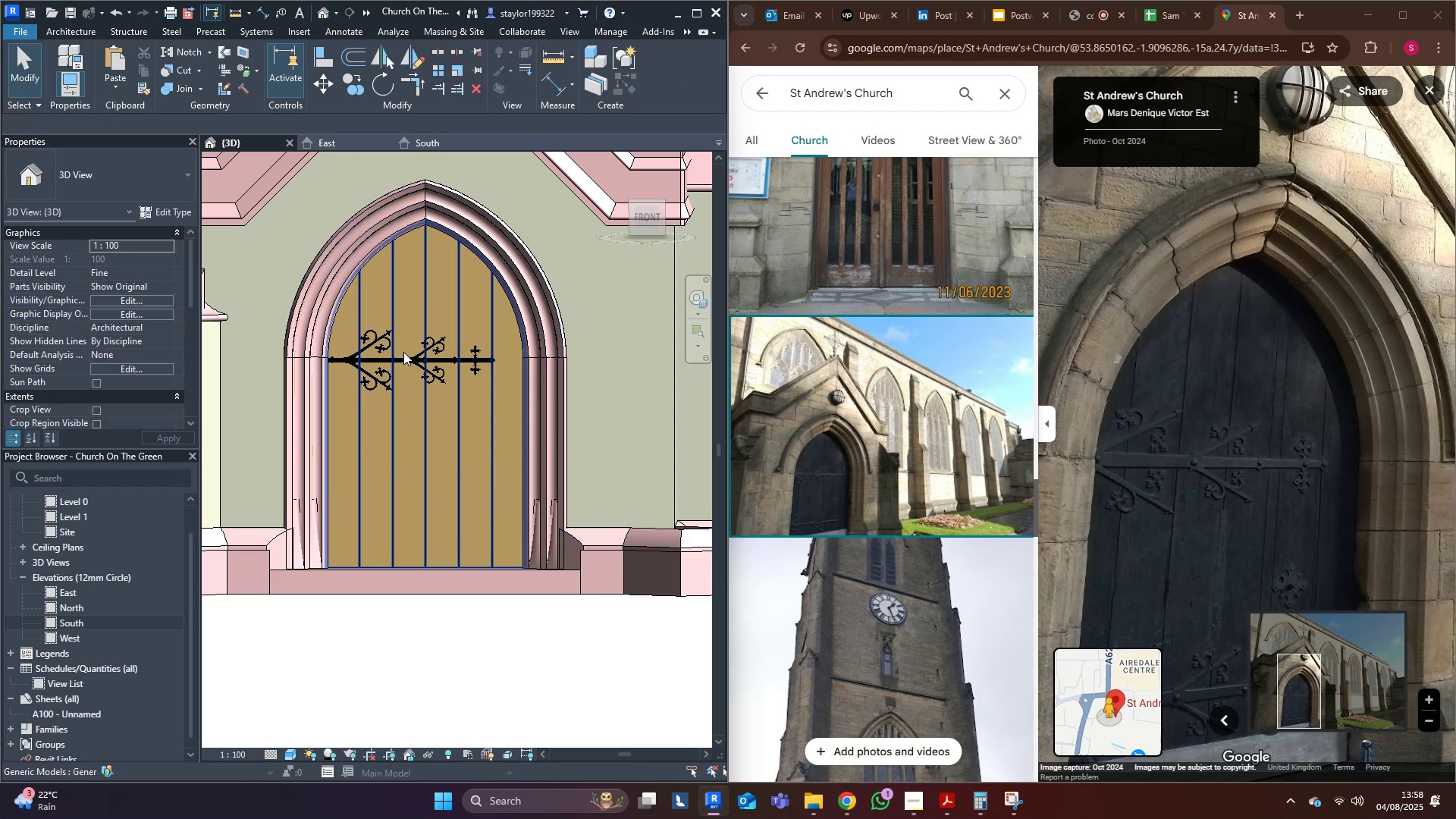 
left_click([407, 361])
 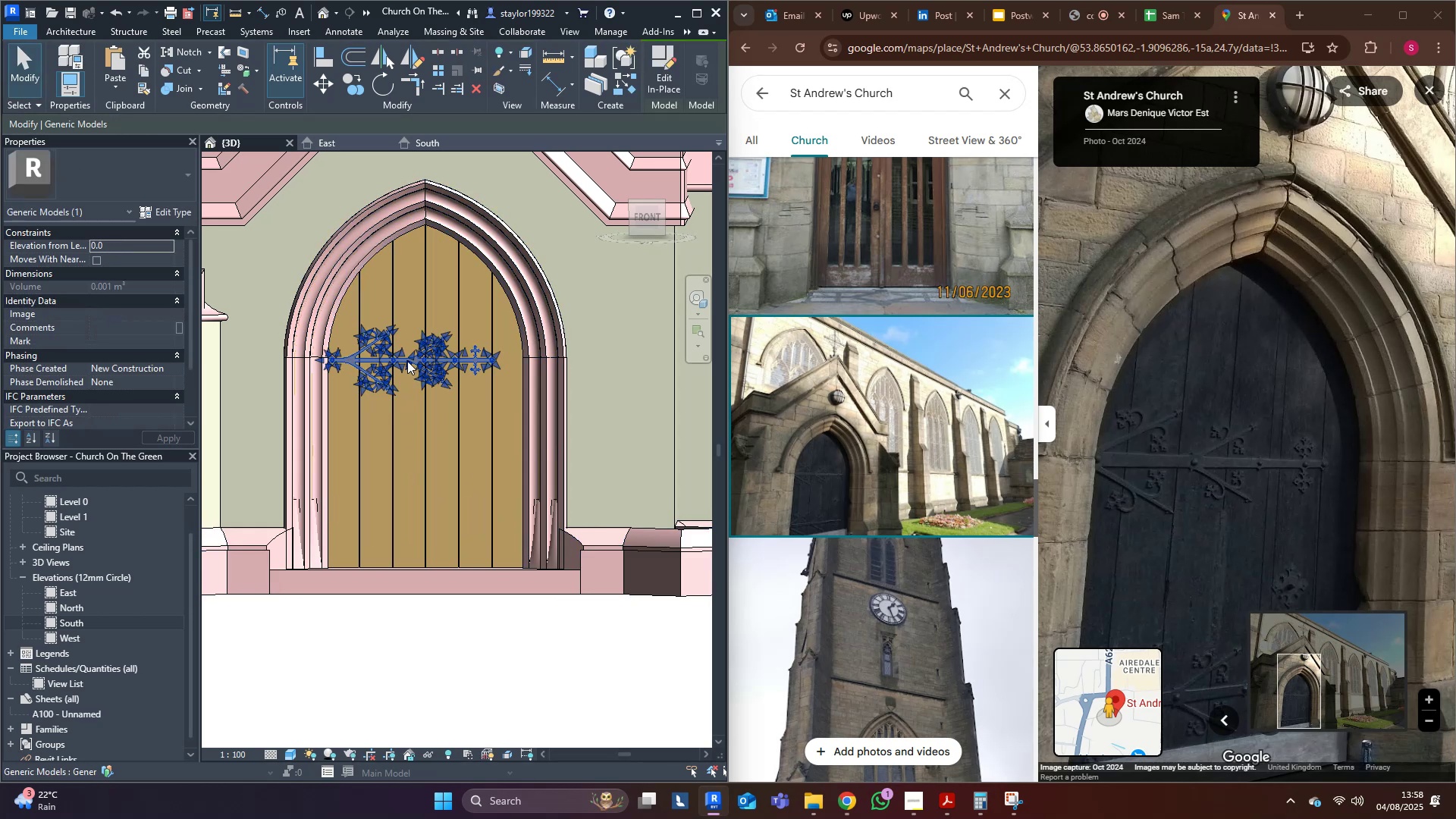 
hold_key(key=ShiftLeft, duration=0.51)
 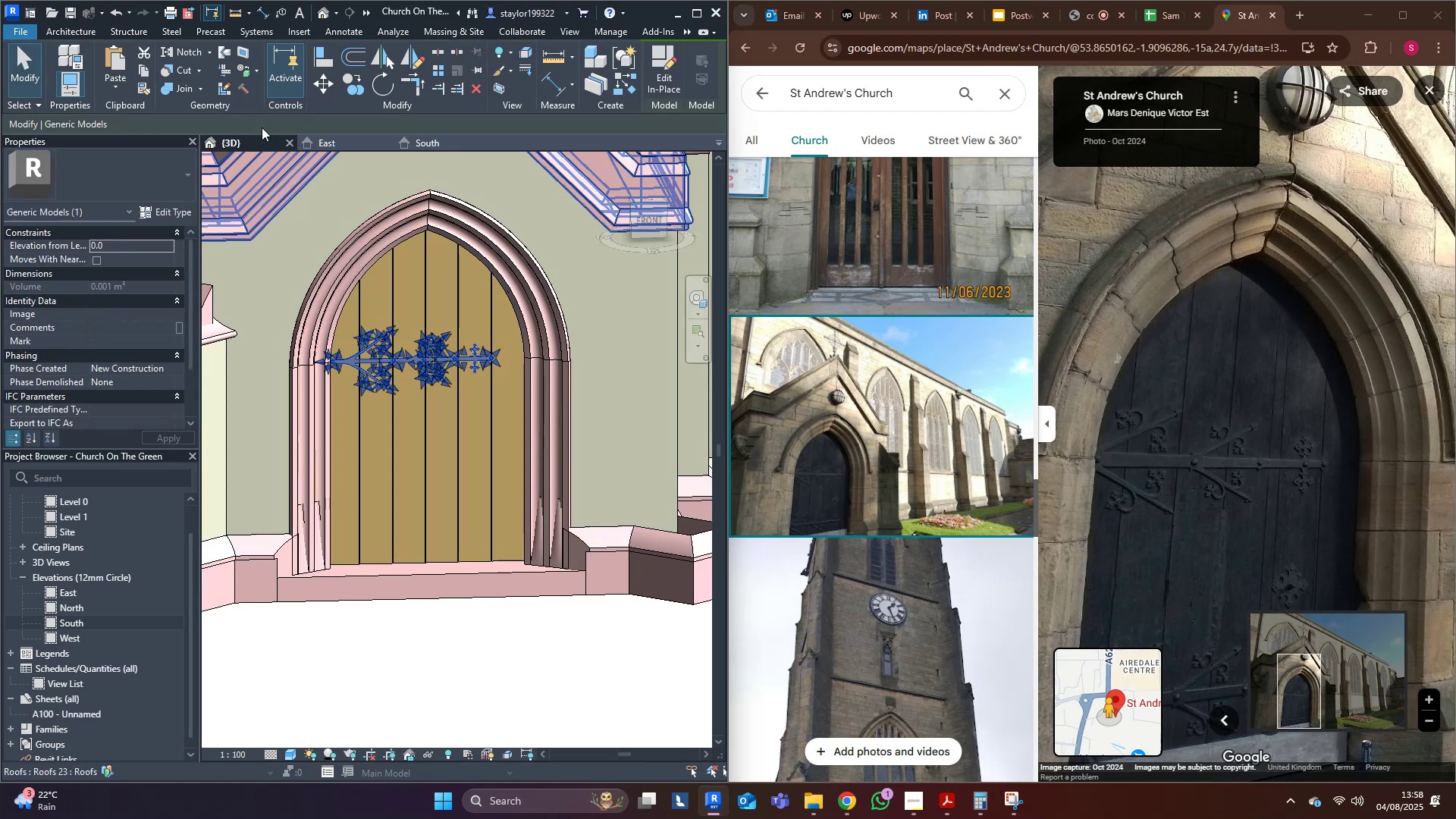 
hold_key(key=ShiftLeft, duration=0.46)
 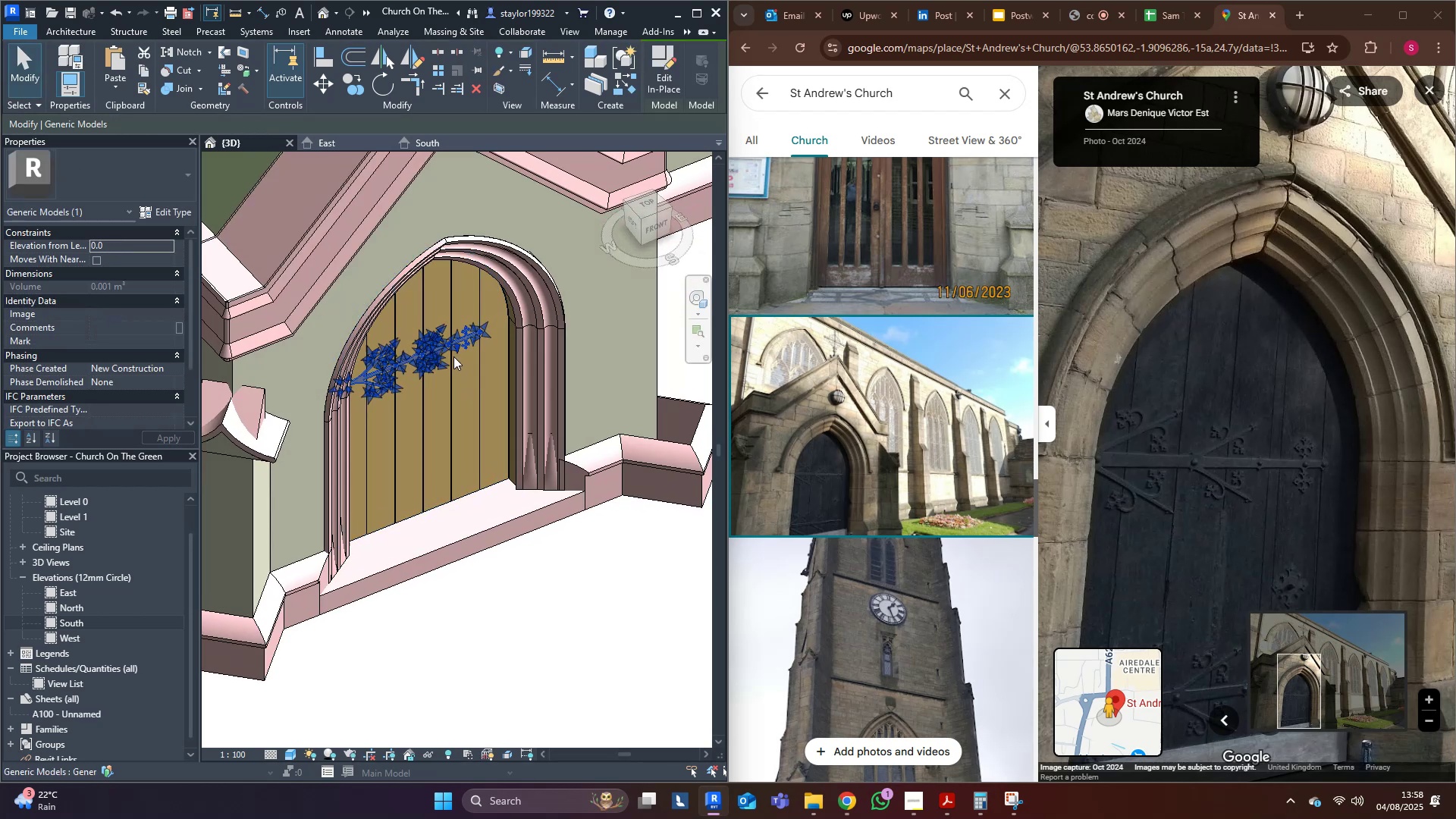 
scroll: coordinate [413, 281], scroll_direction: up, amount: 9.0
 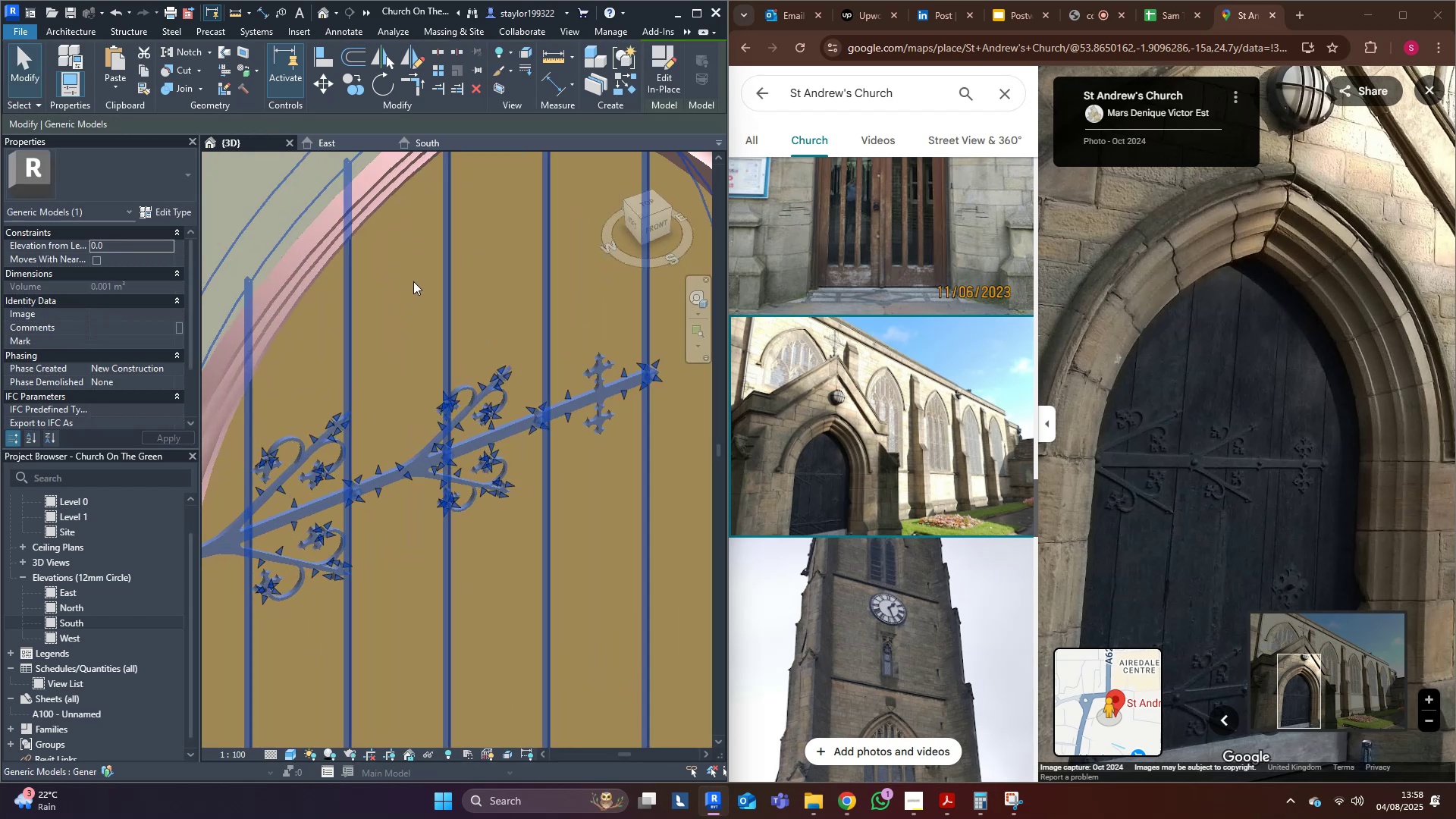 
key(Escape)
 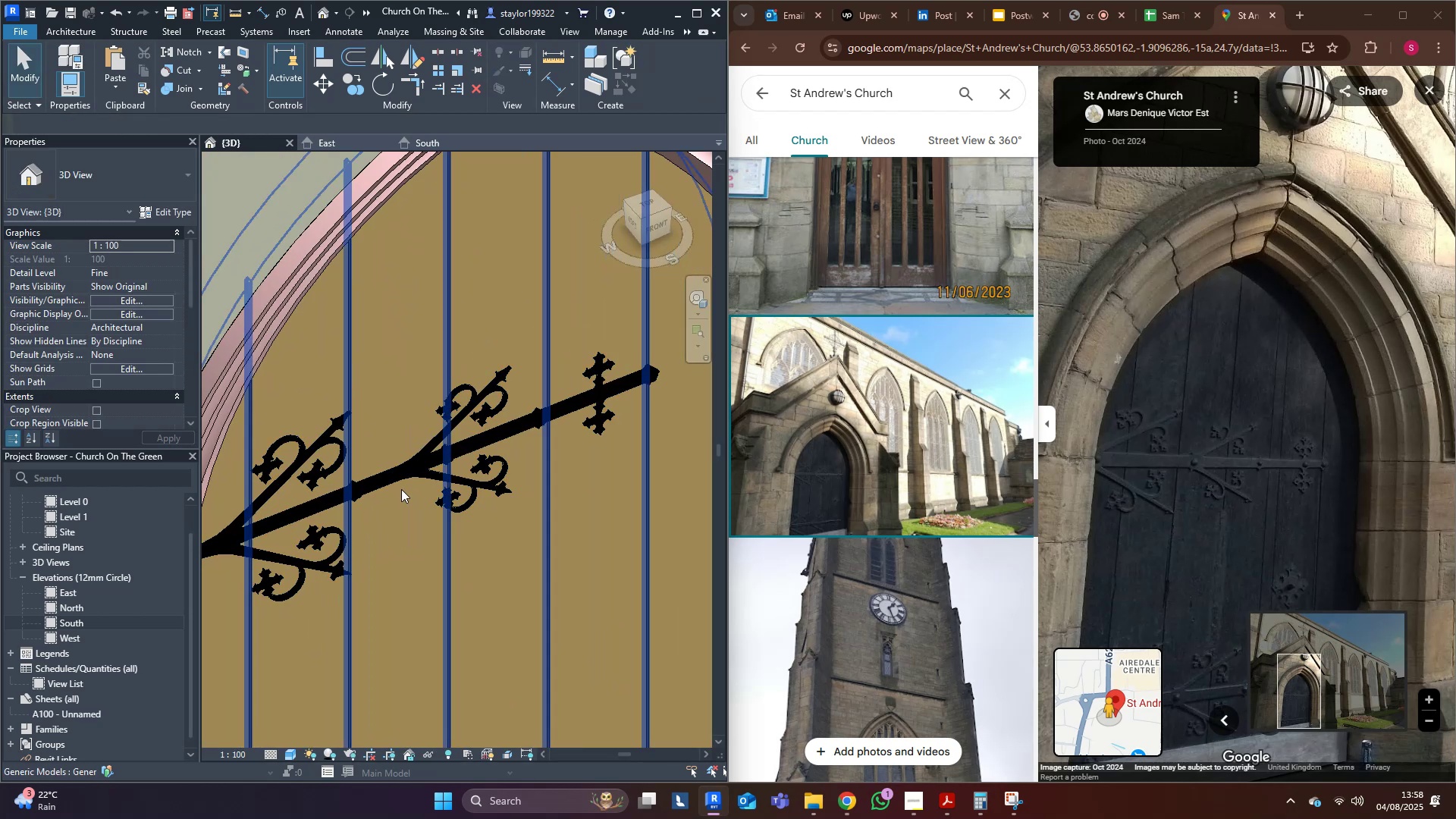 
left_click([389, 485])
 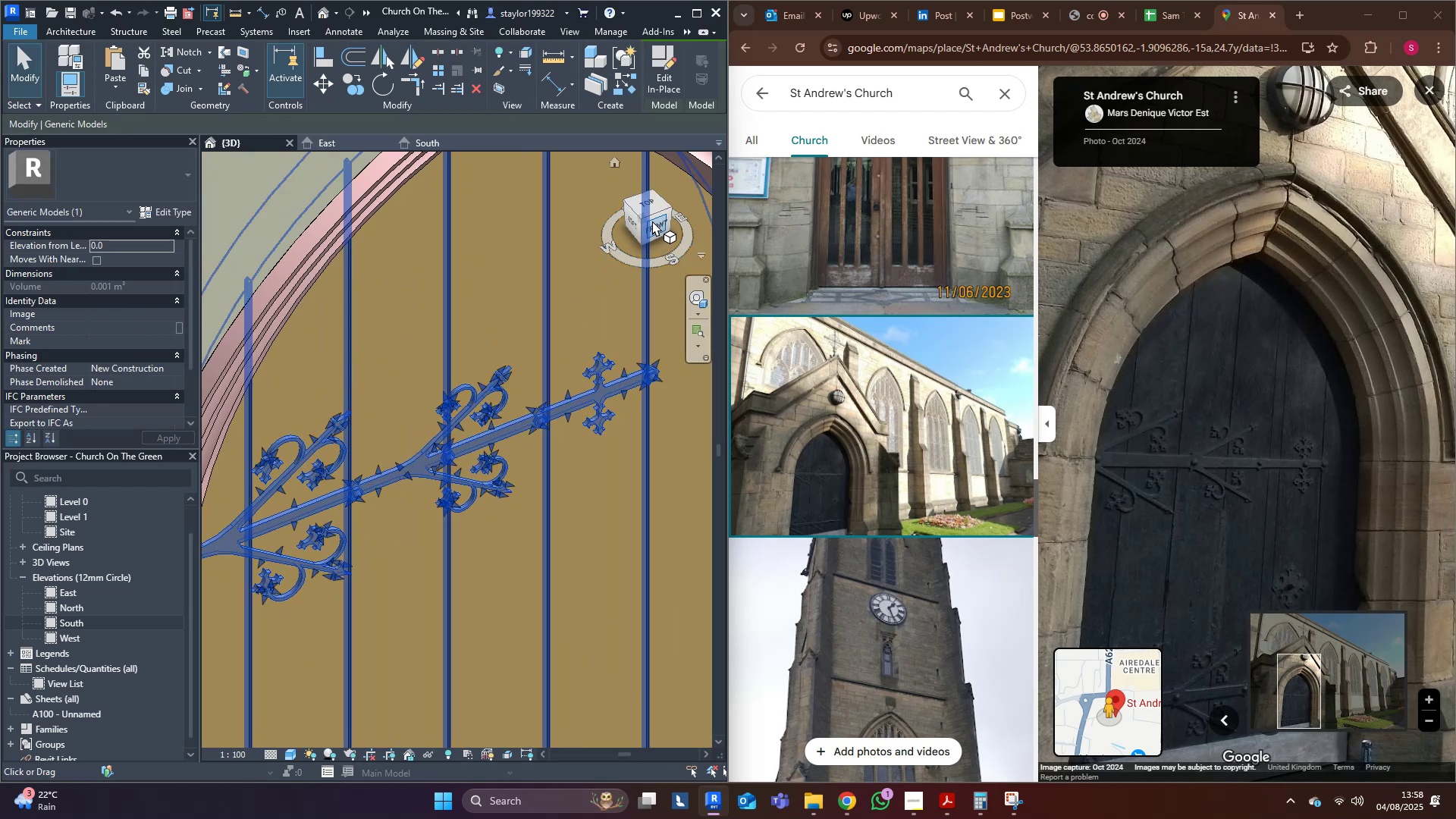 
left_click([652, 221])
 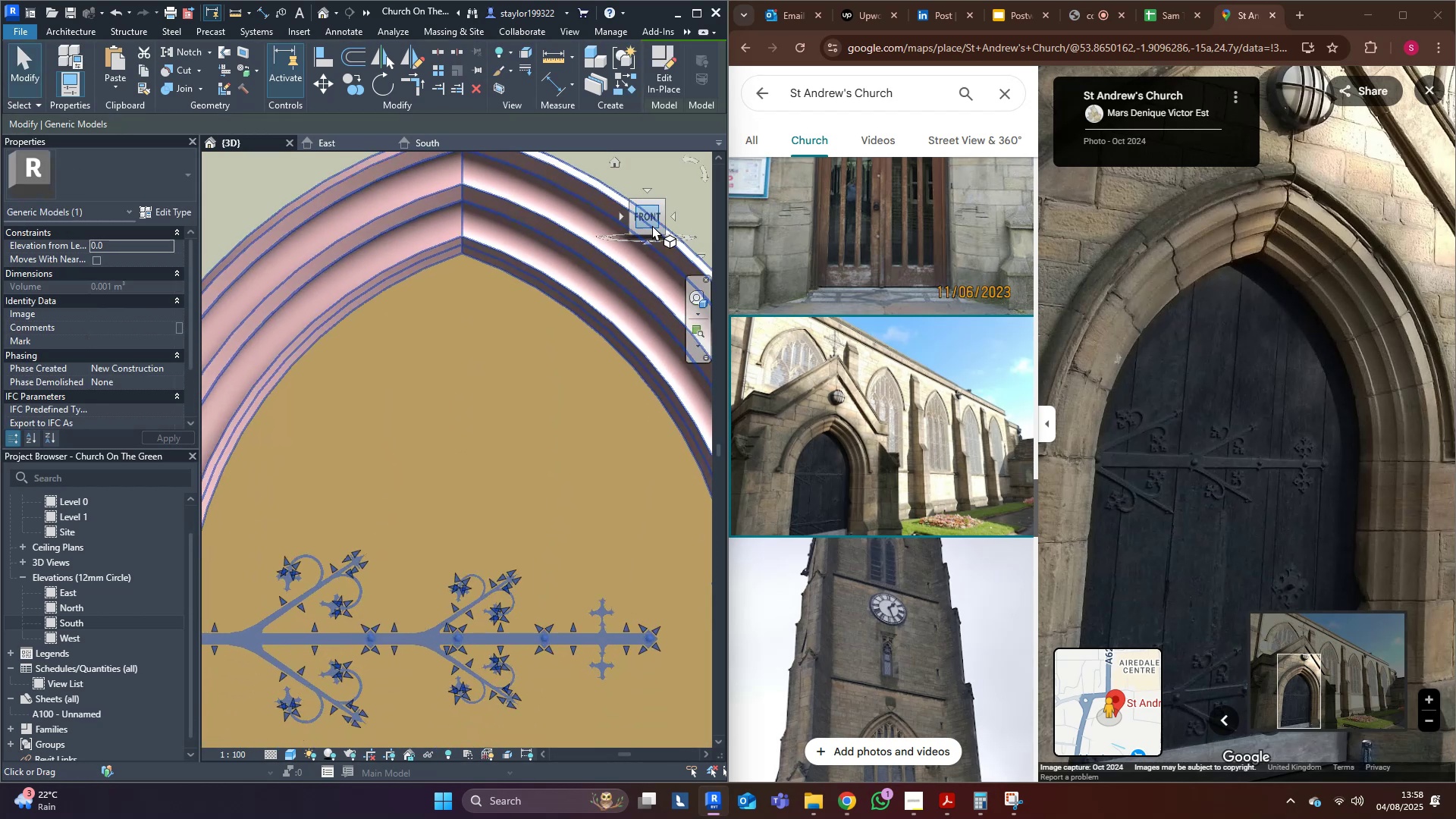 
scroll: coordinate [459, 413], scroll_direction: down, amount: 4.0
 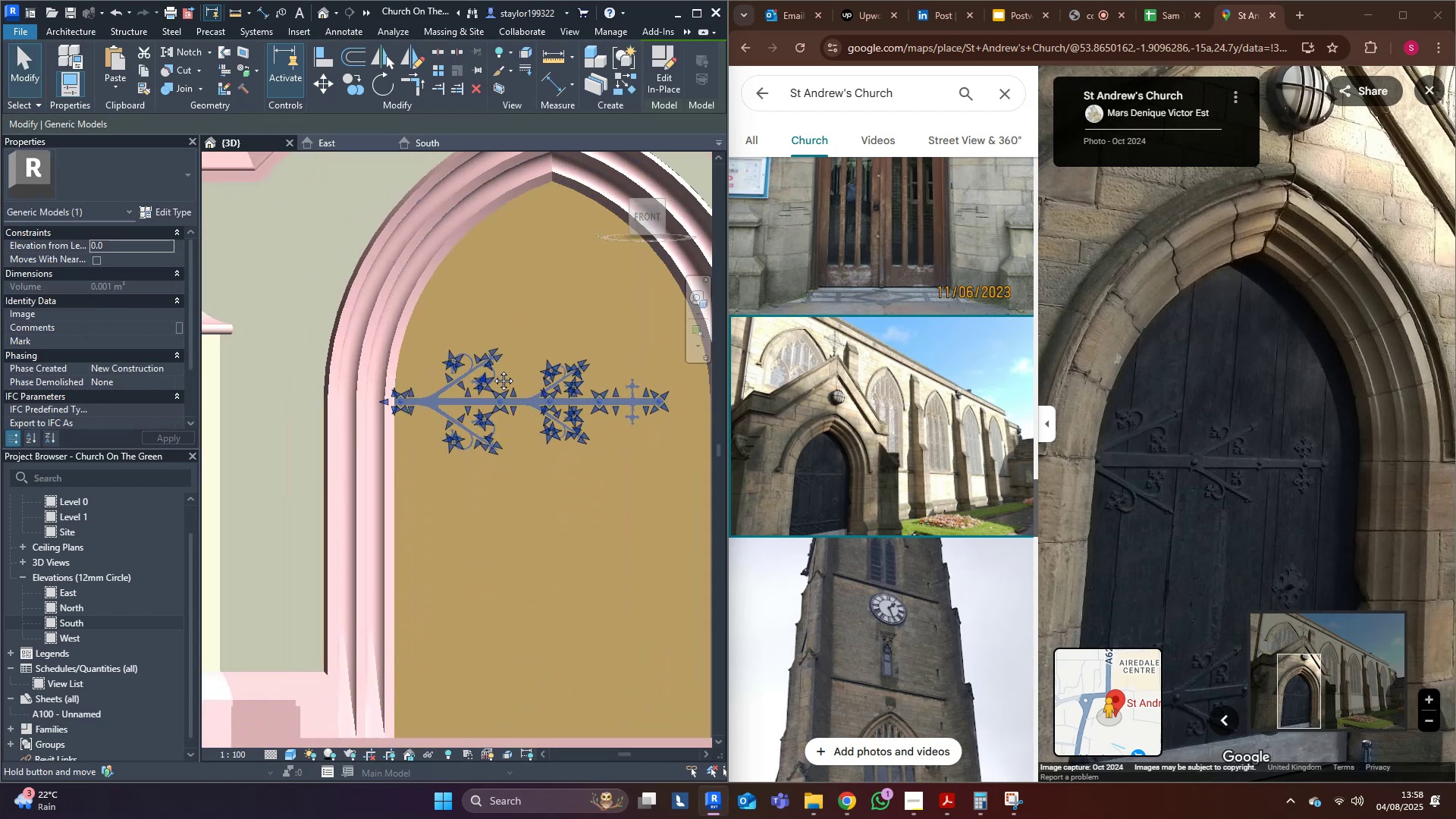 
type(mv)
 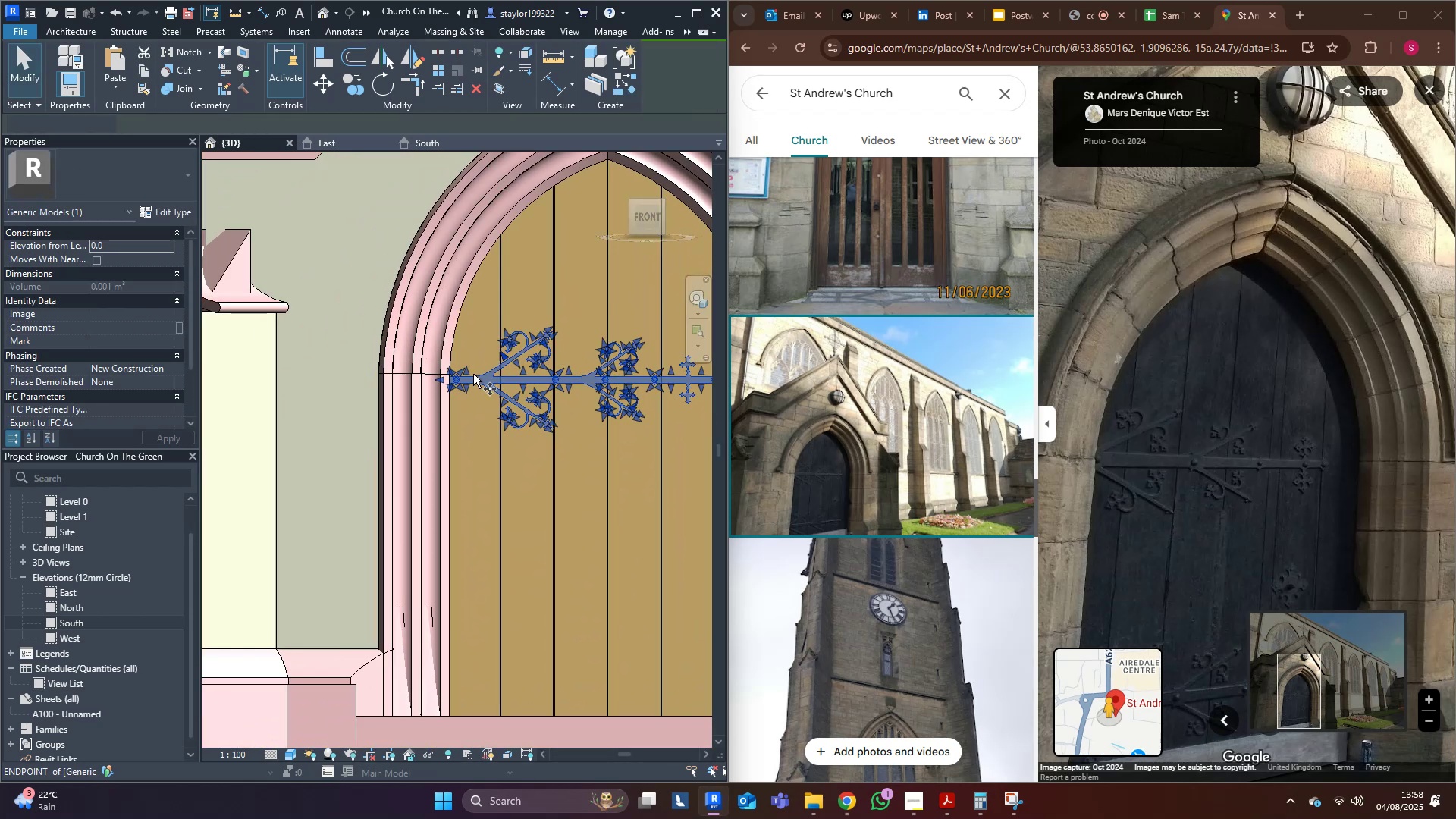 
scroll: coordinate [438, 396], scroll_direction: up, amount: 4.0
 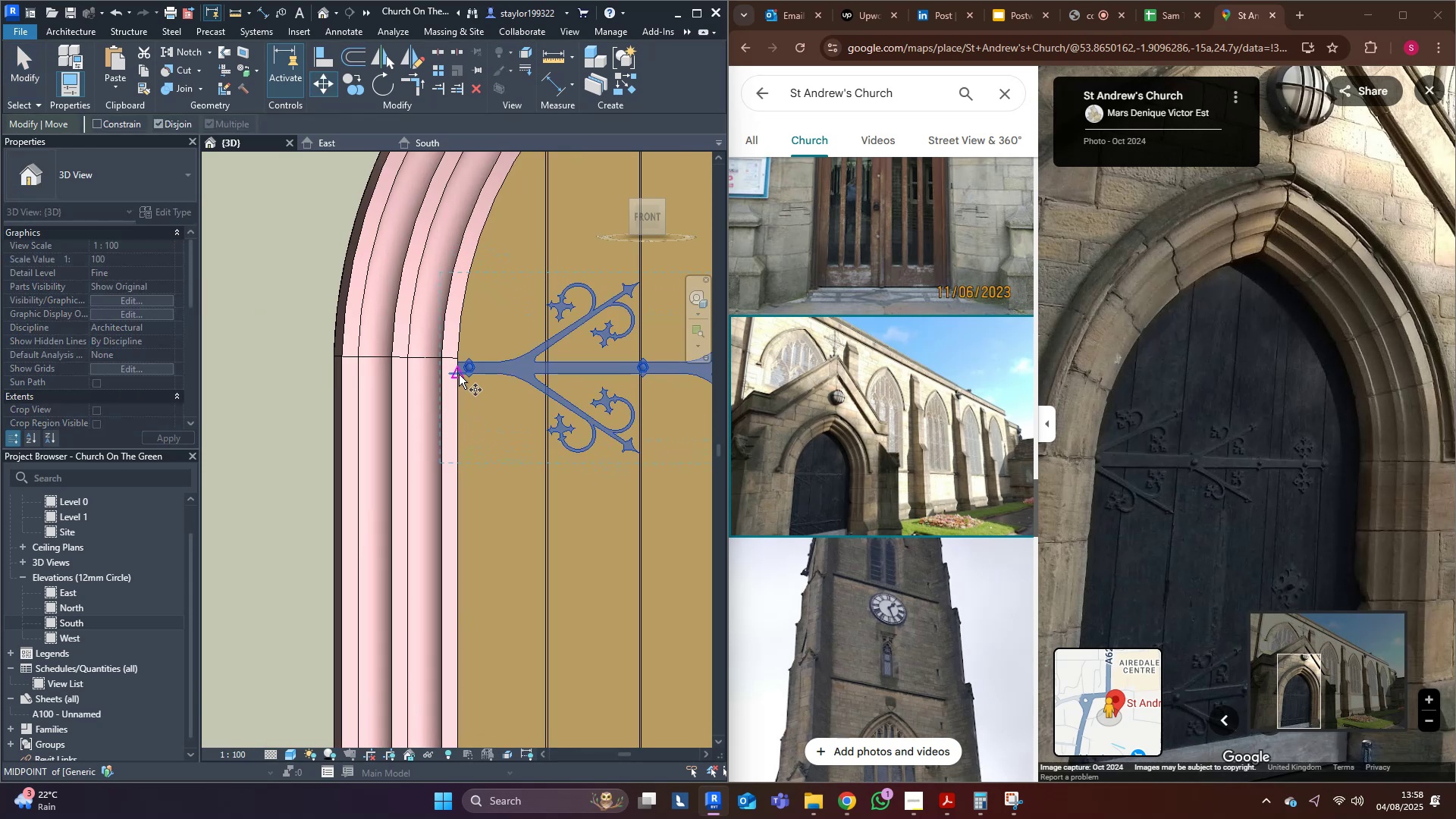 
left_click([459, 375])
 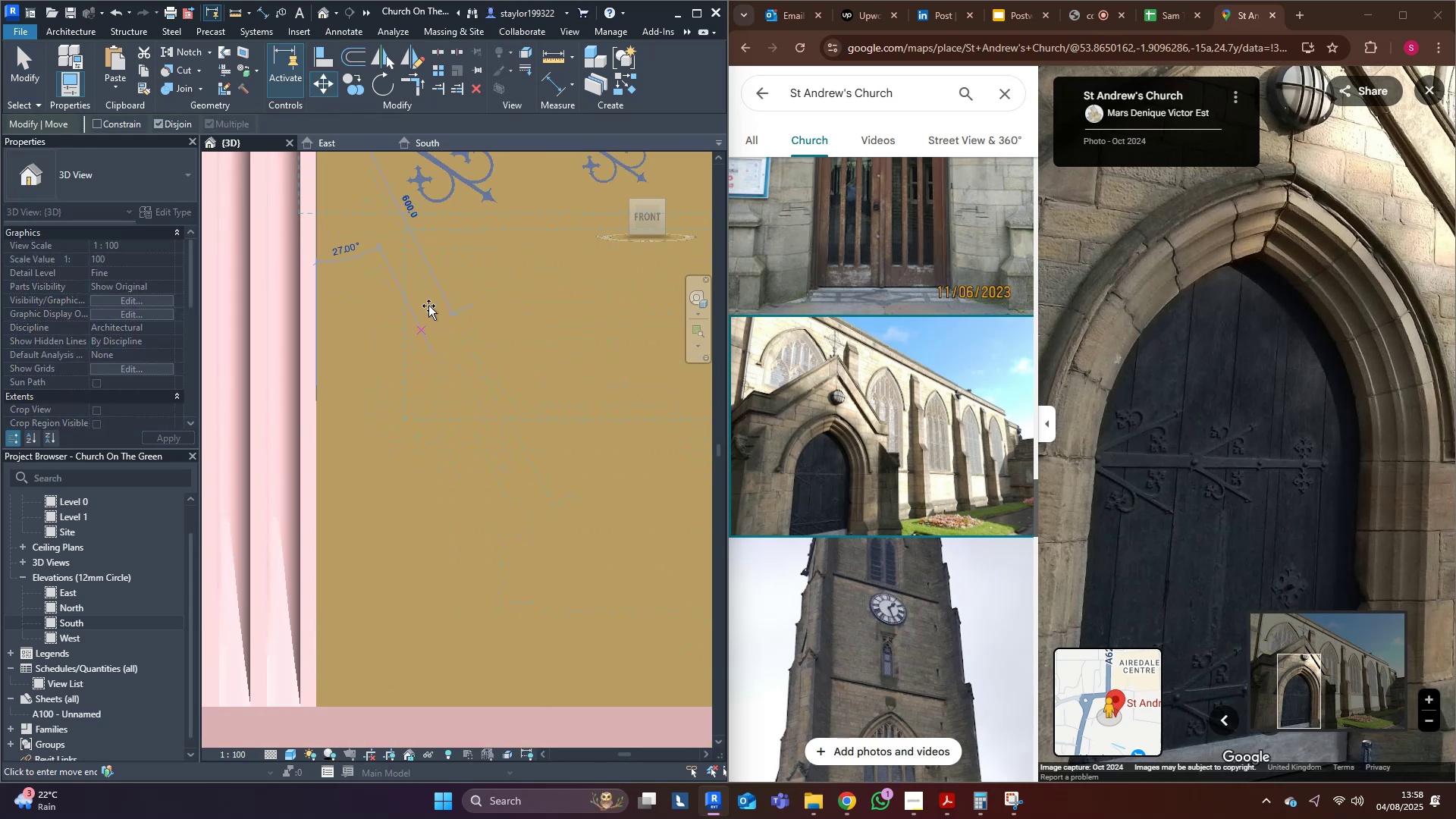 
scroll: coordinate [394, 472], scroll_direction: down, amount: 3.0
 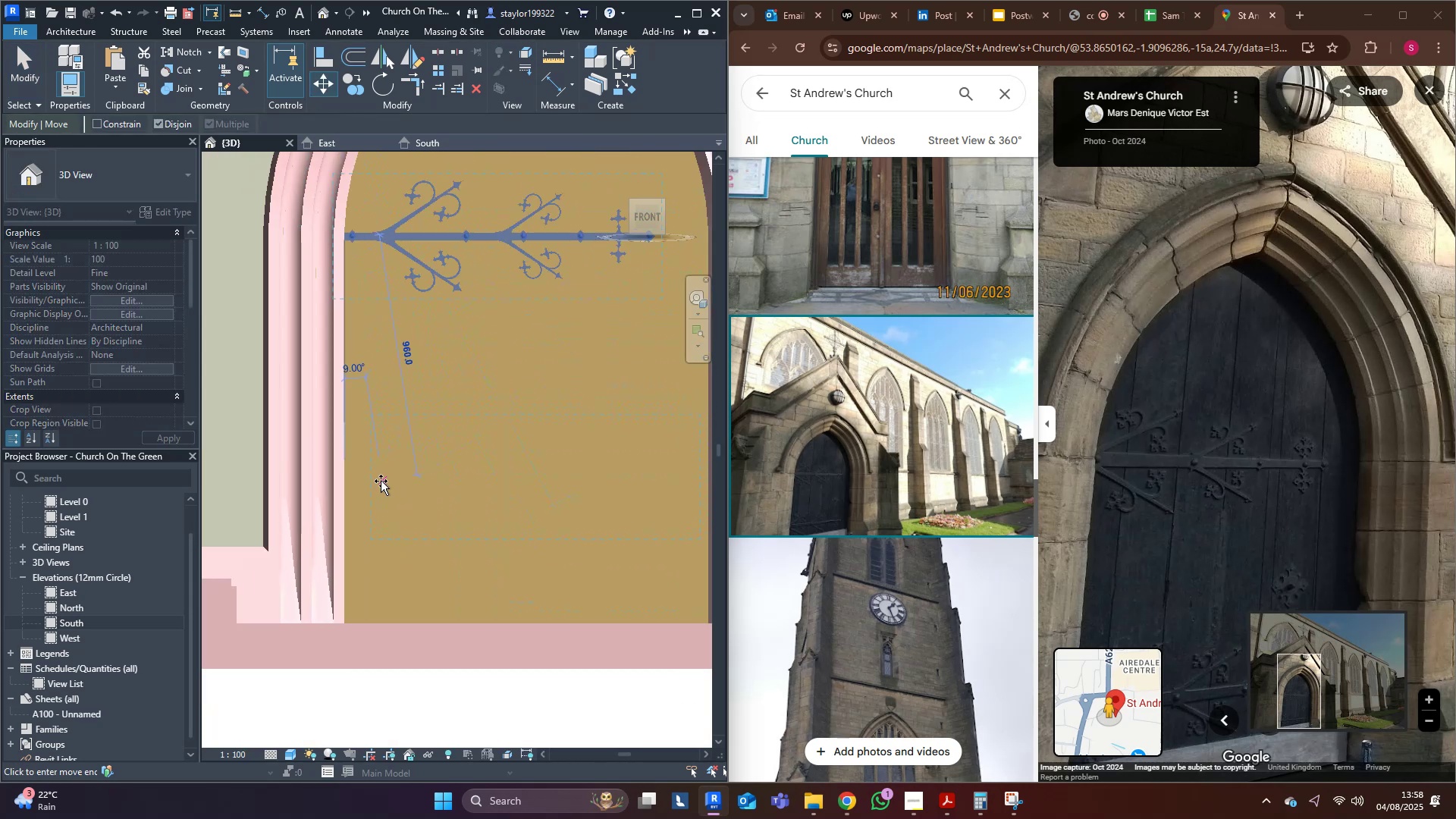 
hold_key(key=ControlLeft, duration=1.52)
left_click([343, 550])
 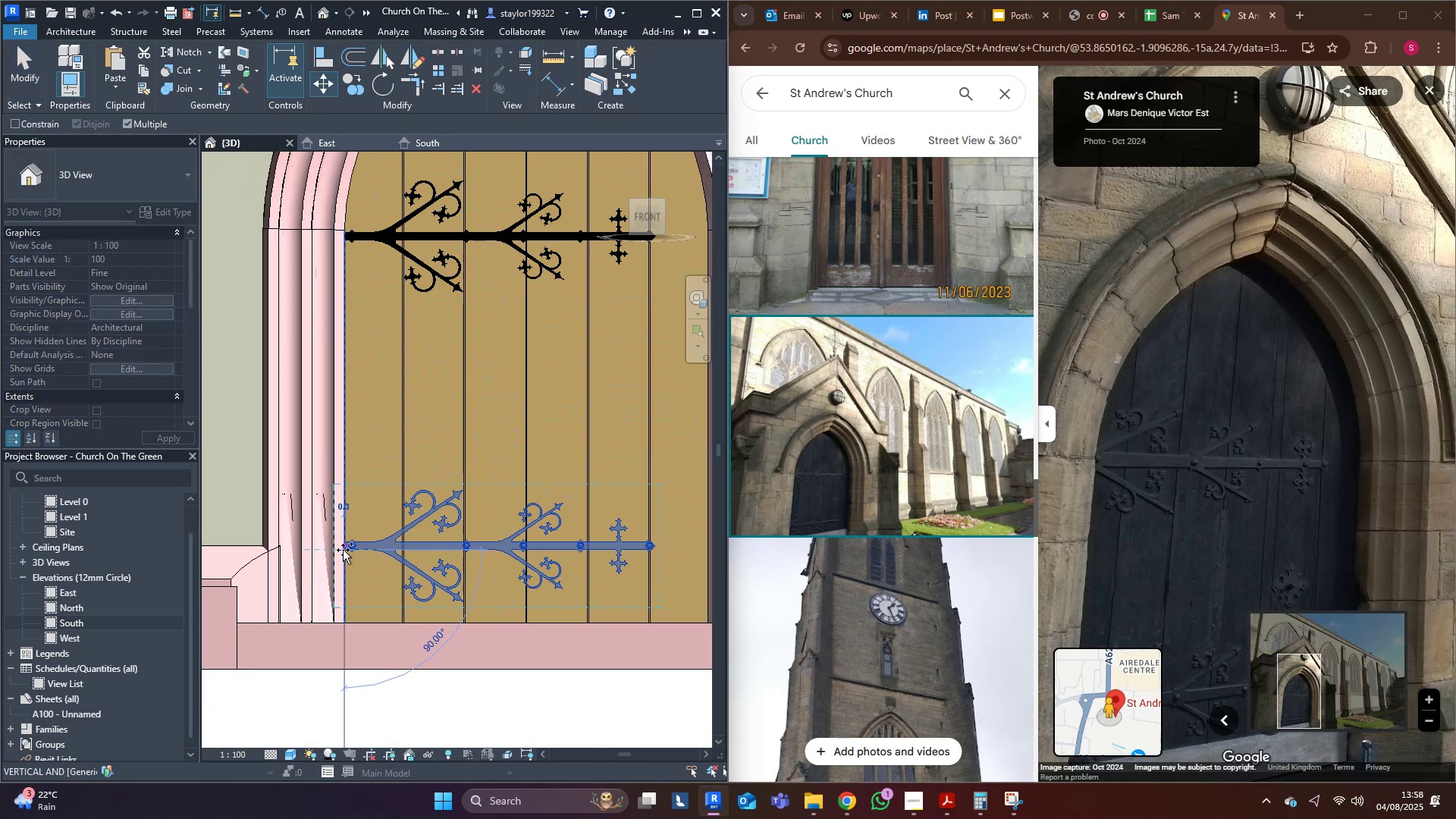 
key(Control+ControlLeft)
 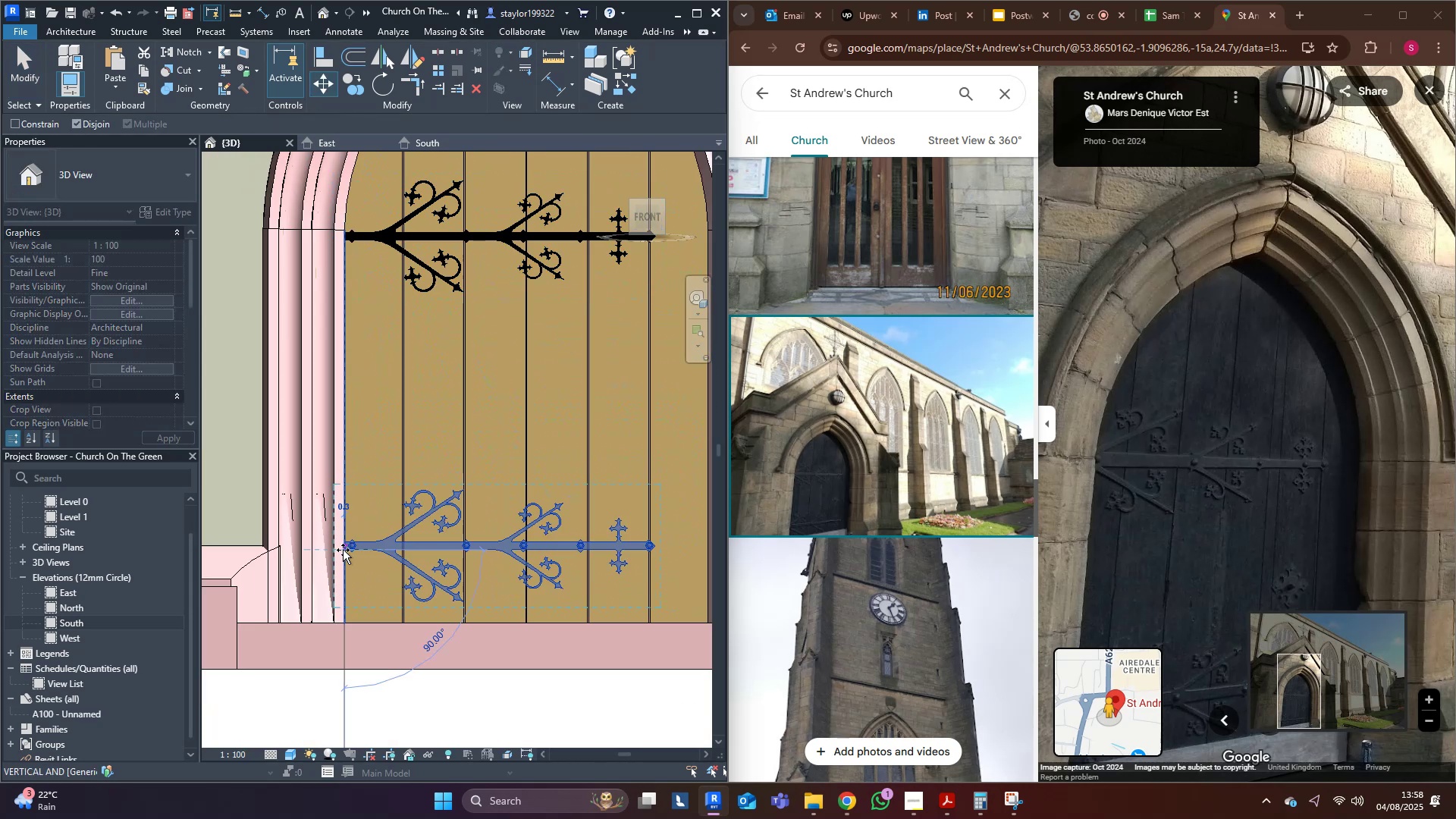 
key(Escape)
 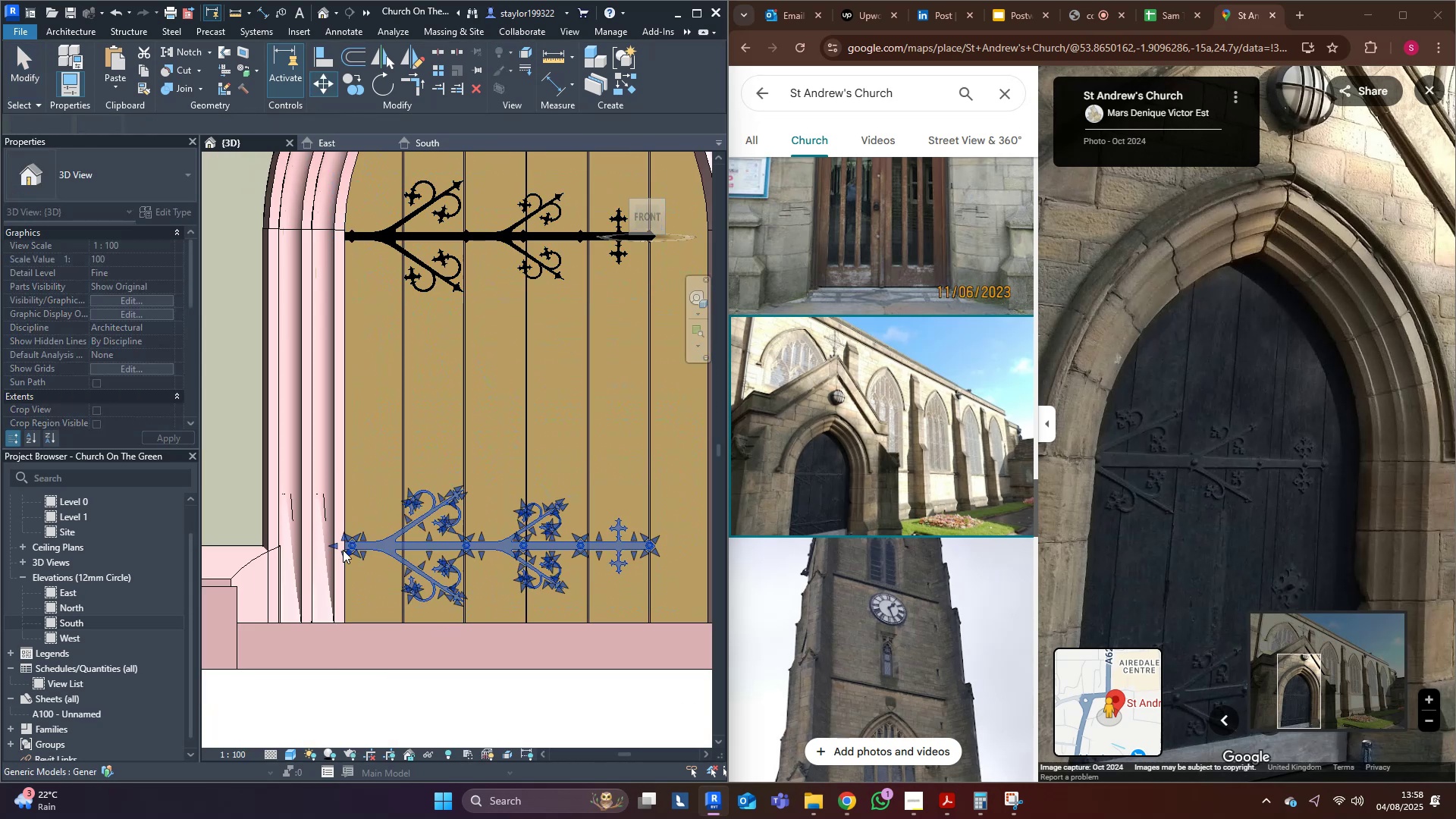 
scroll: coordinate [343, 550], scroll_direction: down, amount: 5.0
 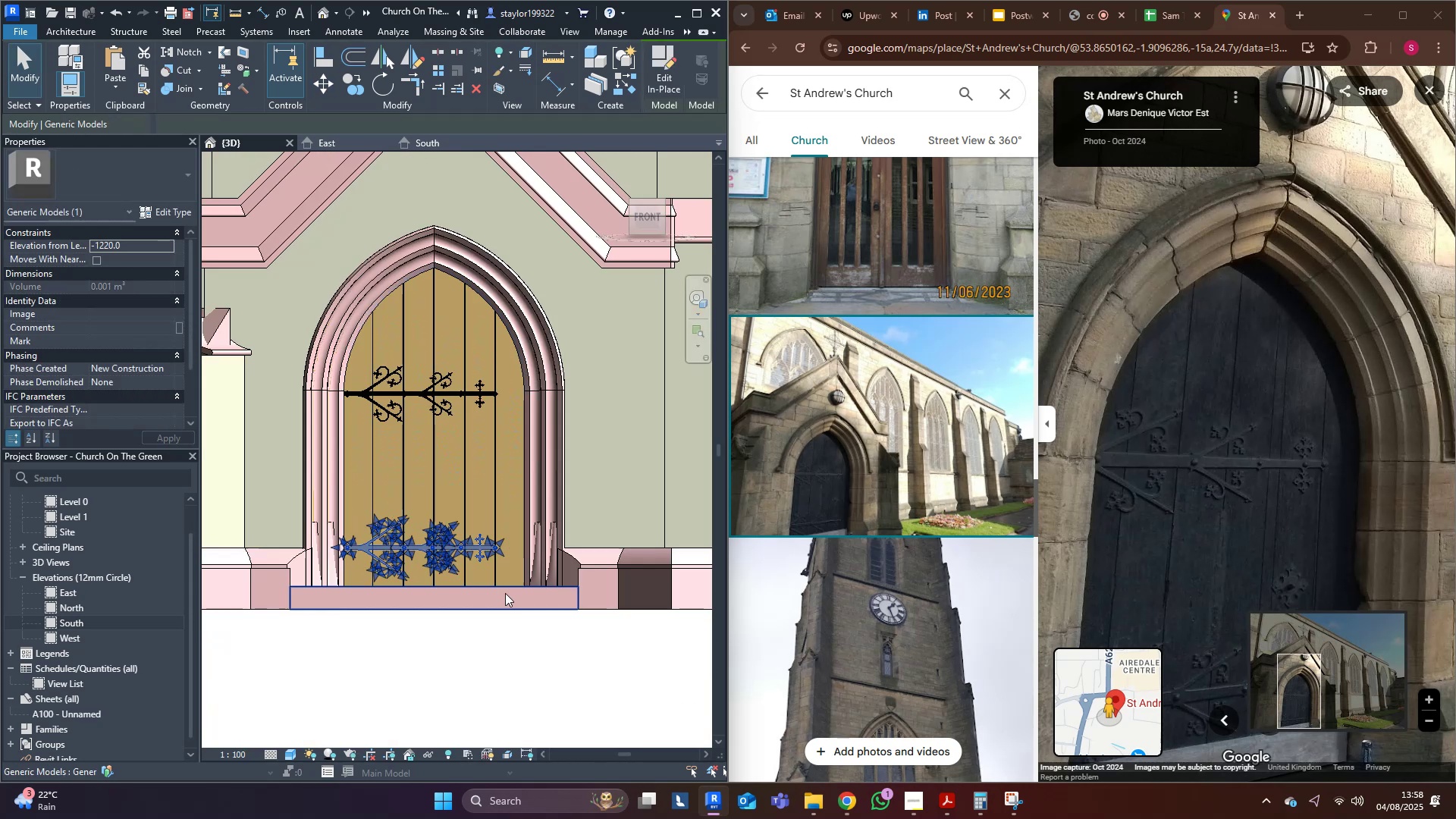 
key(ArrowUp)
 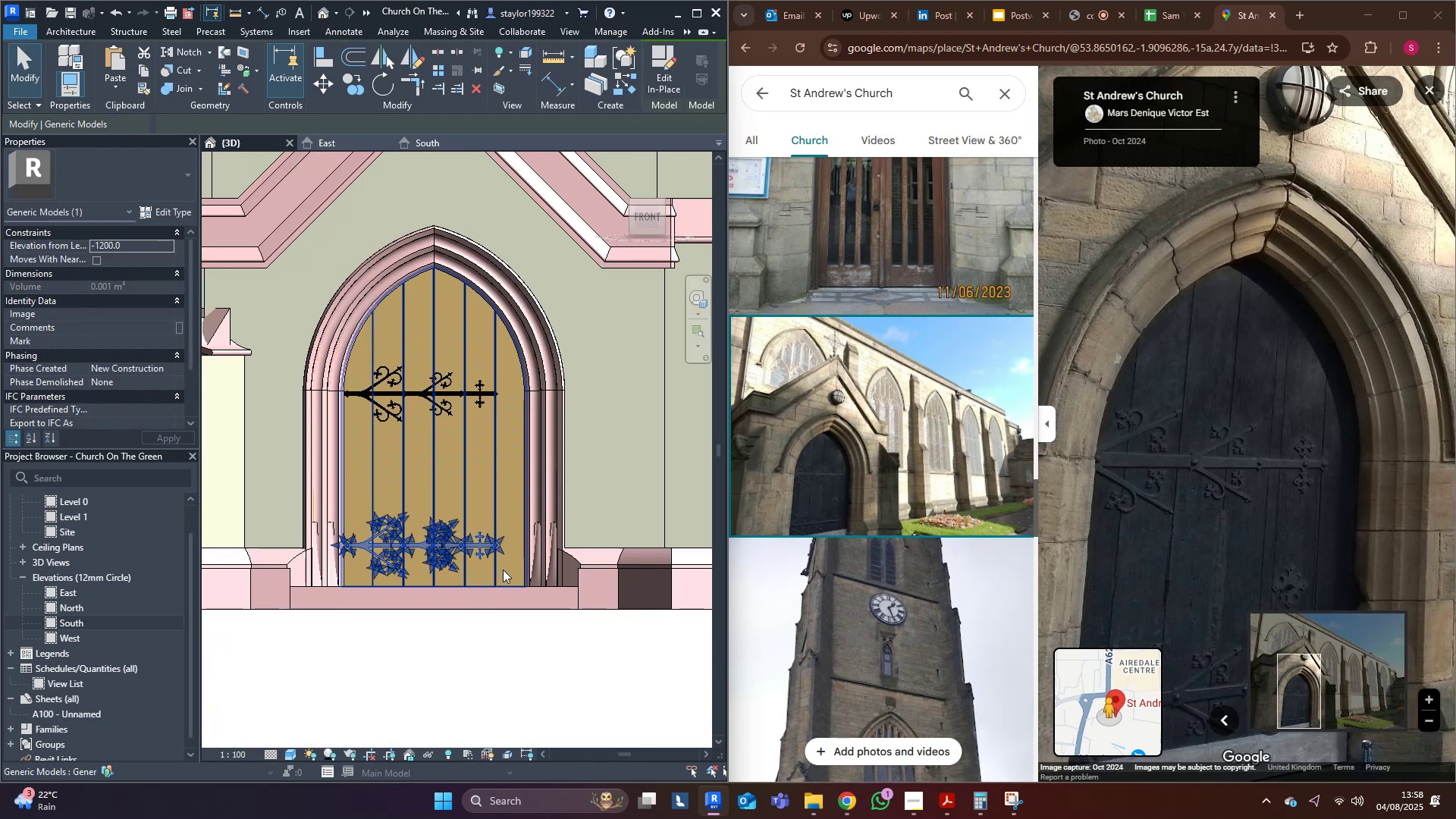 
hold_key(key=ArrowUp, duration=0.69)
 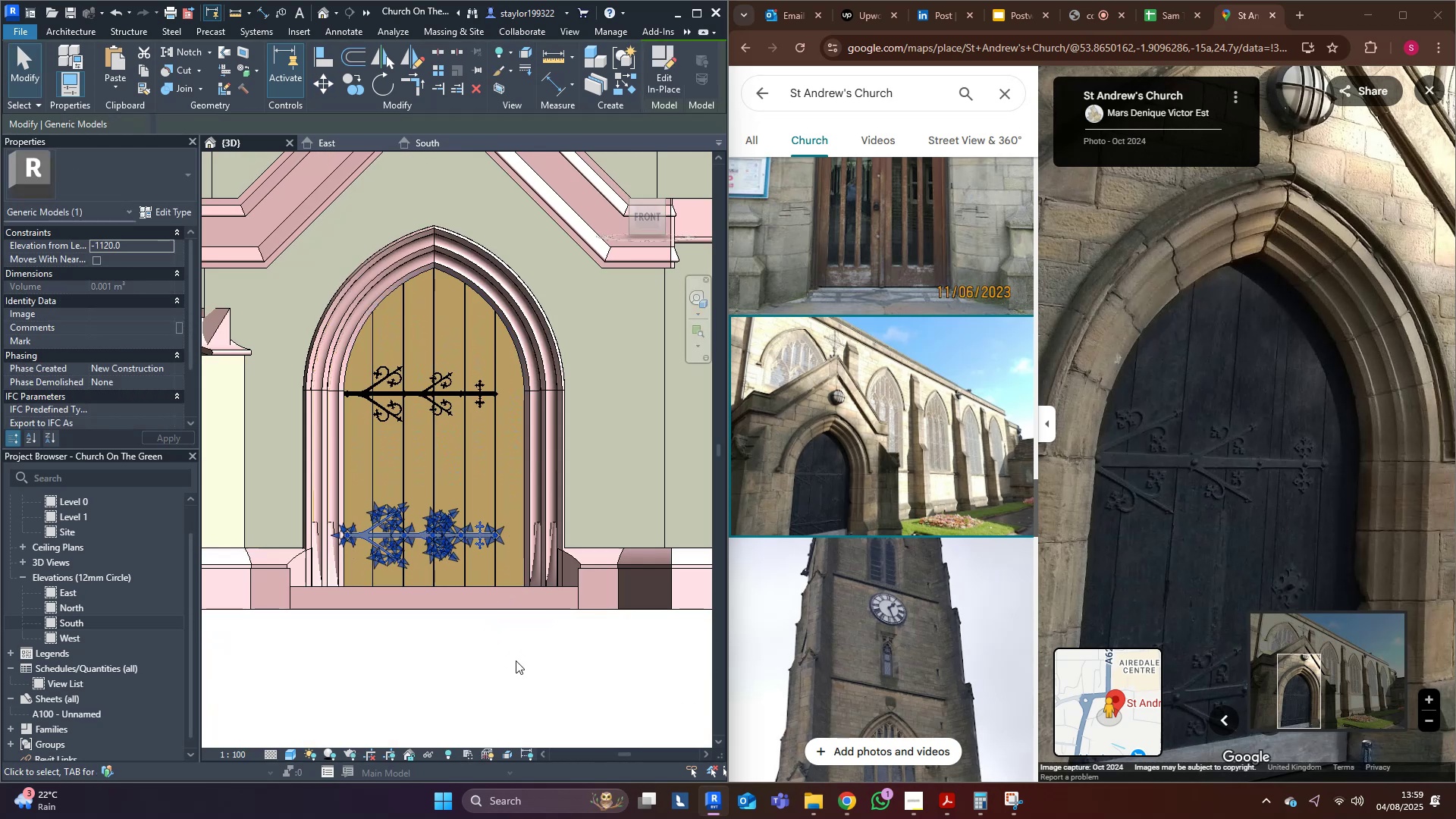 
key(ArrowUp)
 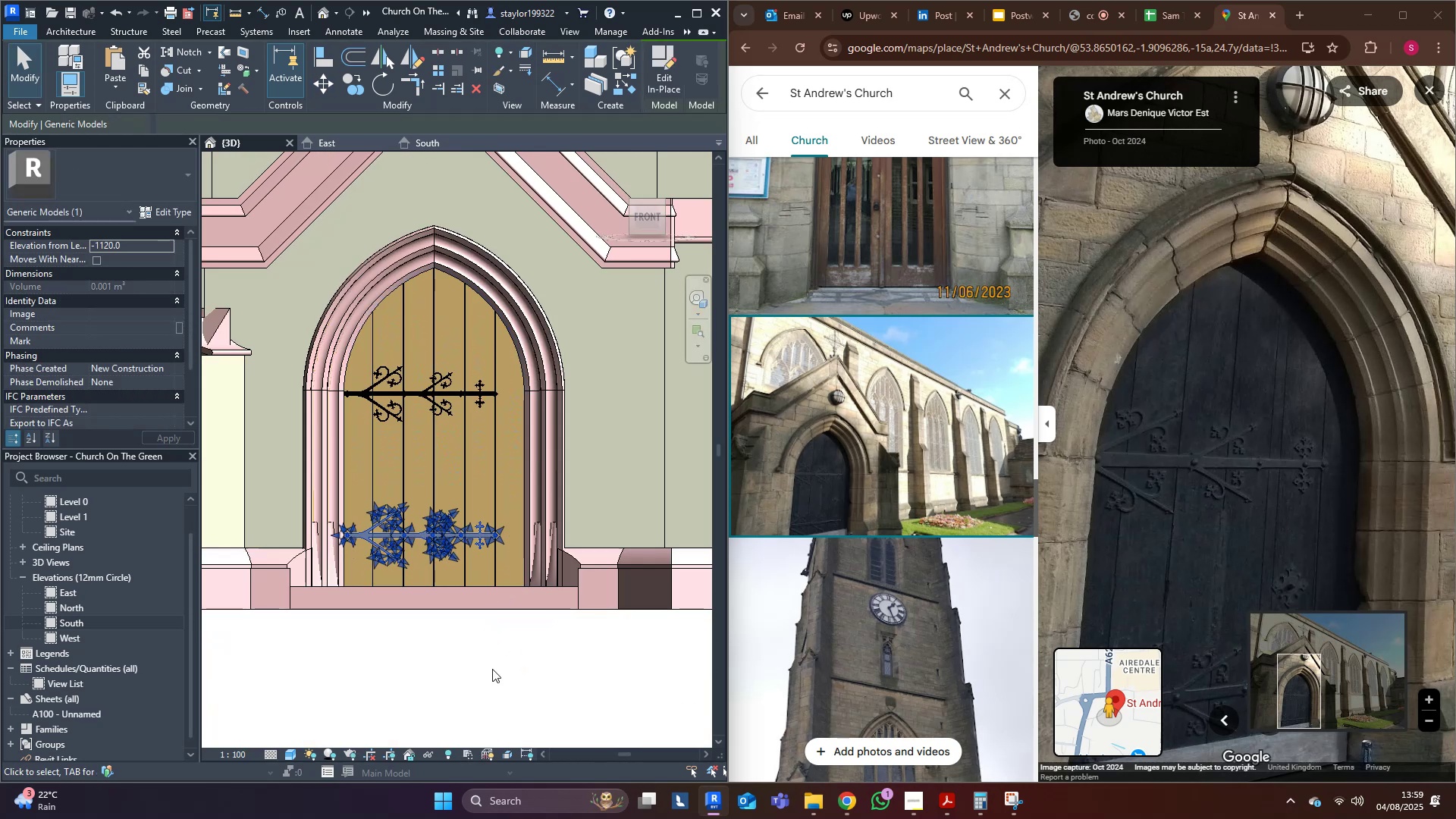 
key(ArrowUp)
 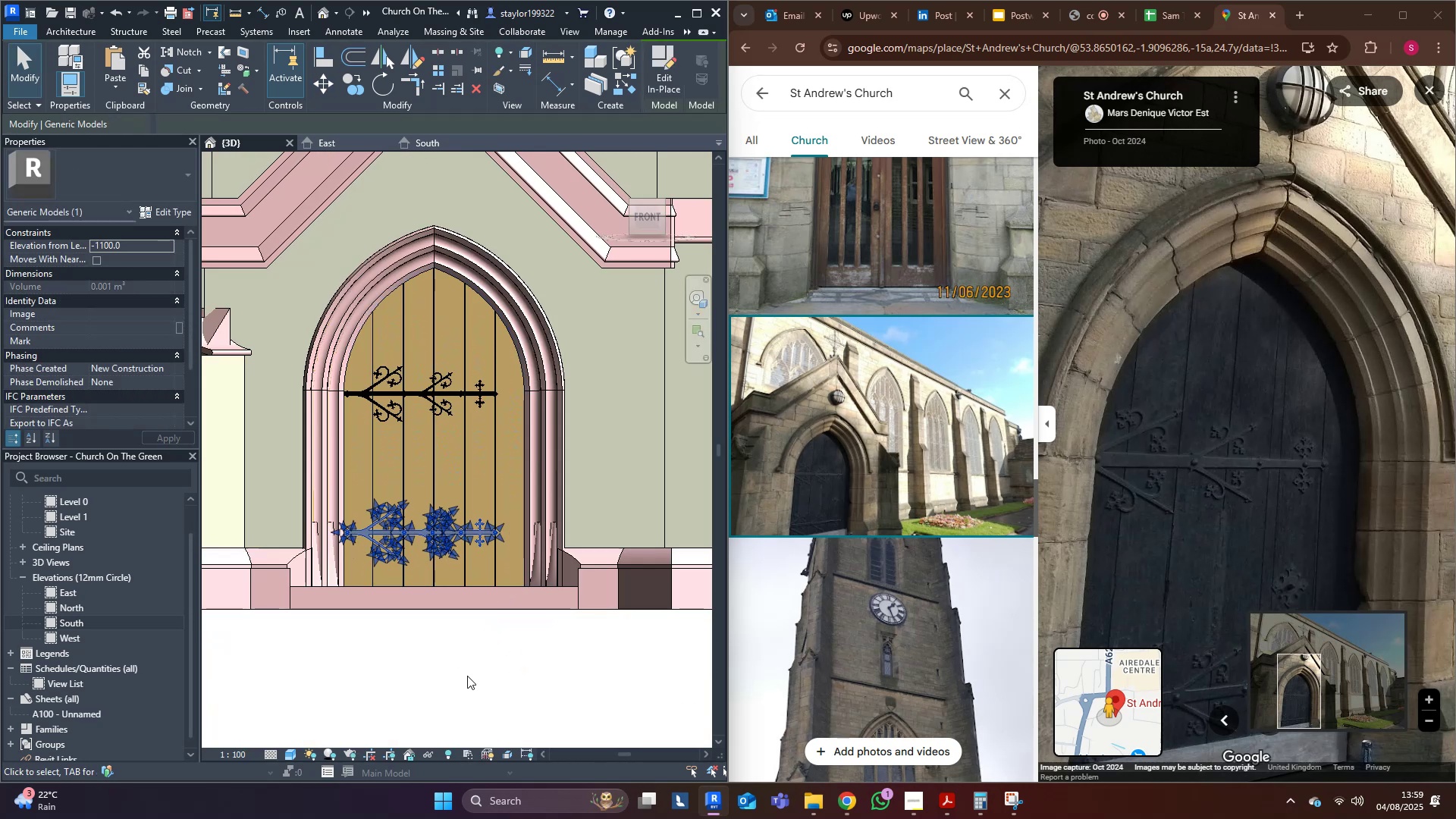 
key(ArrowUp)
 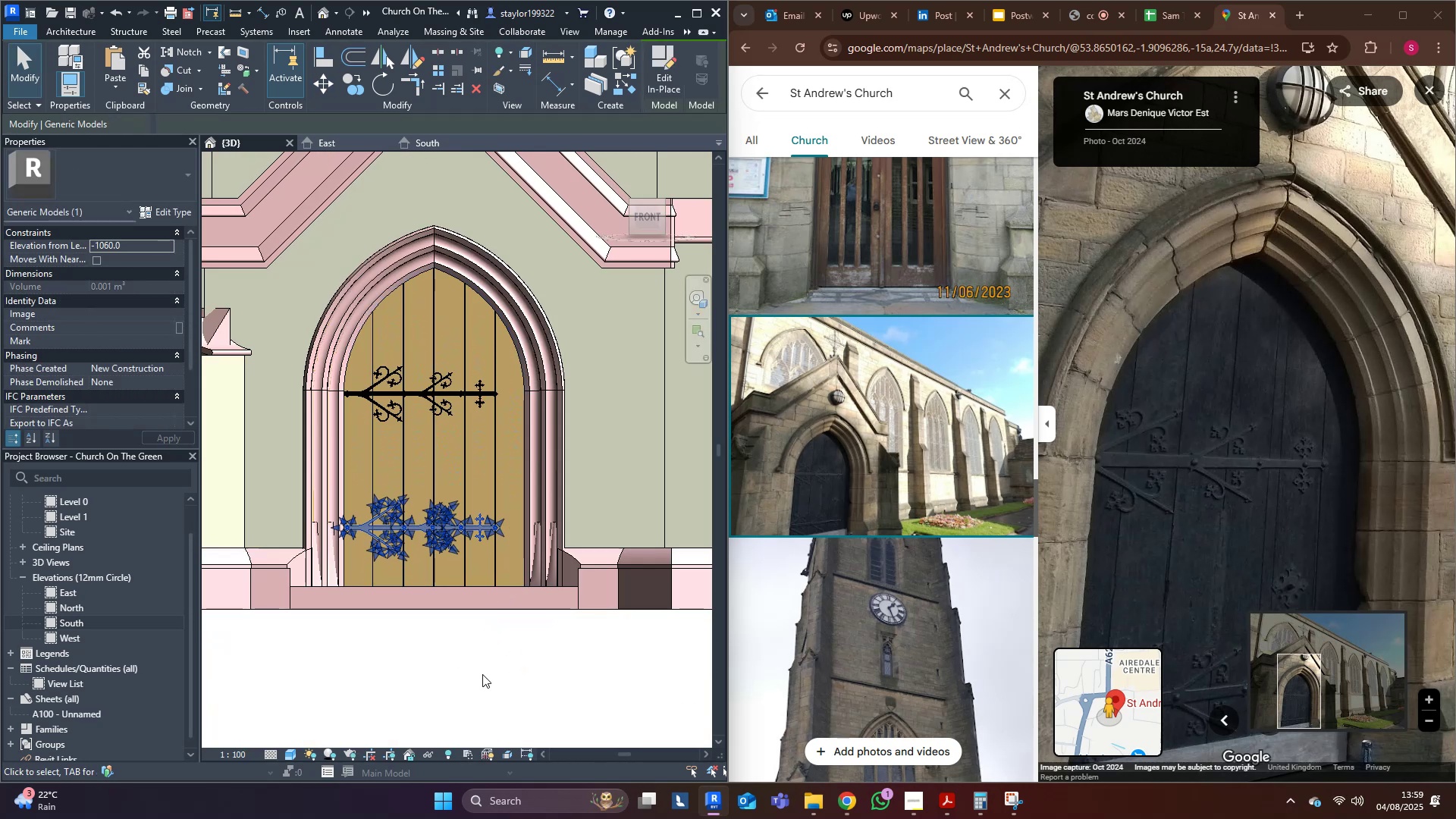 
left_click([482, 674])
 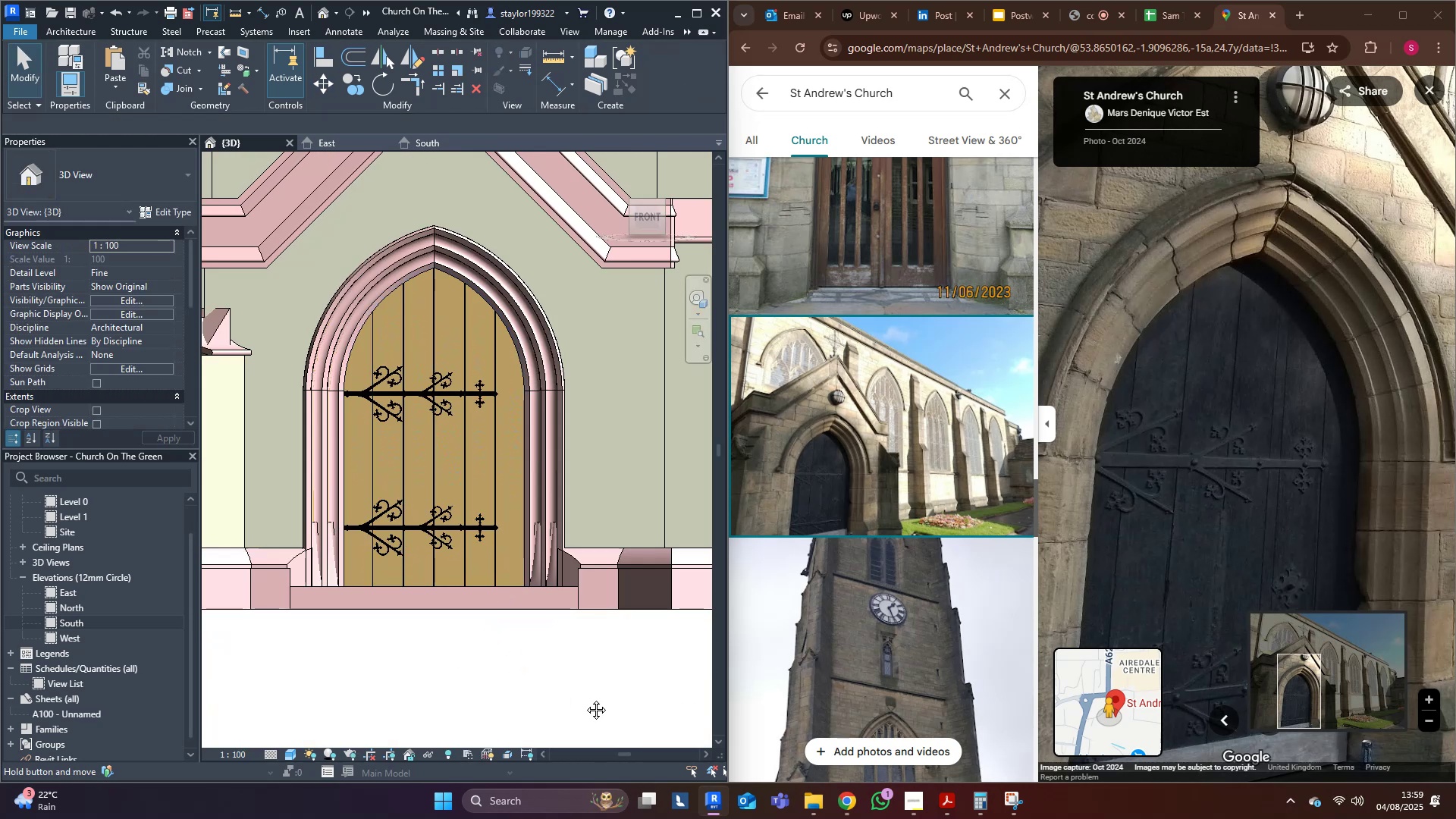 
scroll: coordinate [530, 691], scroll_direction: down, amount: 3.0
 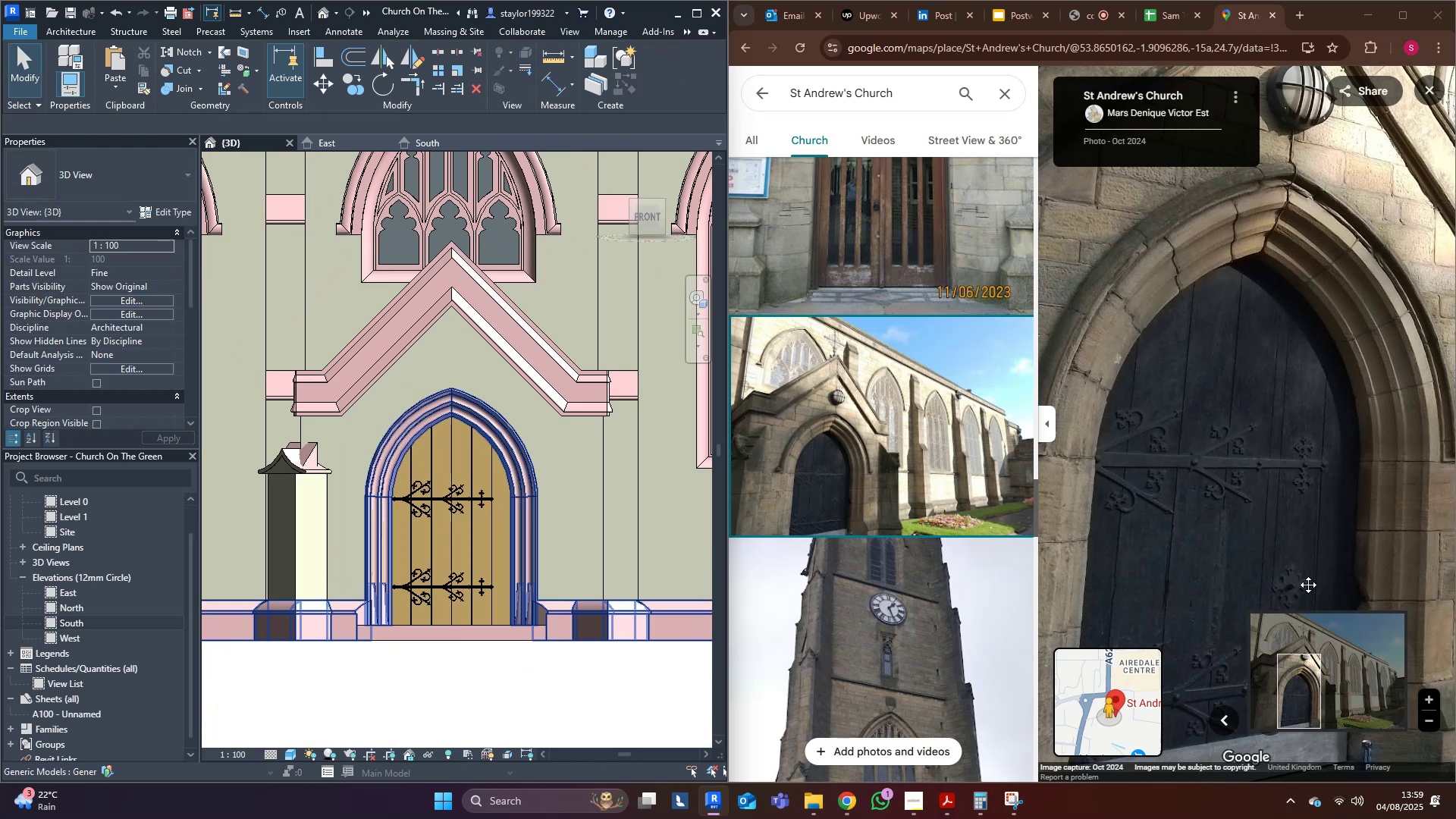 
scroll: coordinate [572, 431], scroll_direction: up, amount: 13.0
 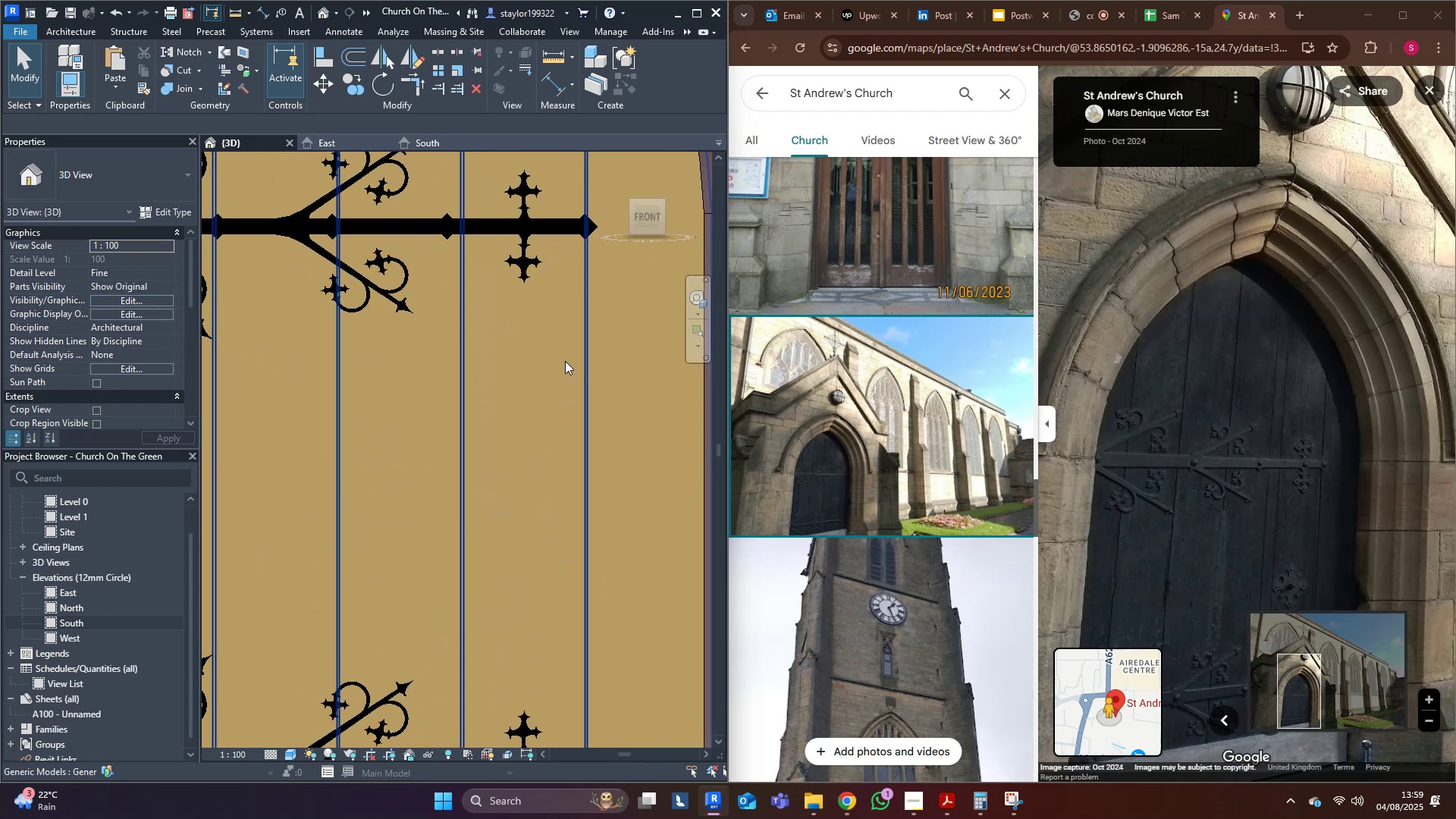 
scroll: coordinate [535, 428], scroll_direction: down, amount: 4.0
 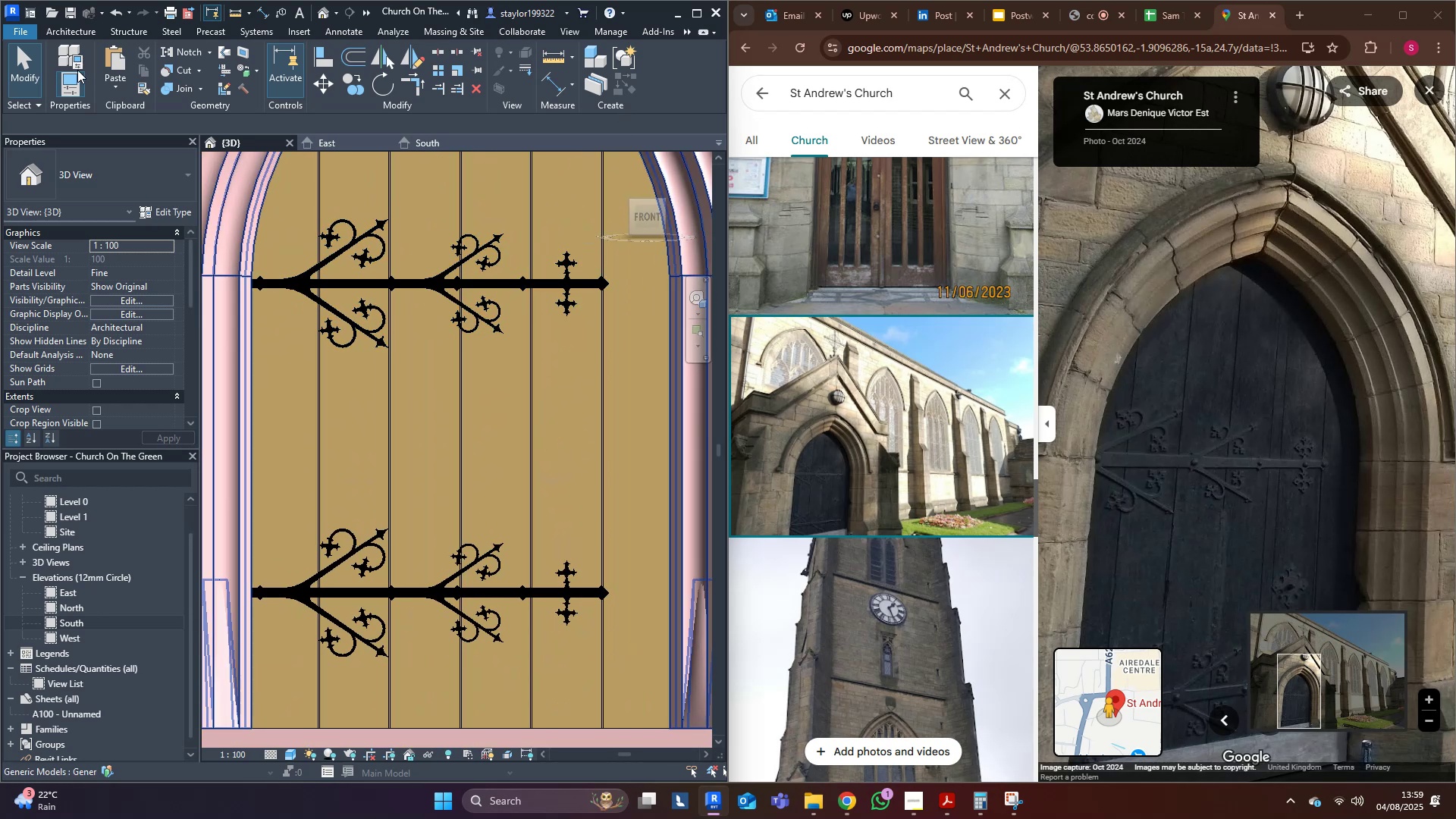 
left_click([383, 279])
 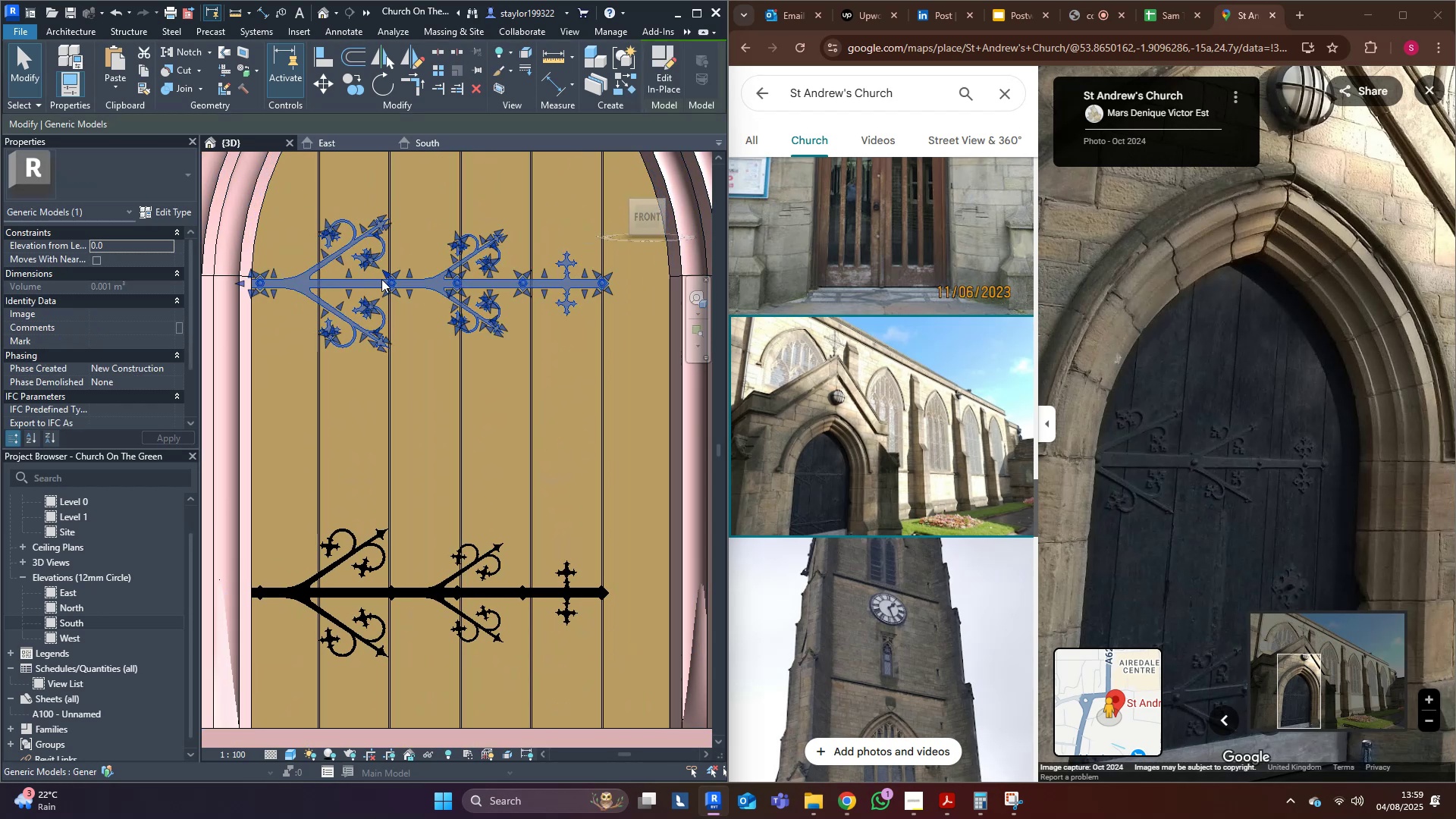 
type(nc)
 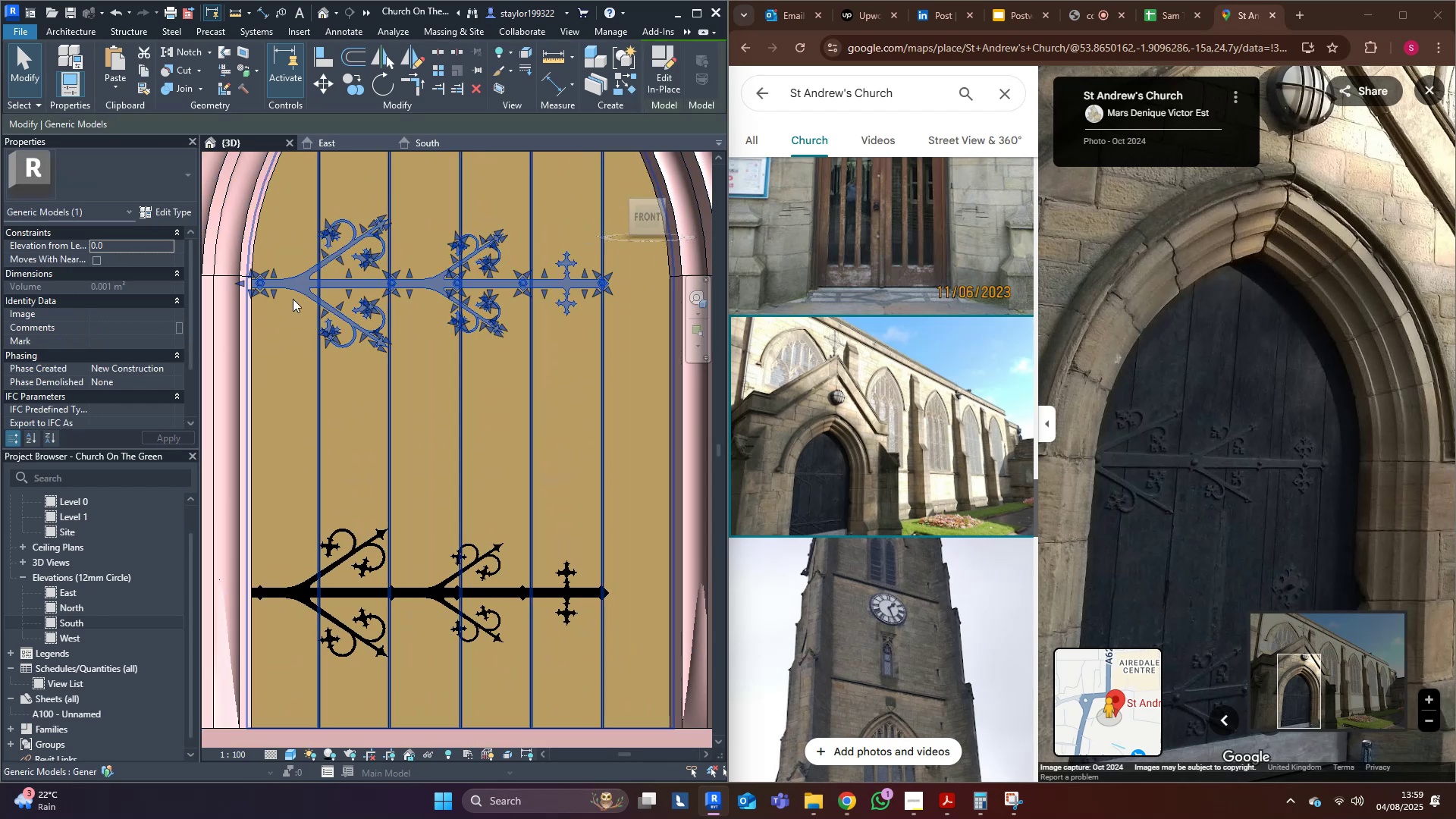 
middle_click([293, 299])
 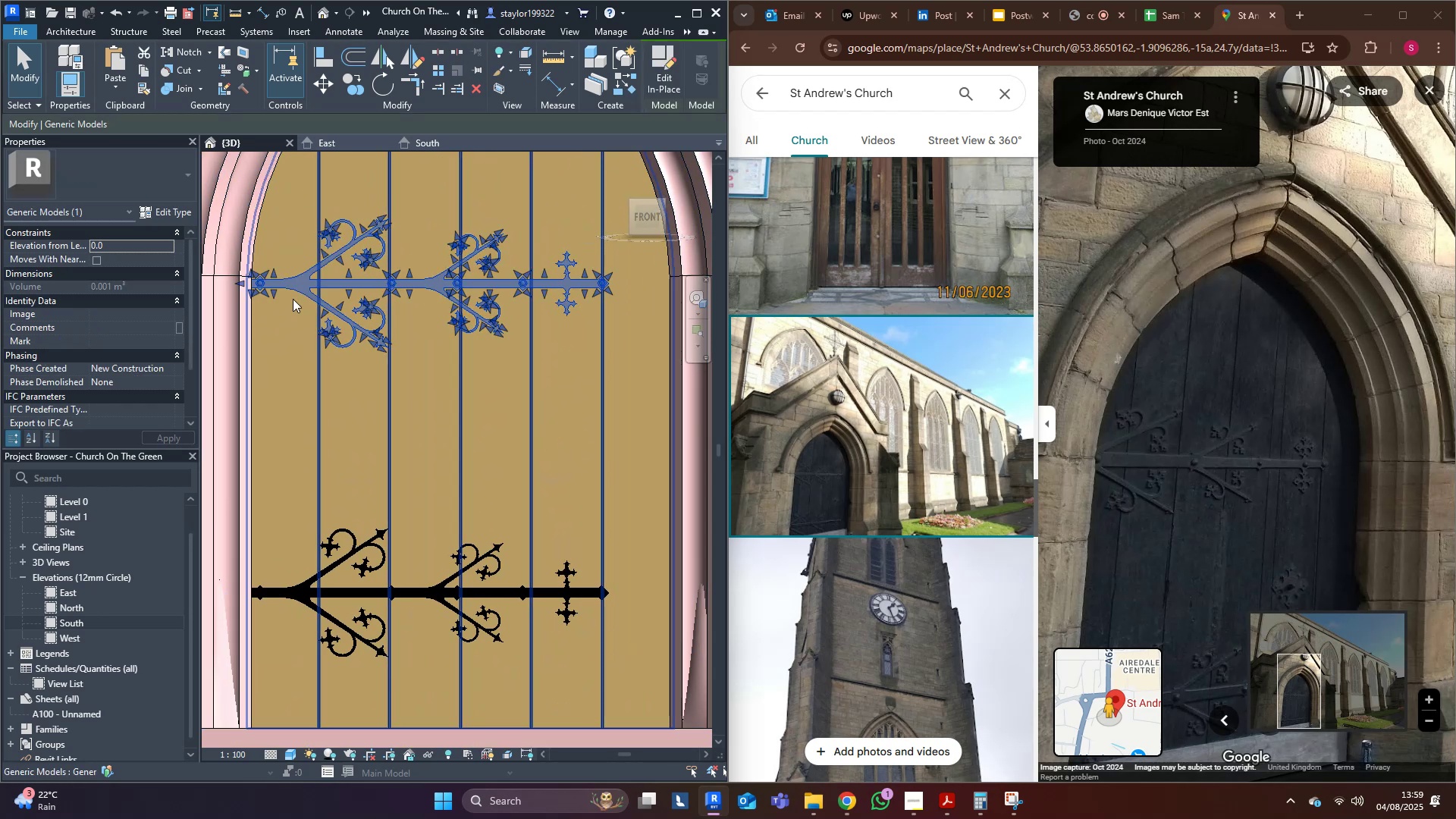 
type(mv)
 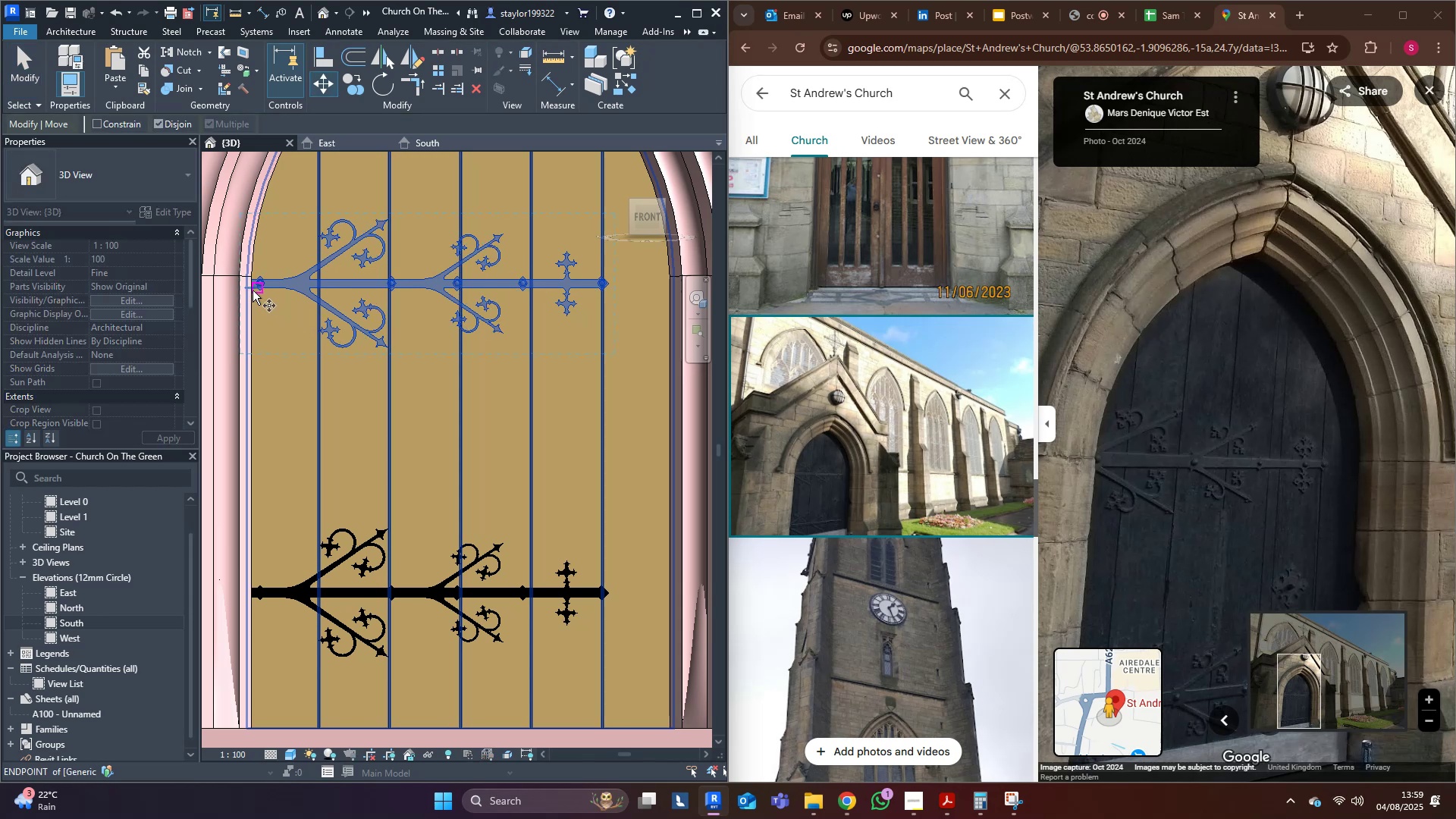 
left_click([253, 290])
 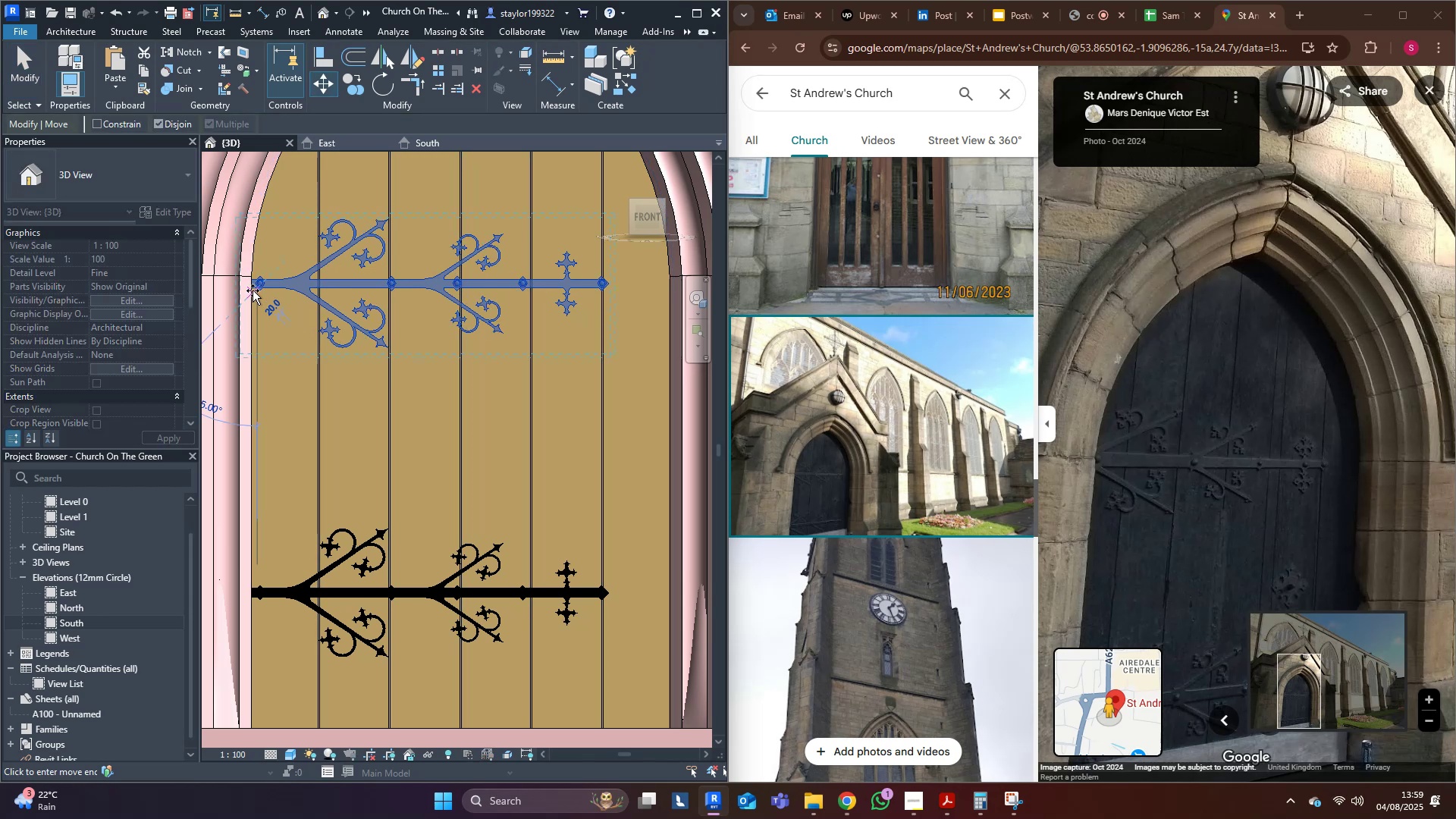 
hold_key(key=ControlLeft, duration=1.63)
hold_key(key=ShiftLeft, duration=1.5)
left_click([255, 449])
 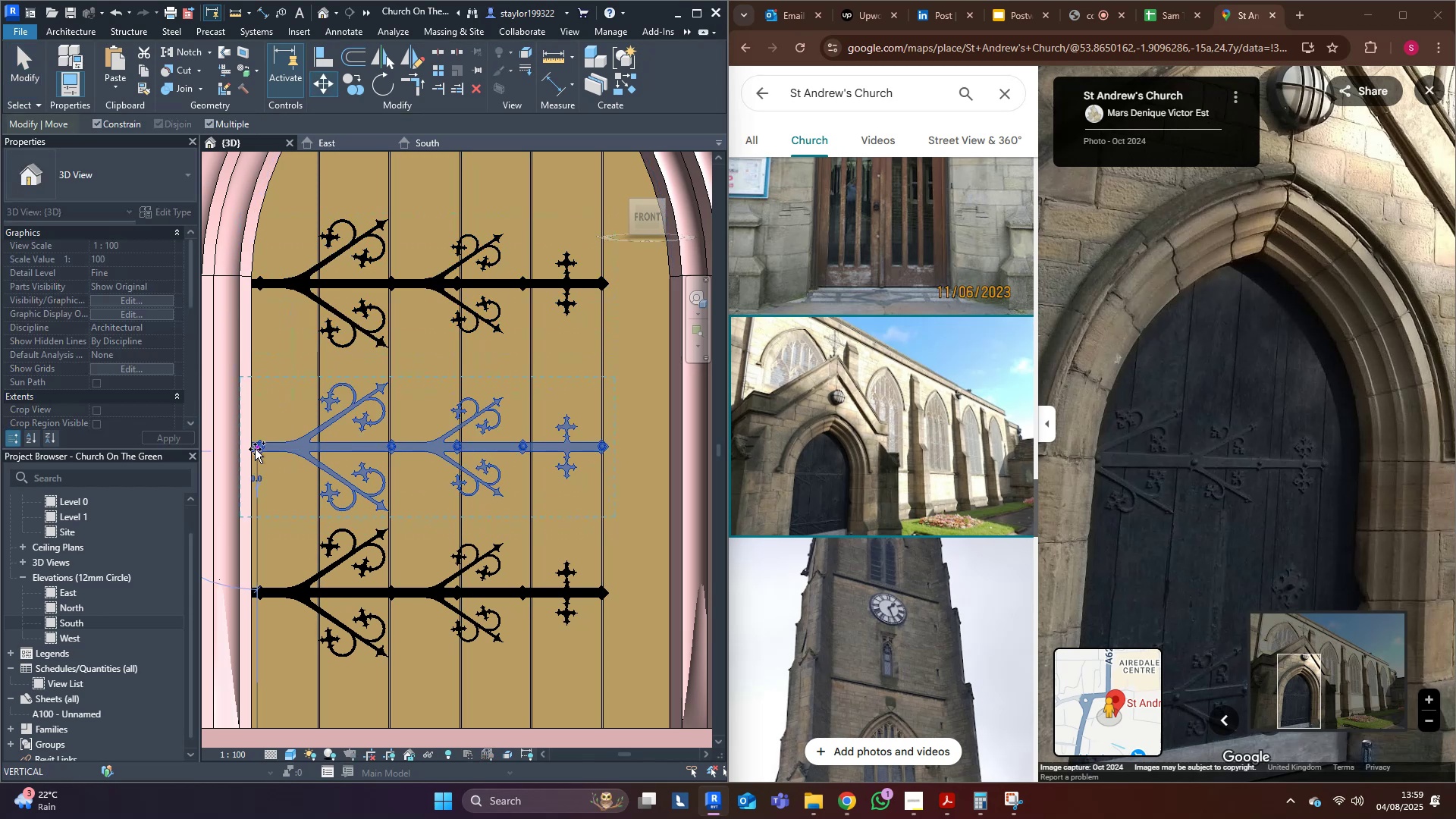 
key(Escape)
 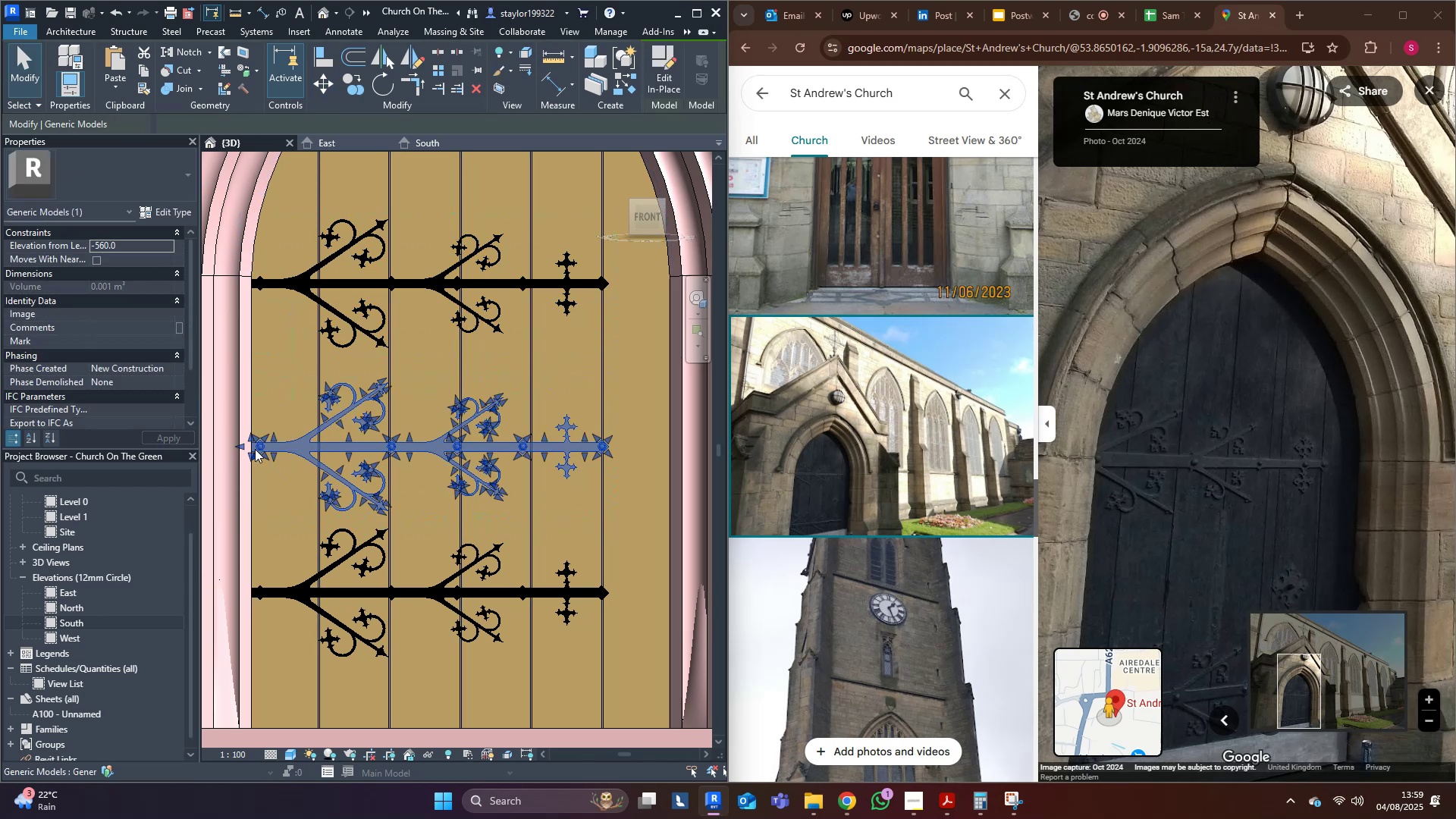 
key(ArrowUp)
 